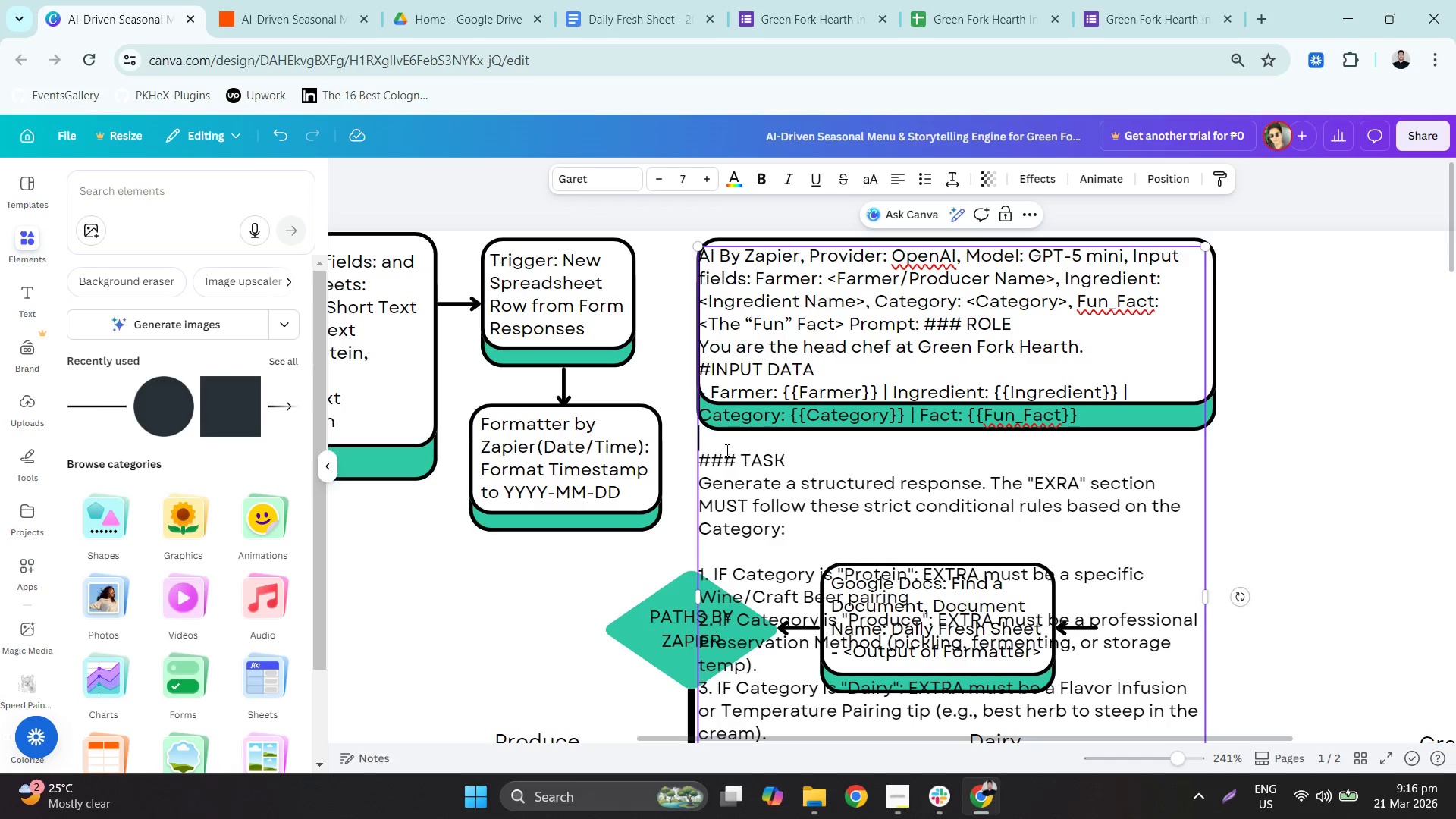 
left_click([725, 447])
 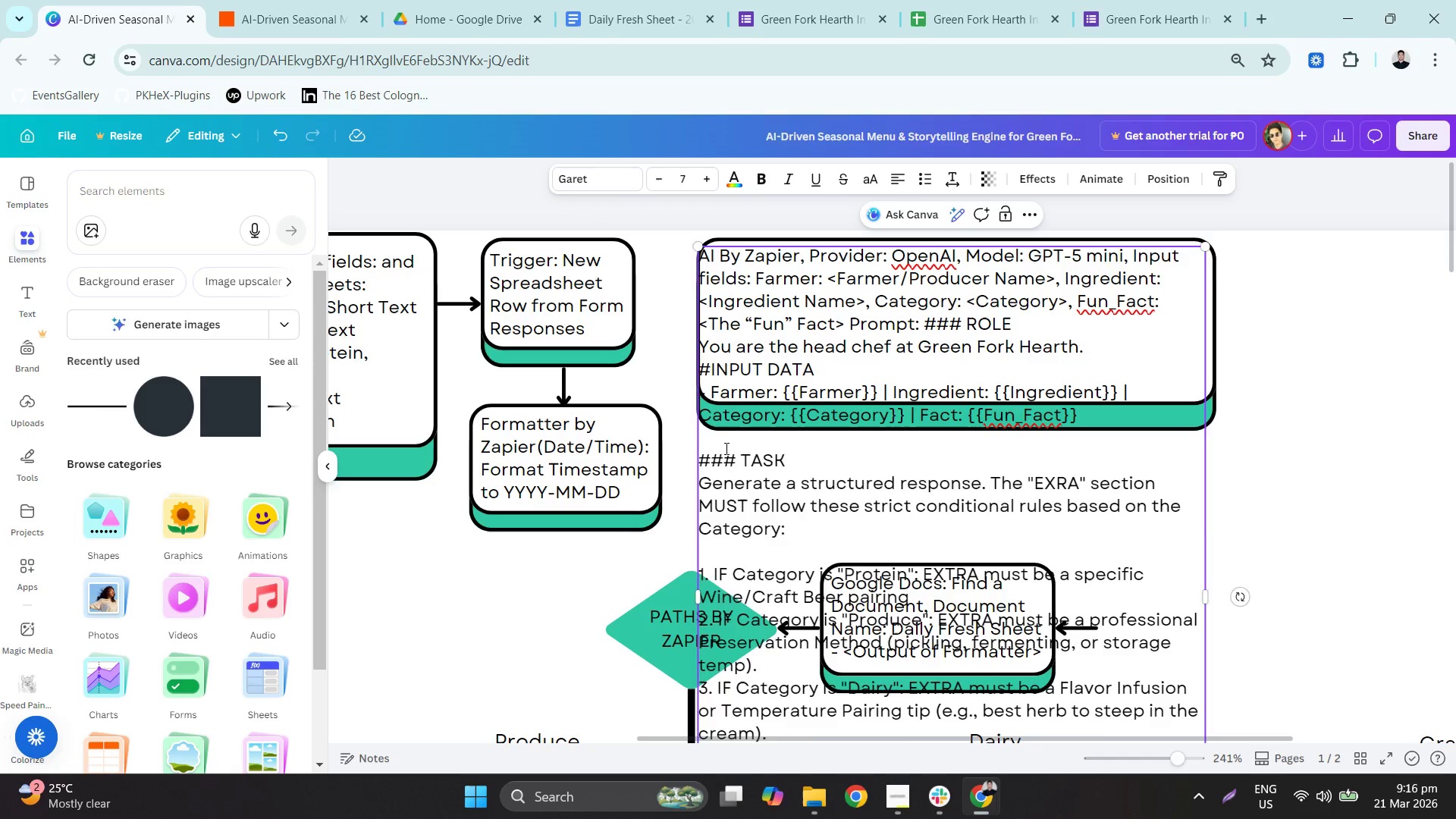 
key(Delete)
 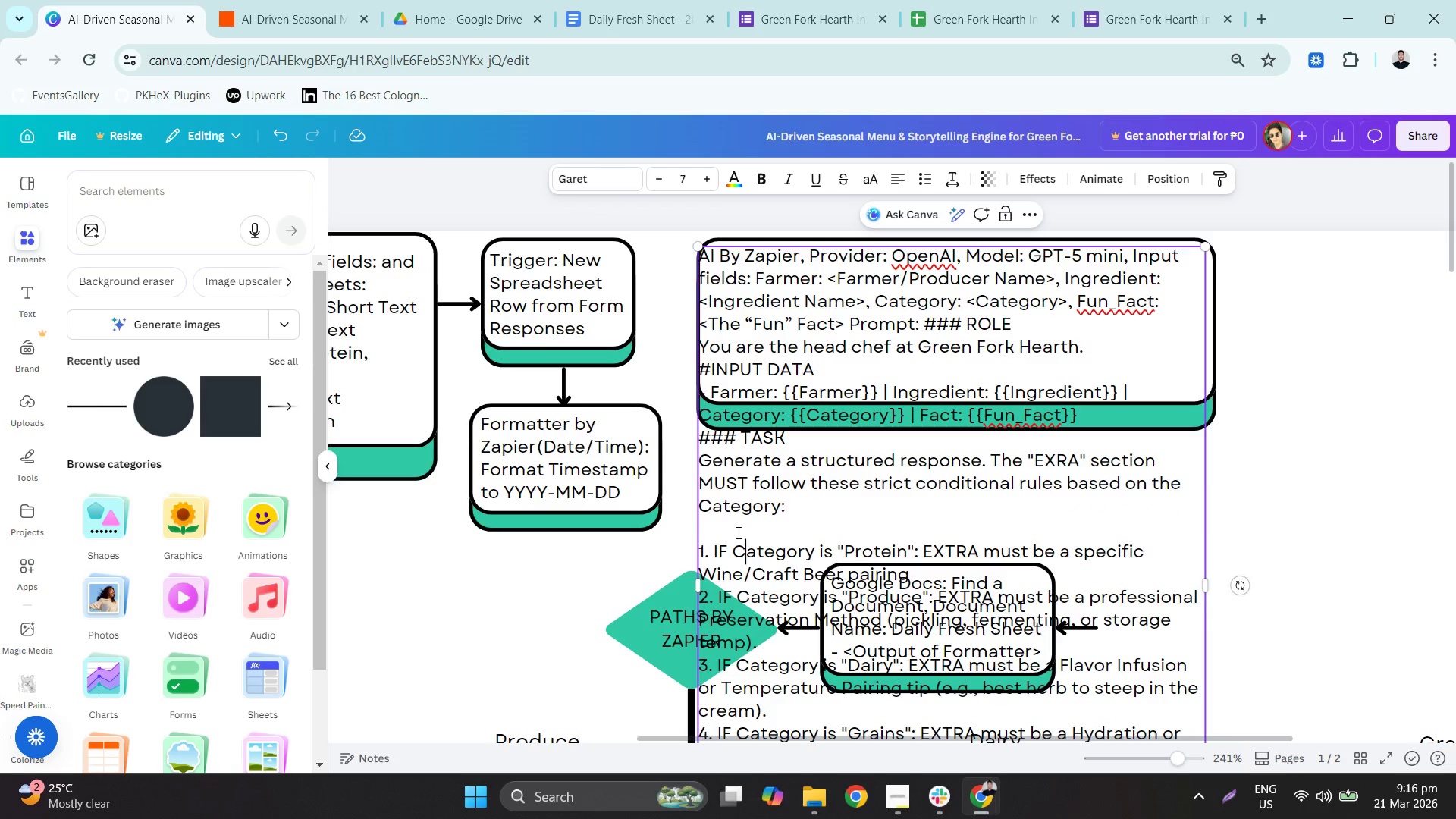 
key(Delete)
 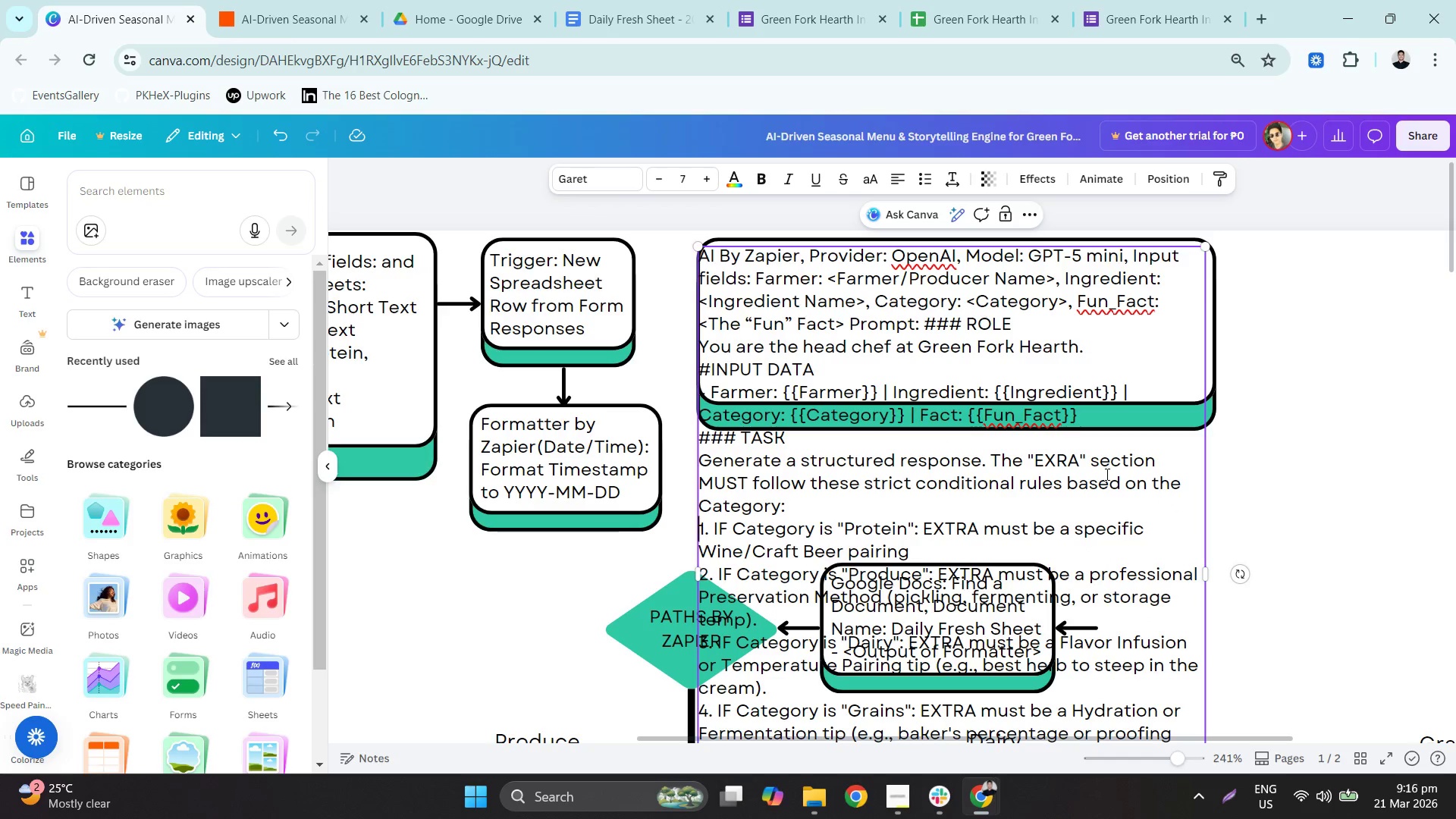 
scroll: coordinate [1103, 472], scroll_direction: down, amount: 1.0
 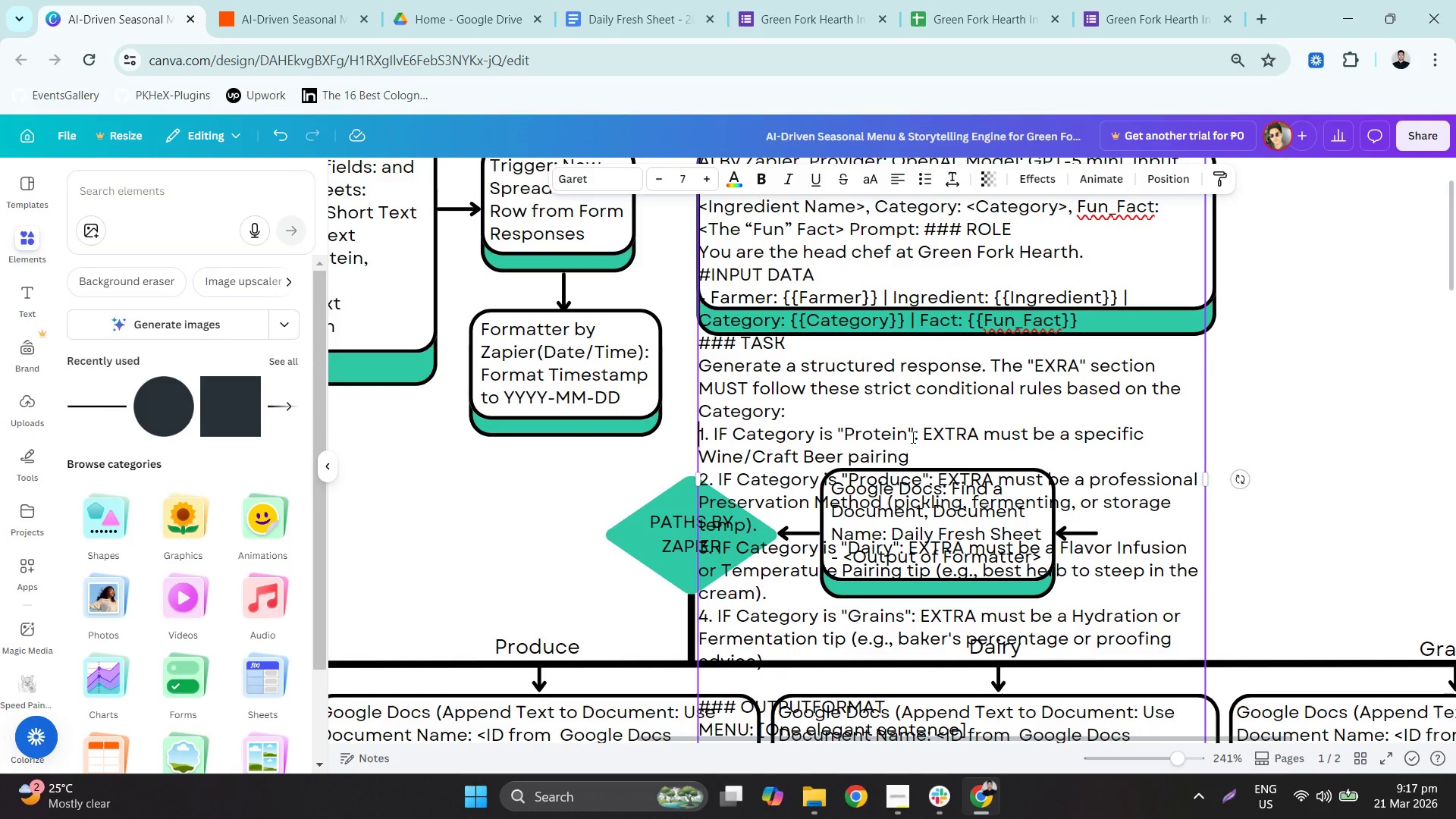 
left_click([745, 626])
 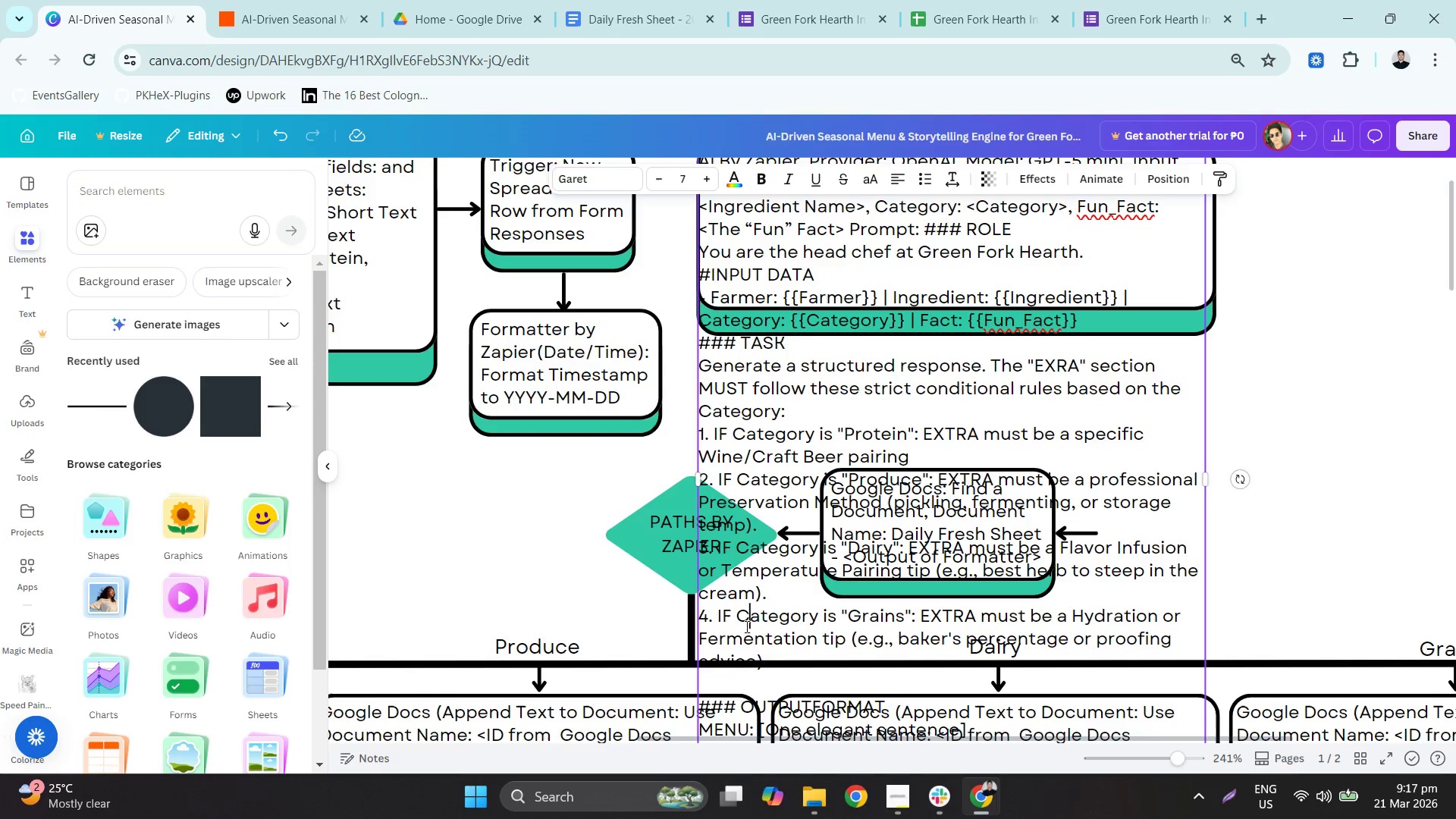 
scroll: coordinate [745, 626], scroll_direction: down, amount: 2.0
 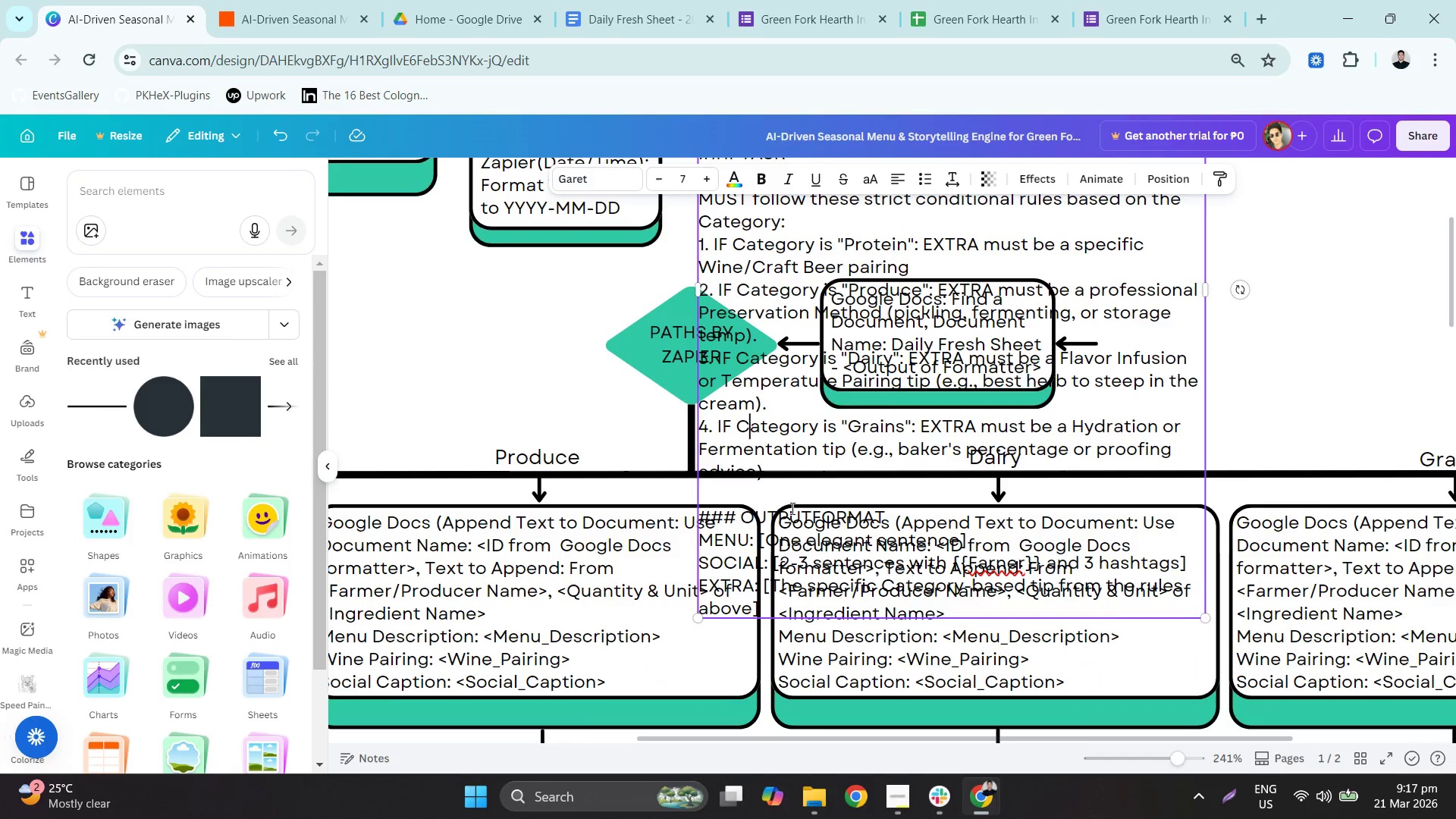 
left_click([786, 488])
 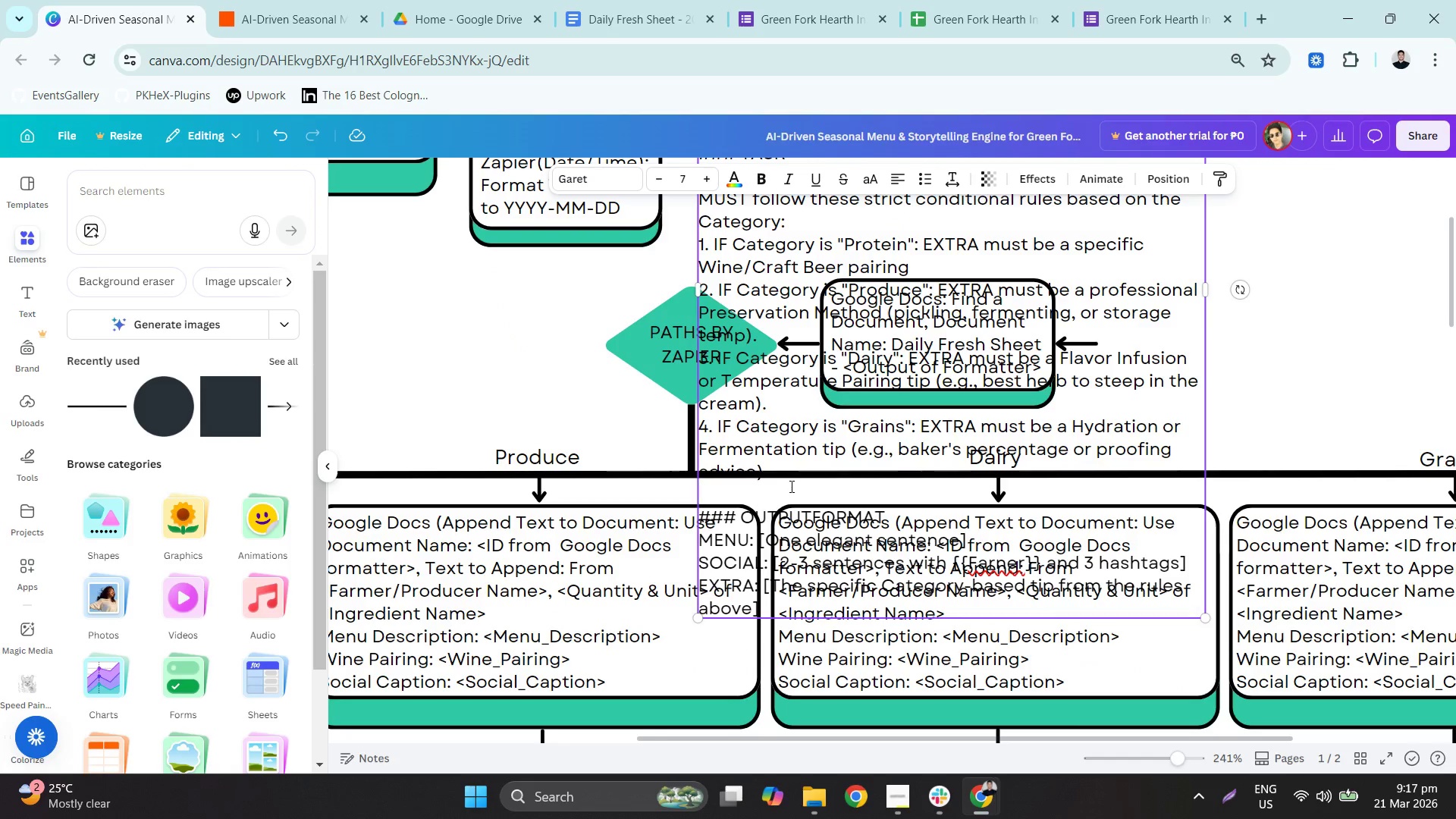 
key(Delete)
 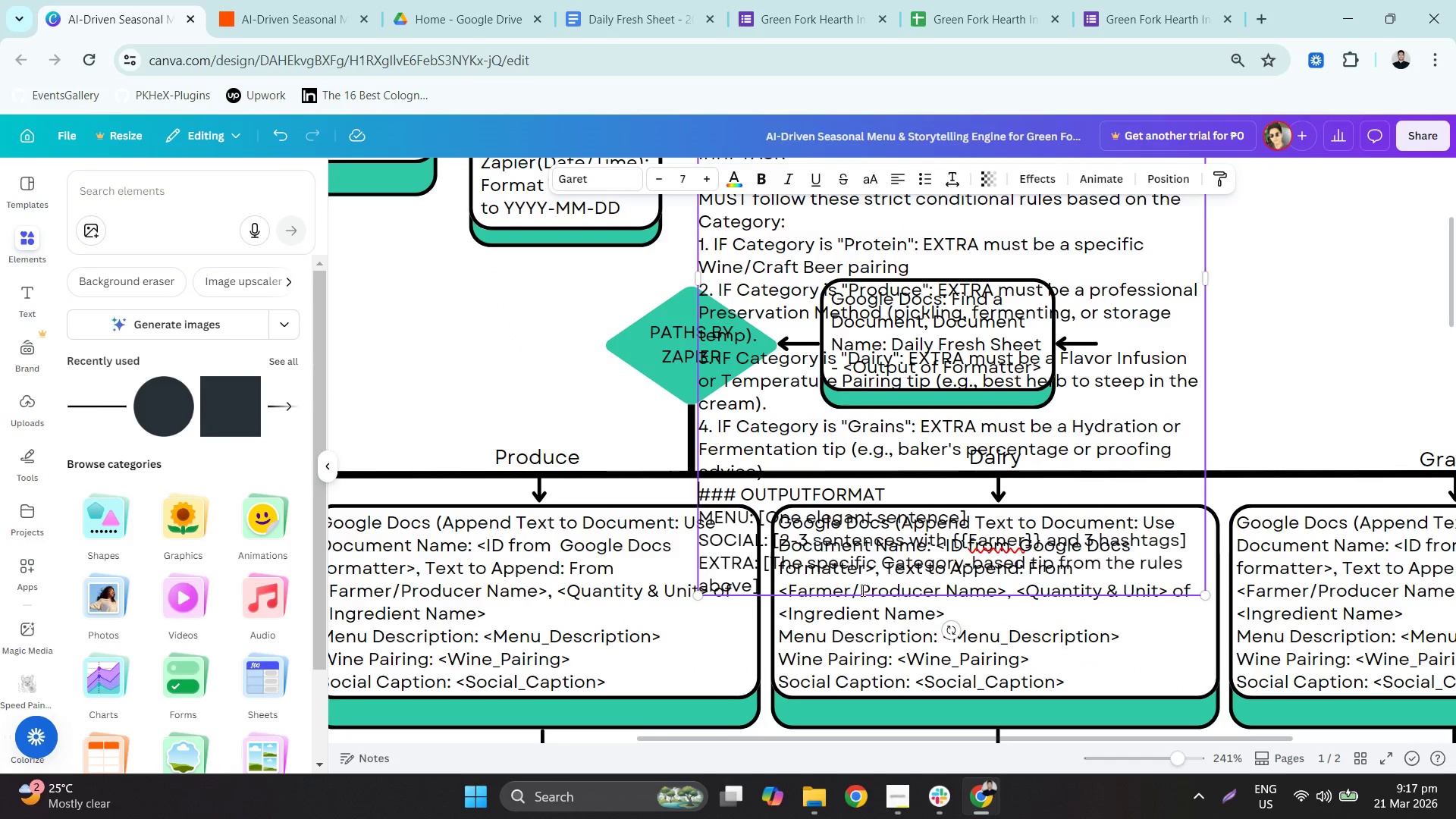 
scroll: coordinate [897, 602], scroll_direction: up, amount: 5.0
 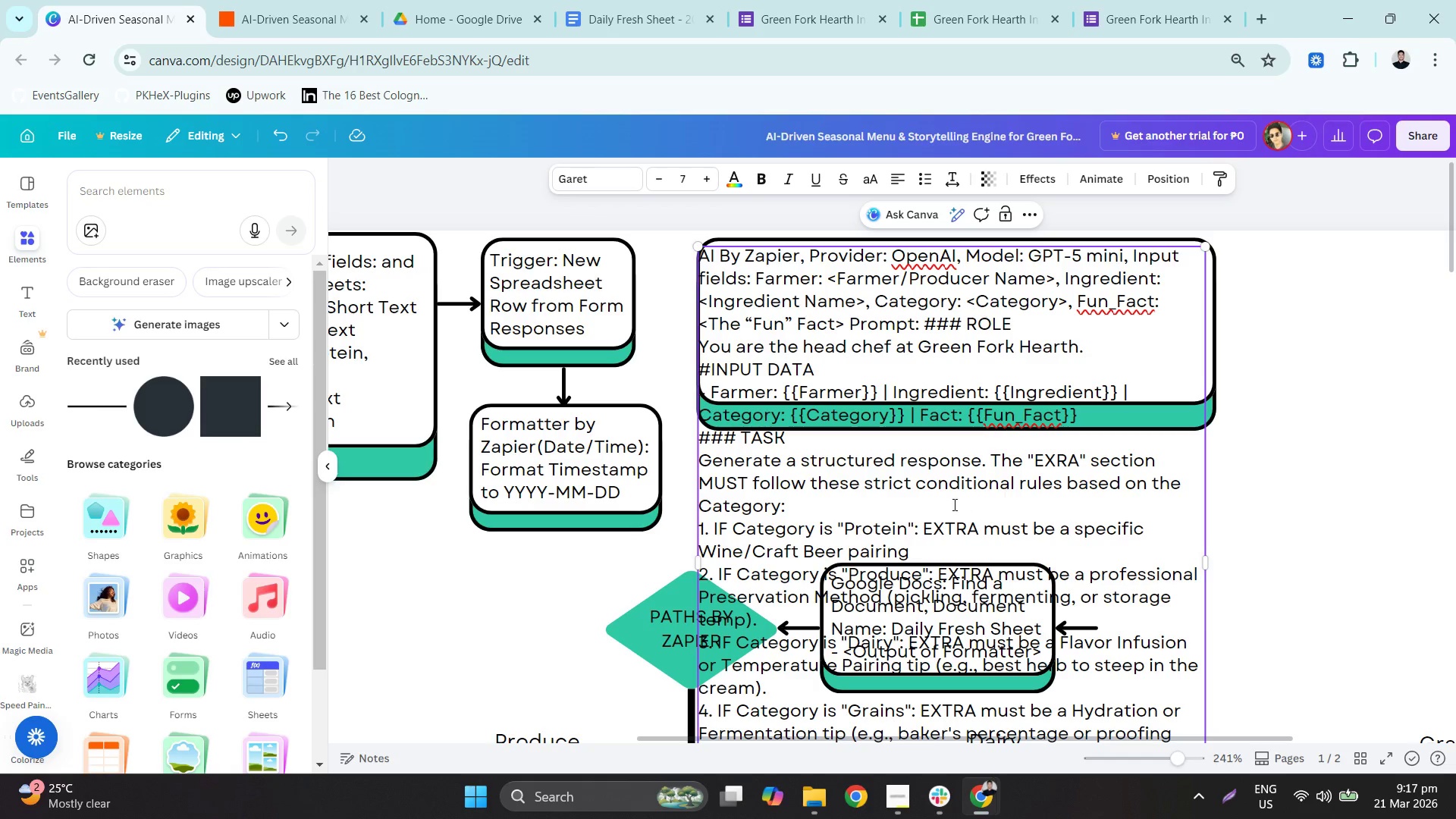 
hold_key(key=ControlLeft, duration=0.62)
scroll: coordinate [739, 414], scroll_direction: down, amount: 4.0
 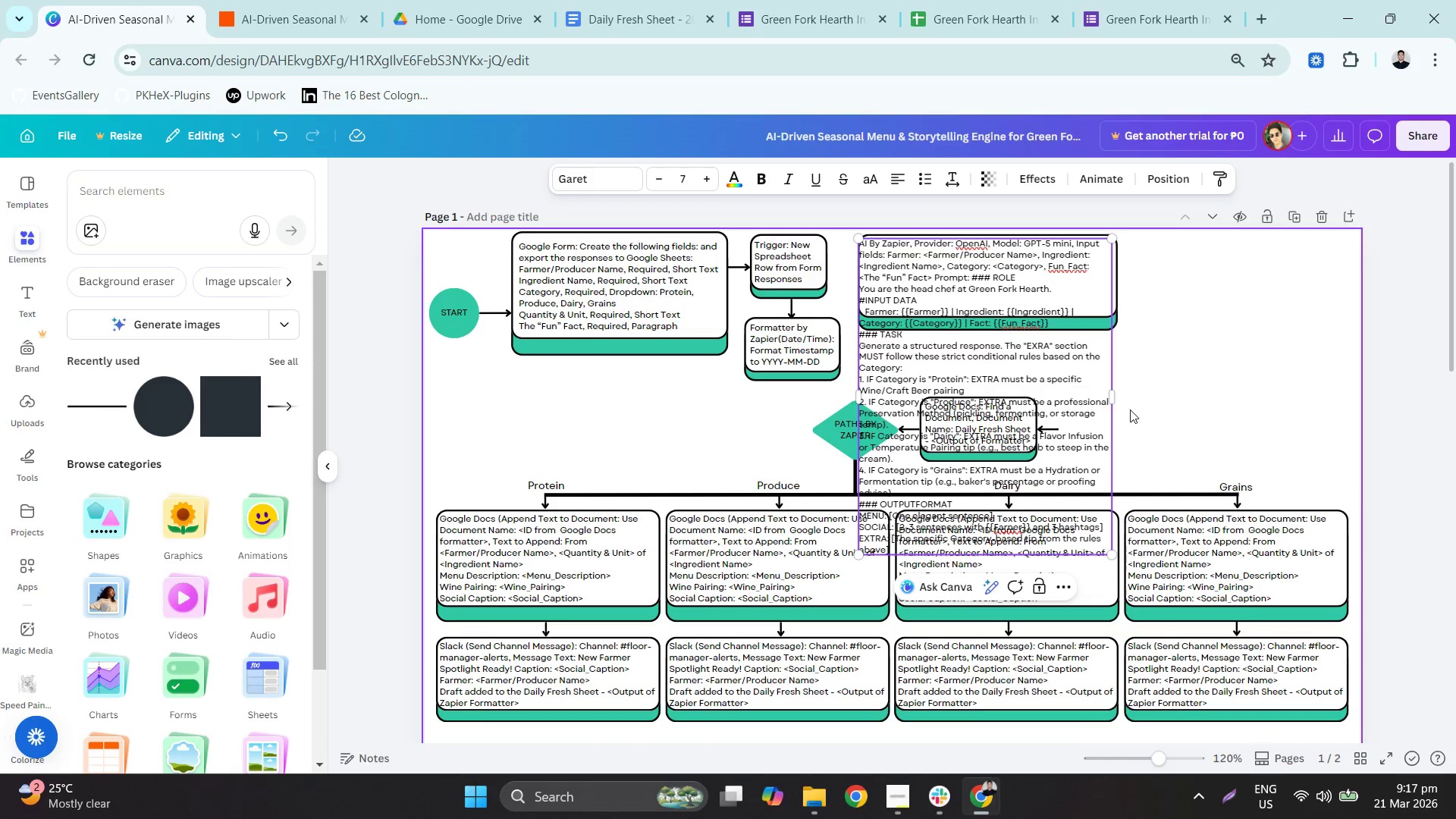 
left_click_drag(start_coordinate=[1119, 401], to_coordinate=[1354, 395])
 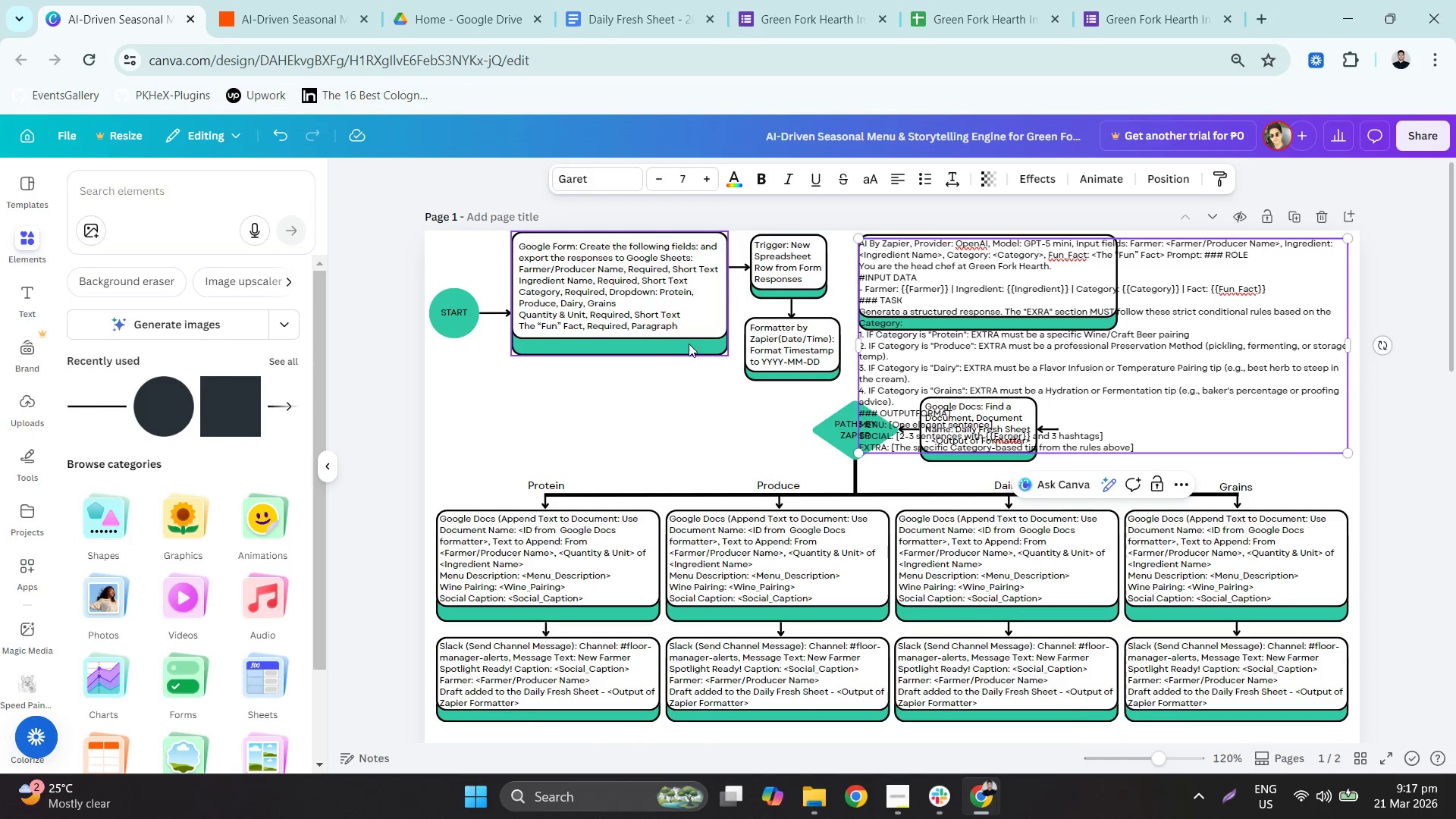 
left_click([662, 378])
 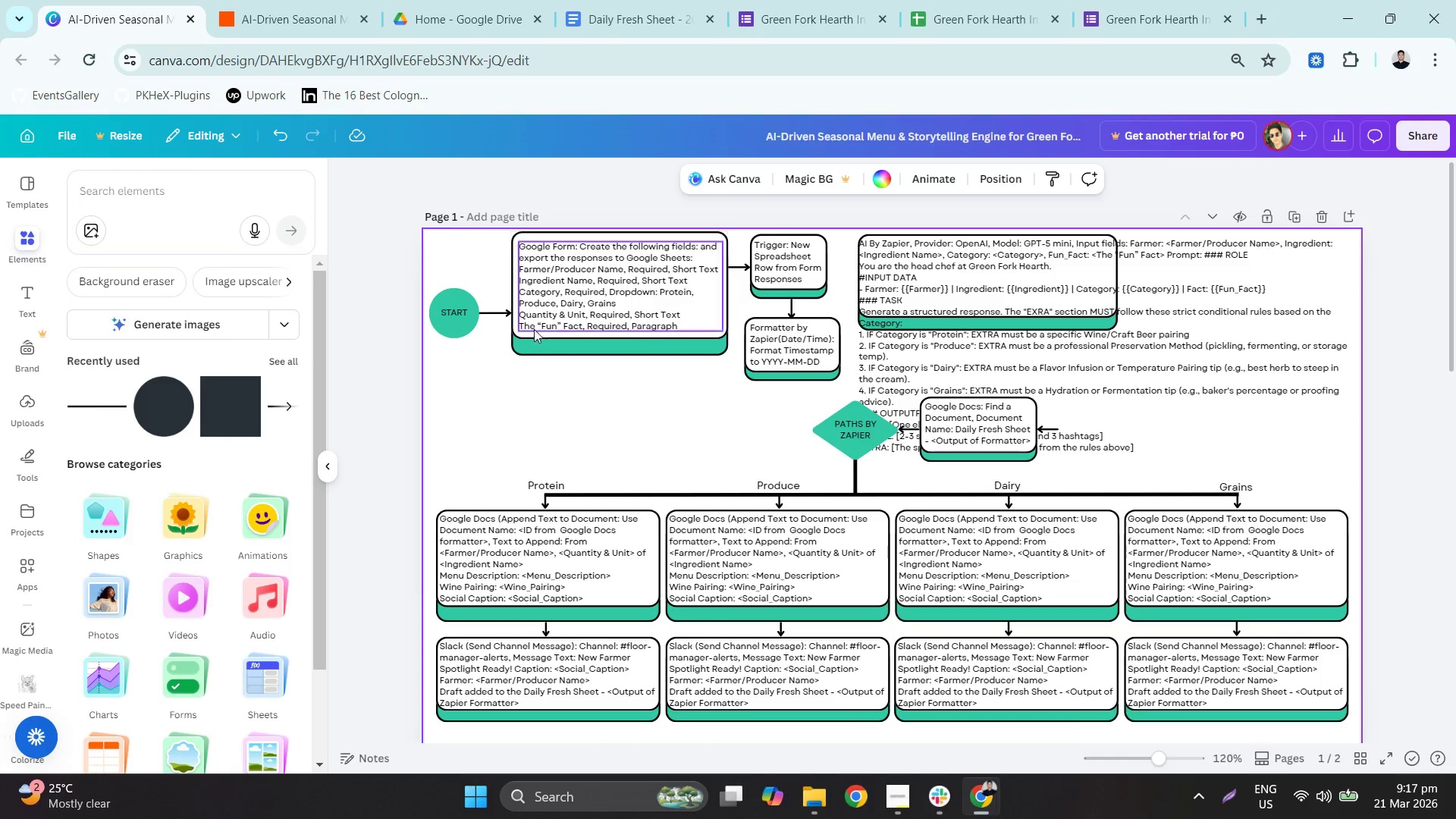 
hold_key(key=ControlLeft, duration=0.64)
 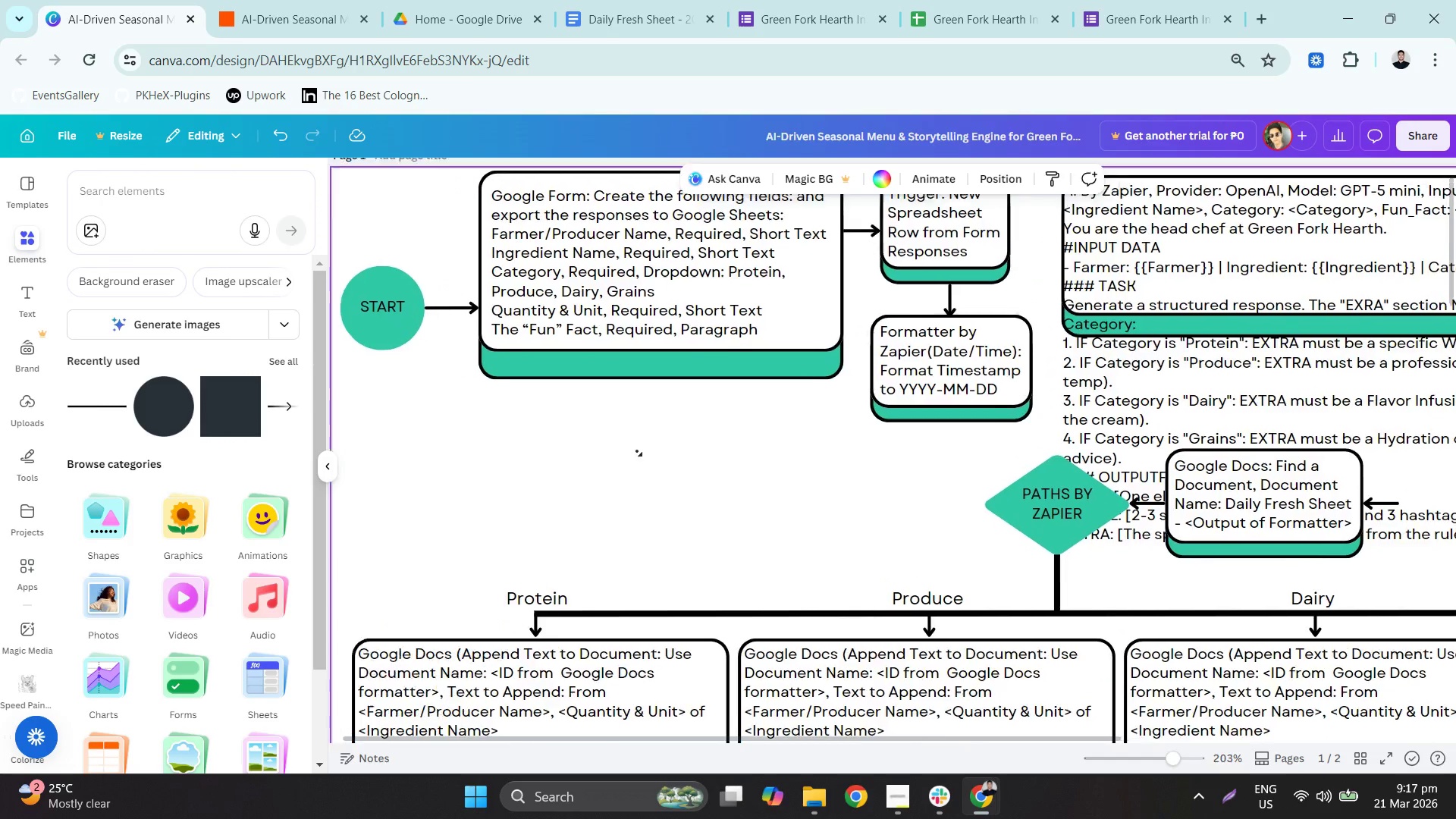 
hold_key(key=ControlLeft, duration=14.81)
 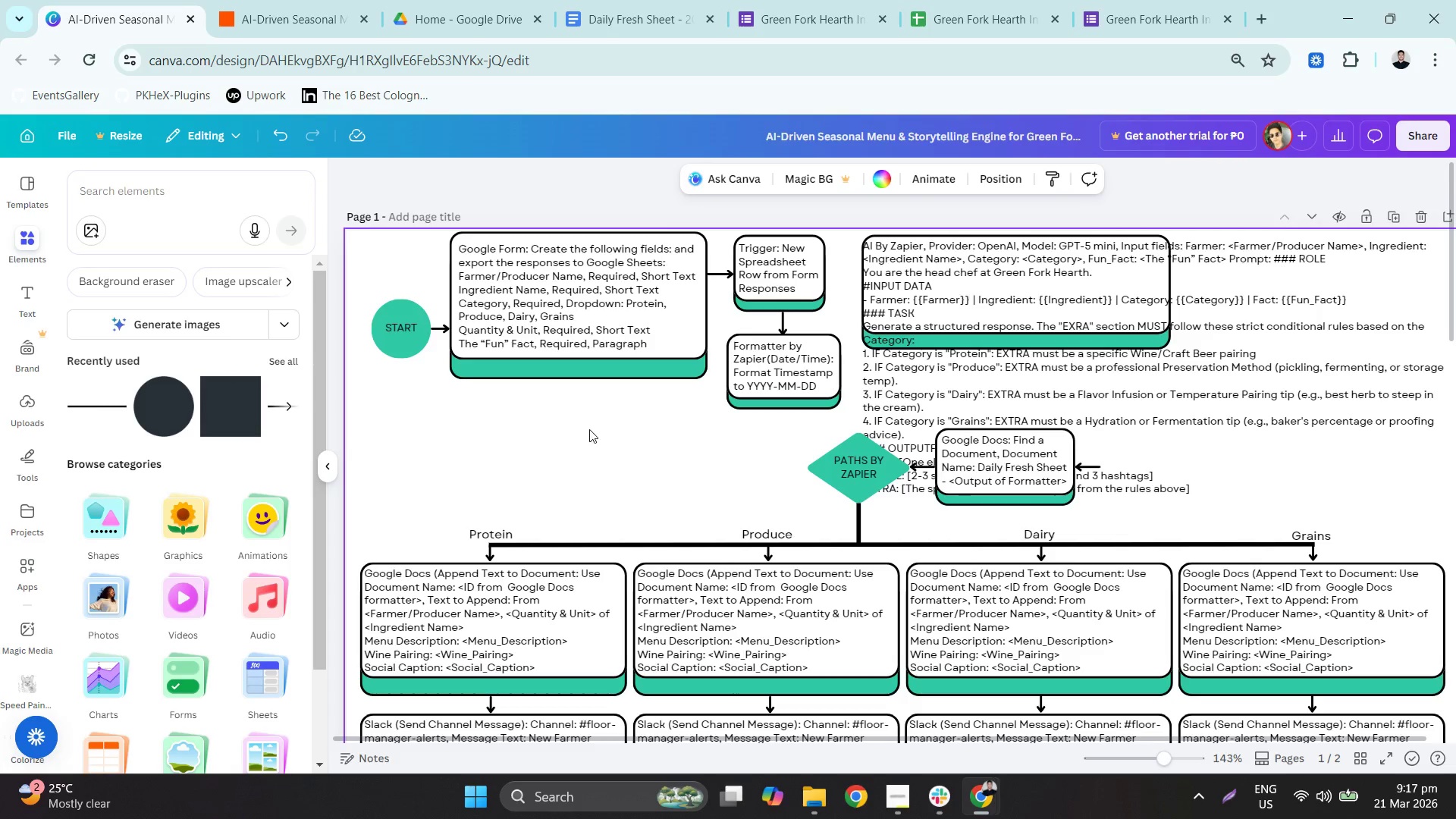 
scroll: coordinate [586, 379], scroll_direction: up, amount: 3.0
 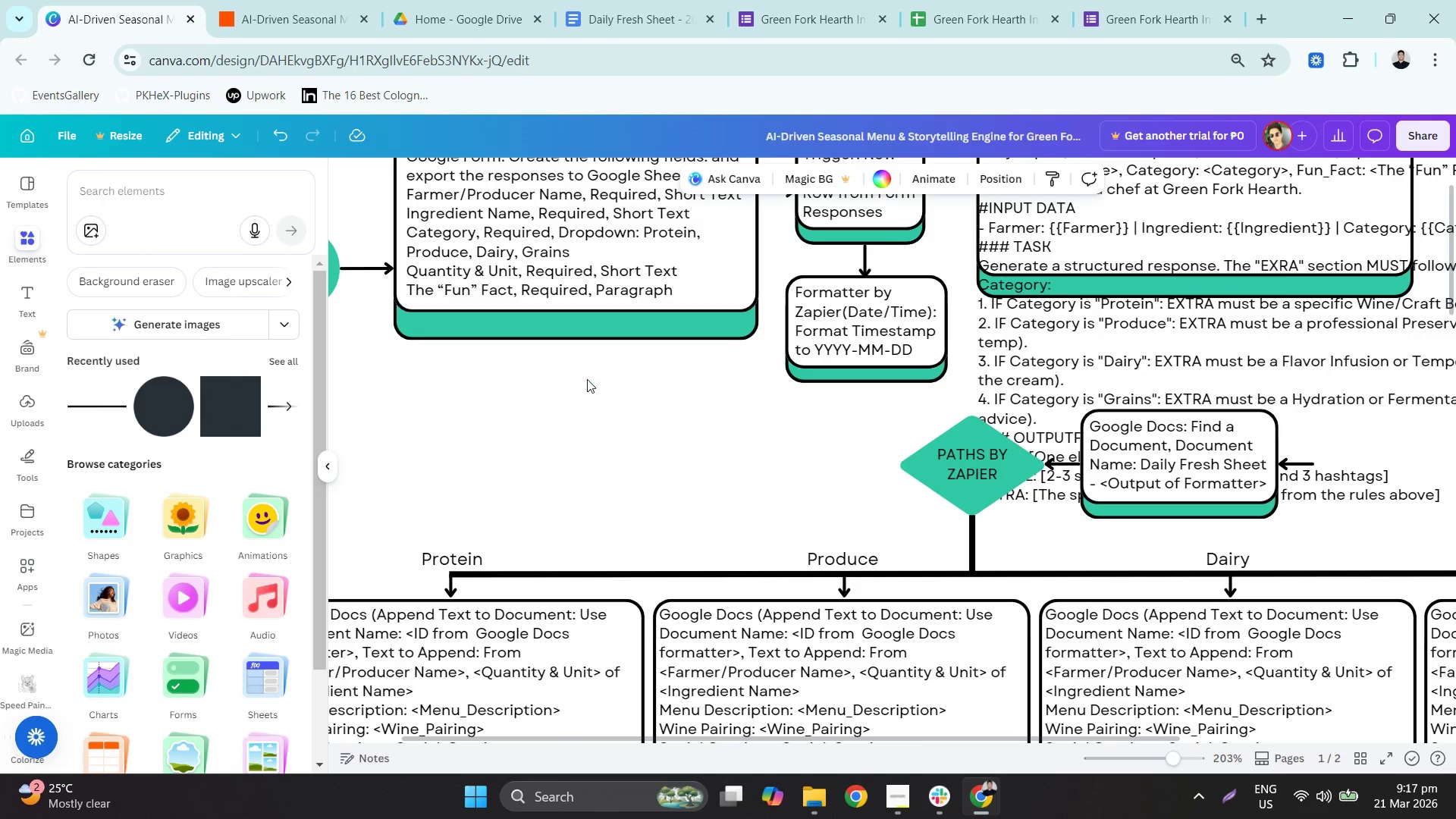 
left_click([401, 273])
 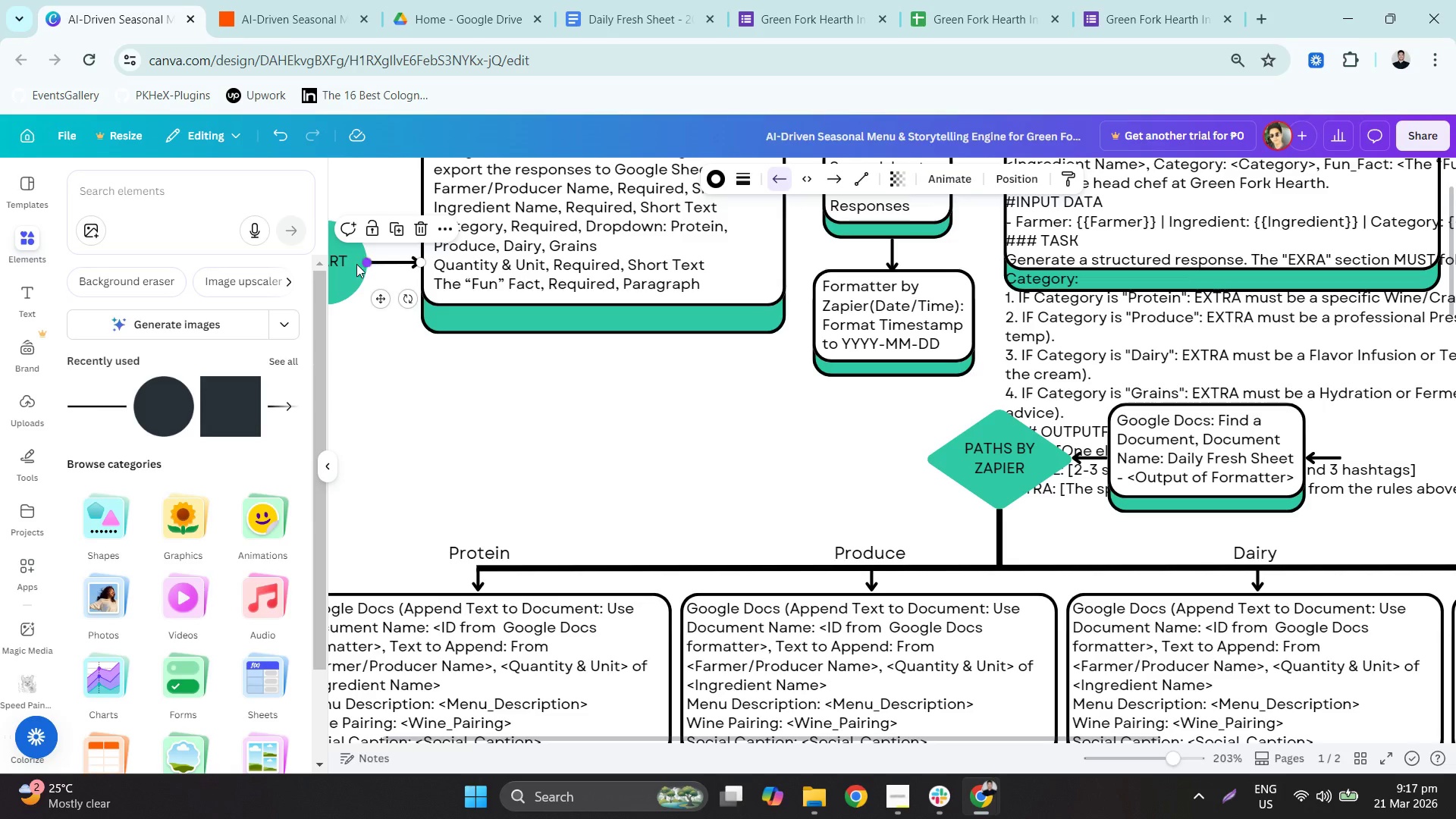 
left_click_drag(start_coordinate=[364, 335], to_coordinate=[342, 271])
 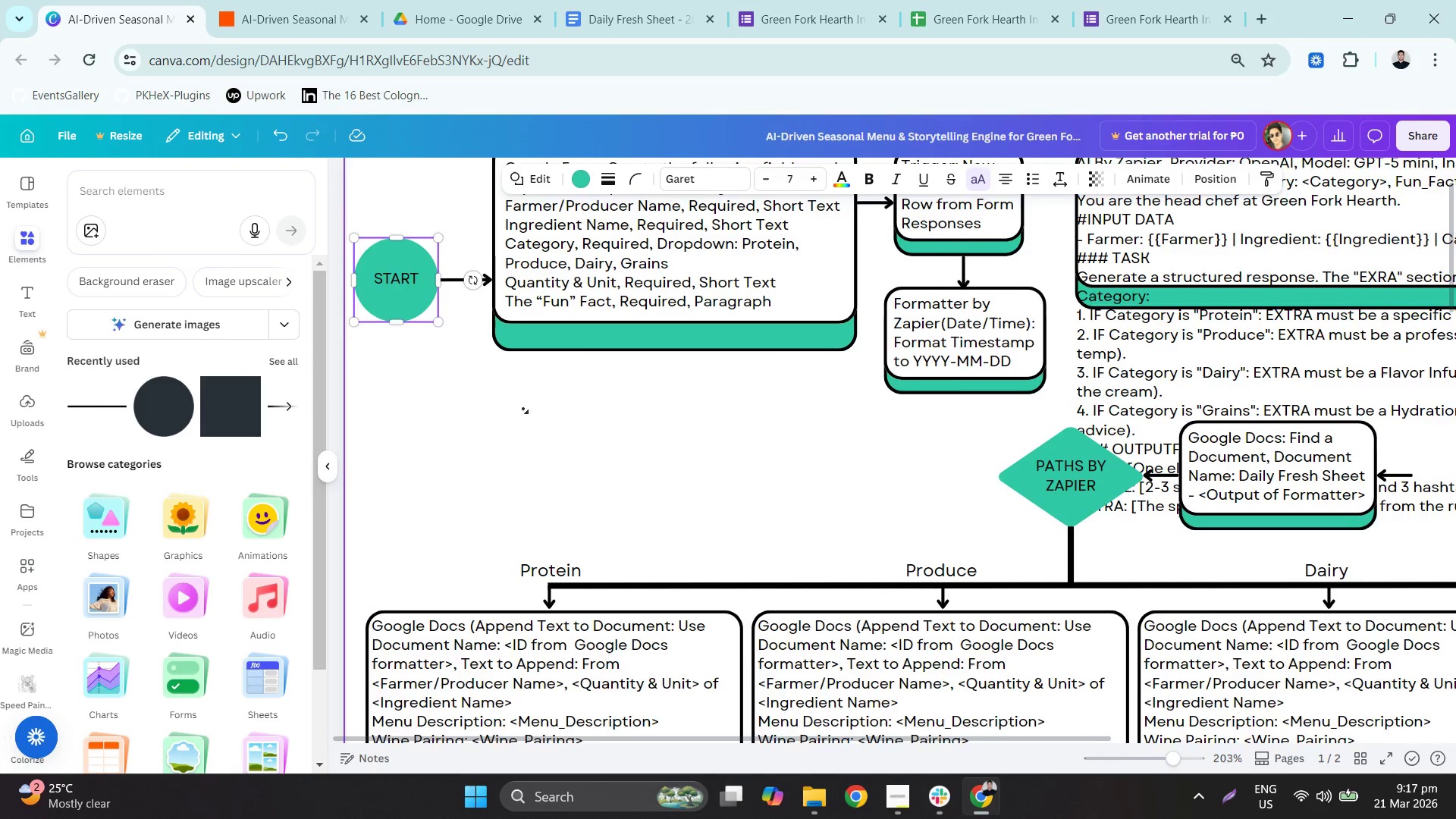 
left_click([475, 422])
 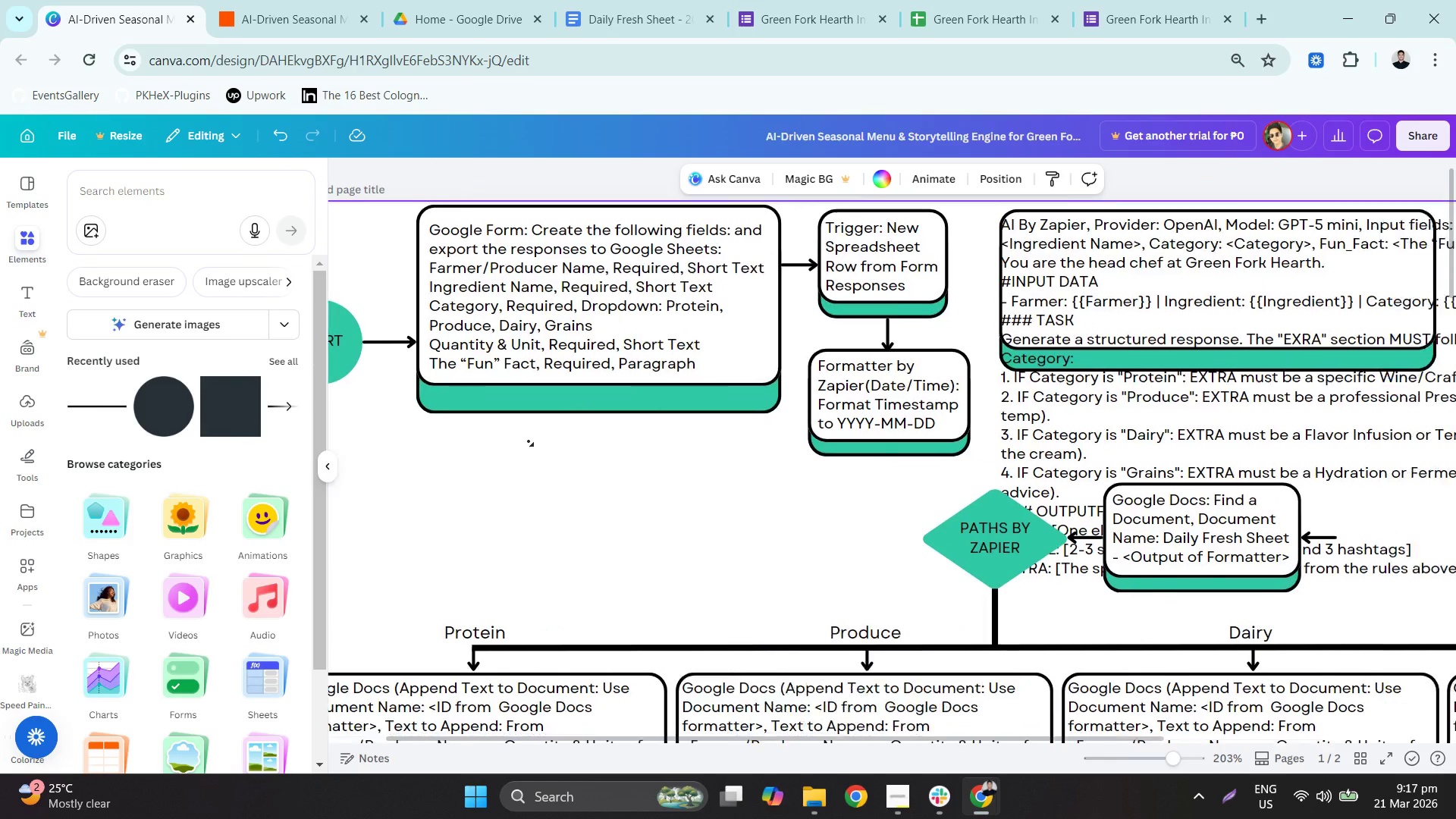 
left_click([390, 379])
 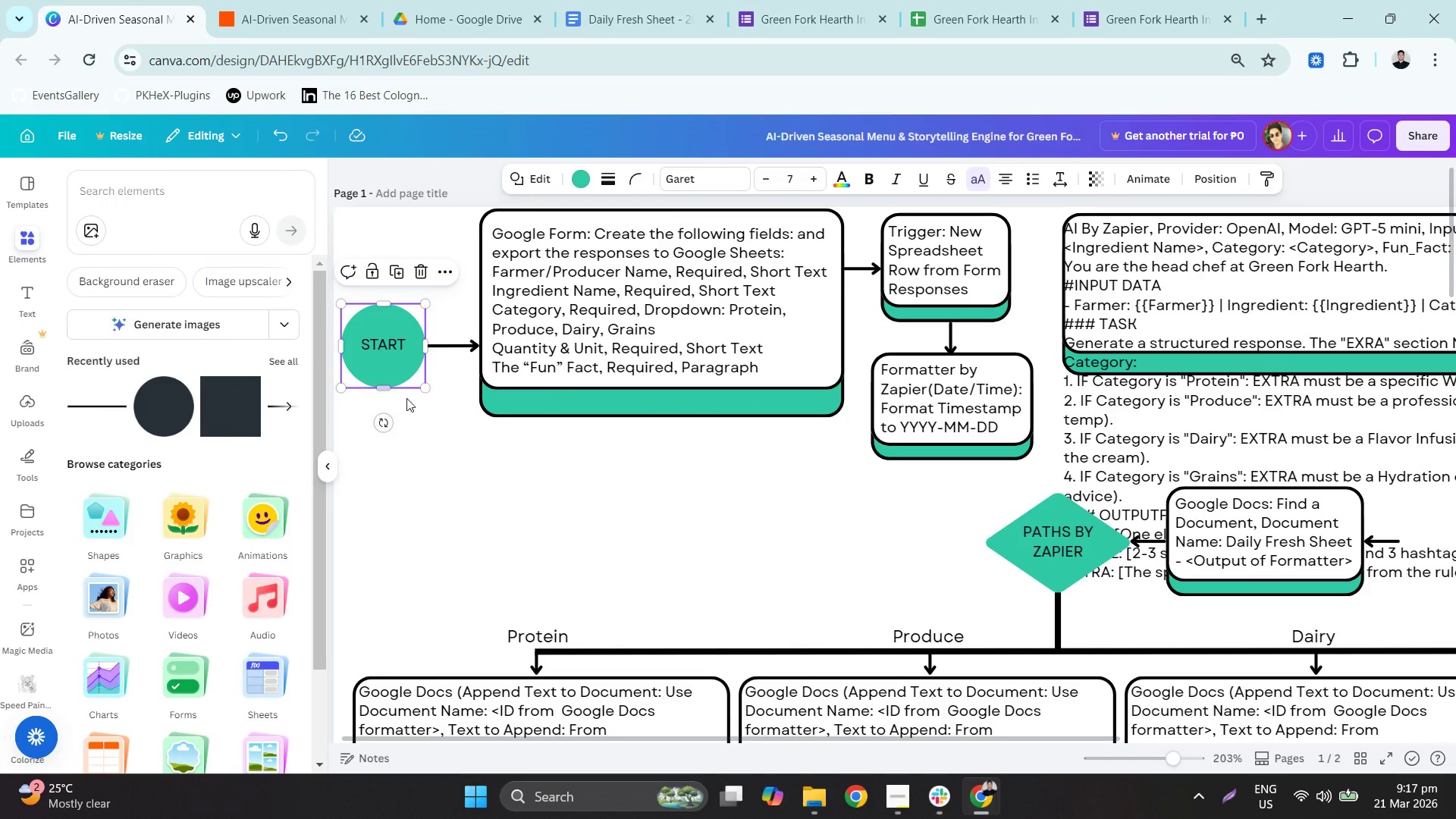 
left_click_drag(start_coordinate=[440, 433], to_coordinate=[370, 308])
 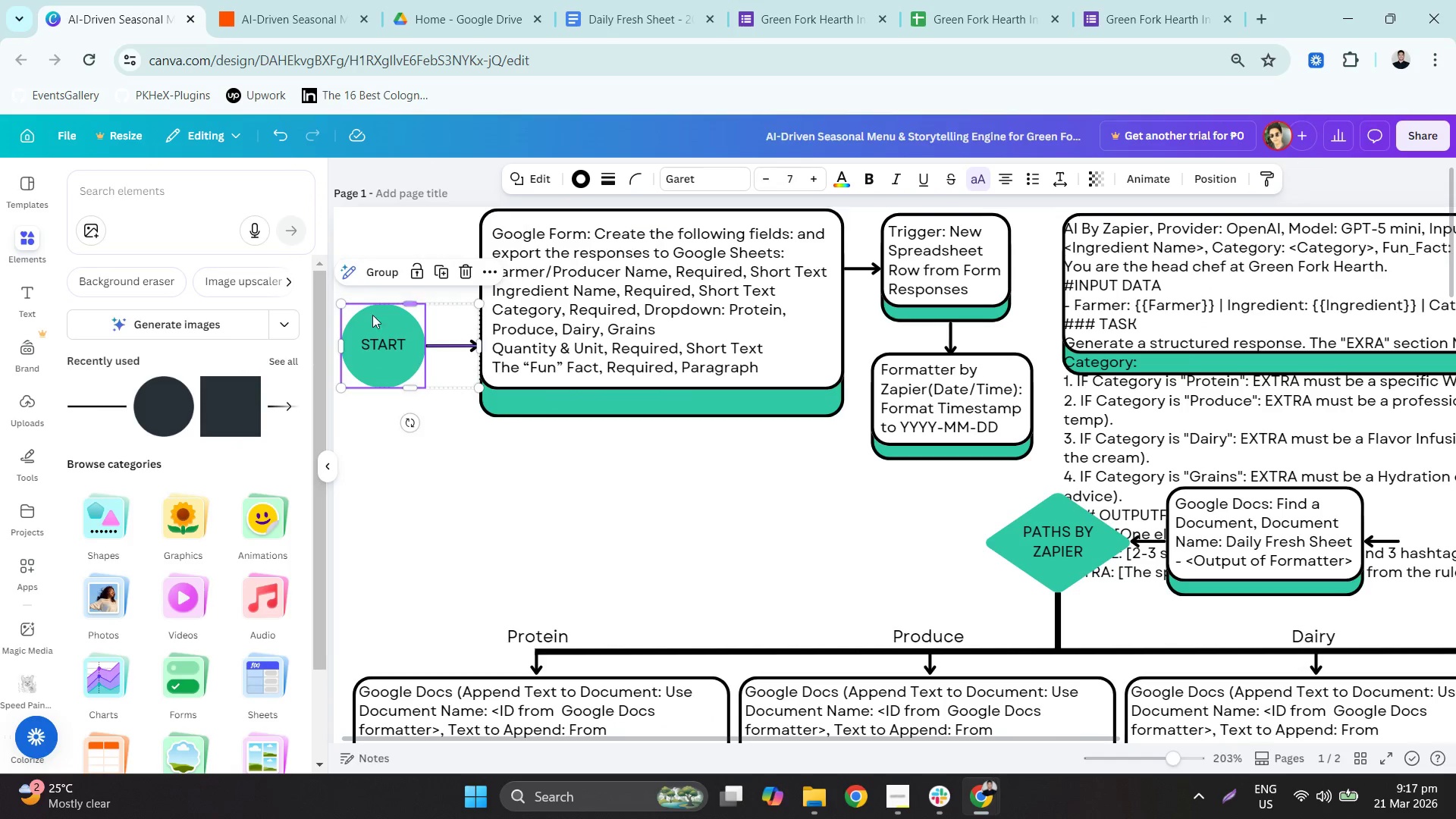 
hold_key(key=ArrowRight, duration=1.06)
 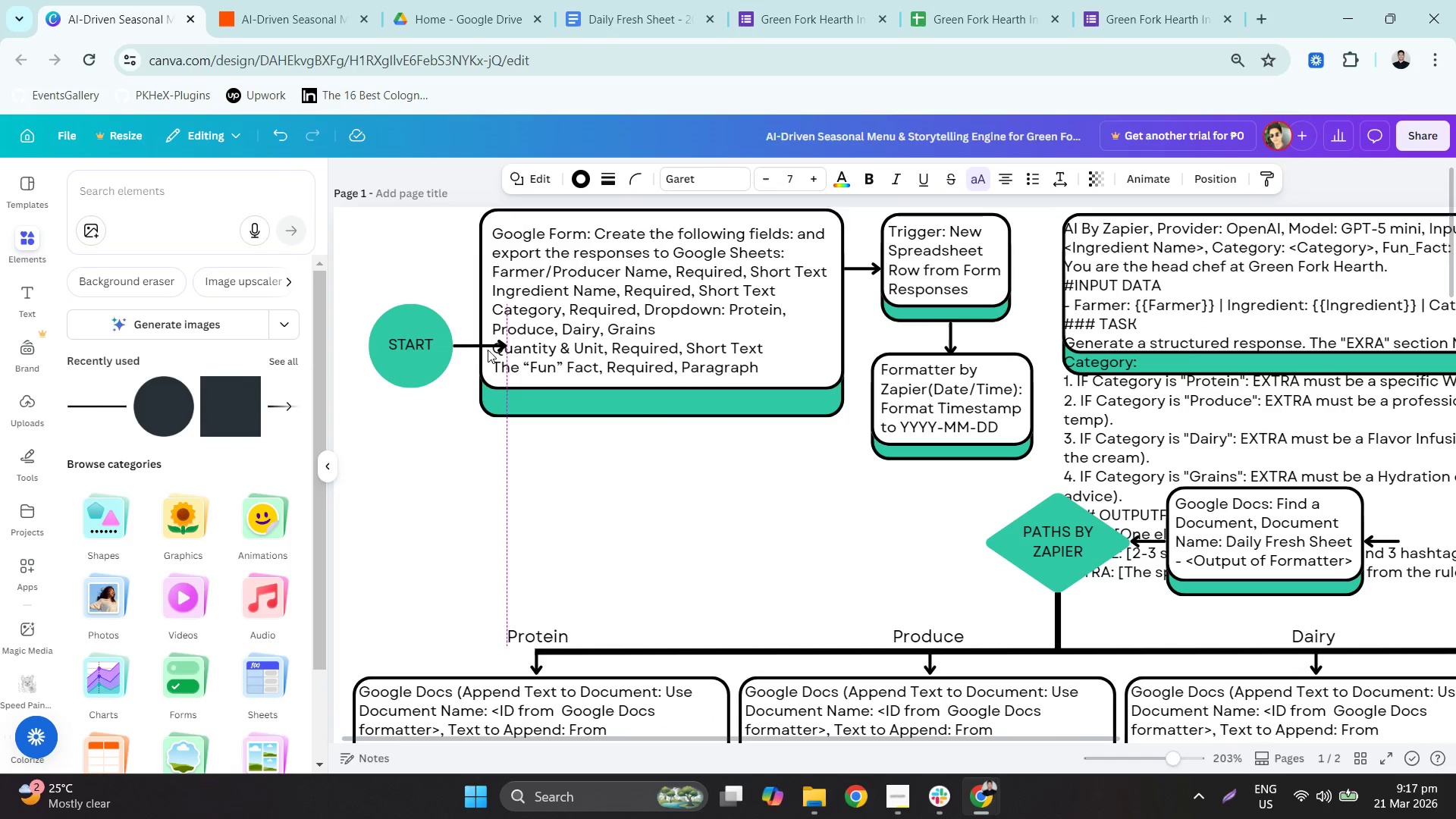 
left_click([484, 350])
 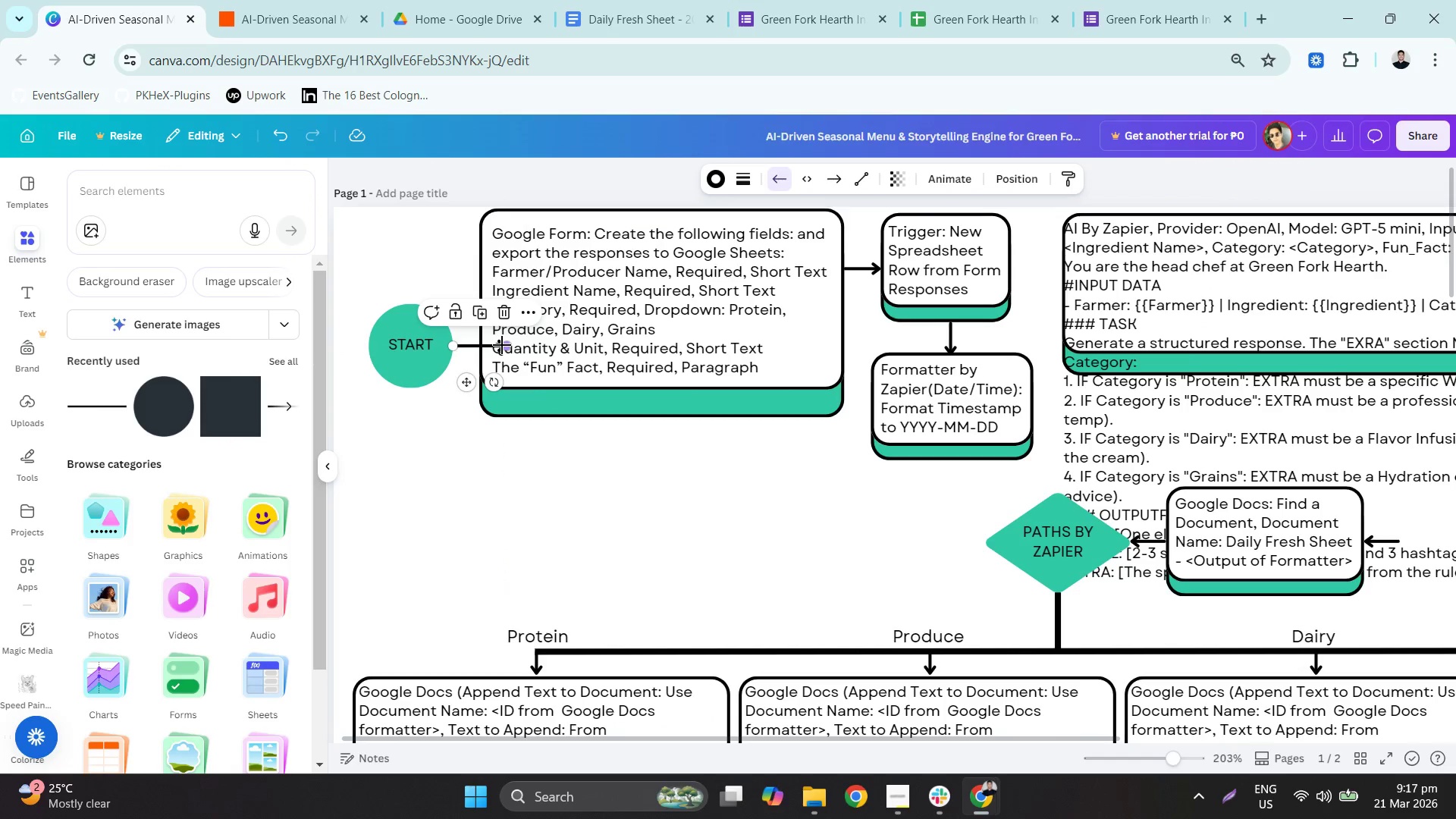 
left_click_drag(start_coordinate=[502, 345], to_coordinate=[480, 344])
 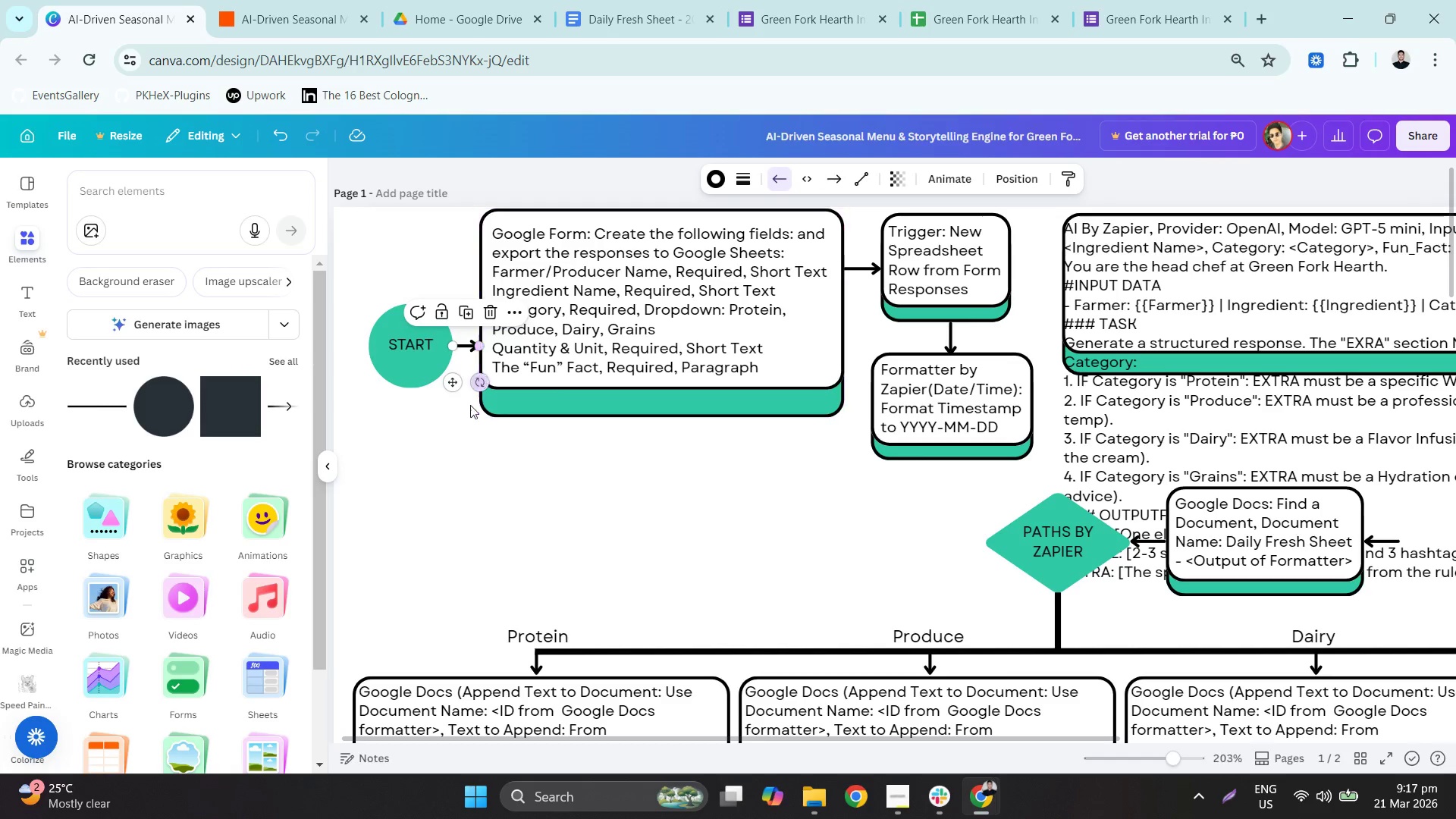 
left_click([469, 412])
 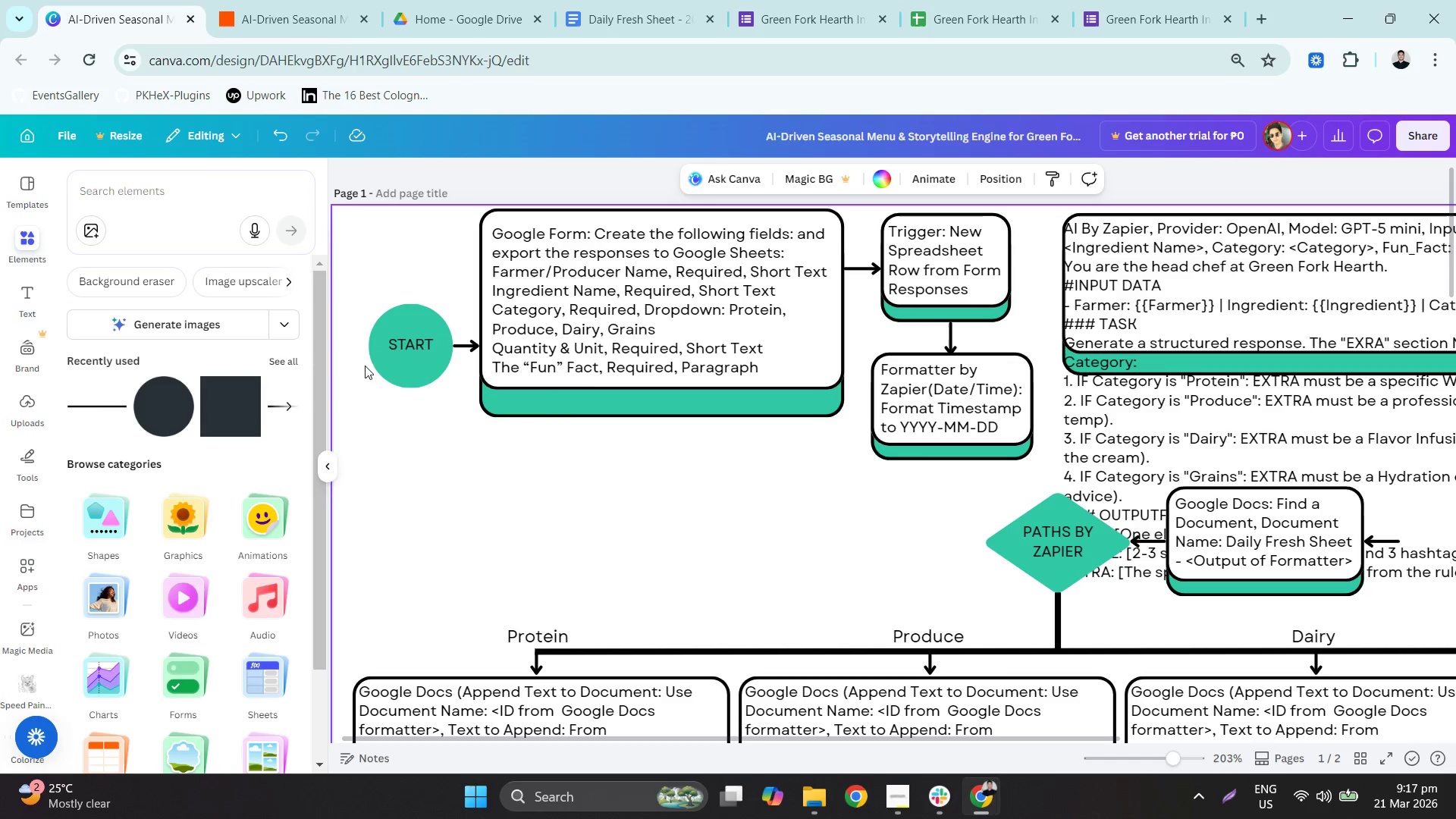 
hold_key(key=ControlLeft, duration=0.69)
scroll: coordinate [456, 477], scroll_direction: down, amount: 2.0
 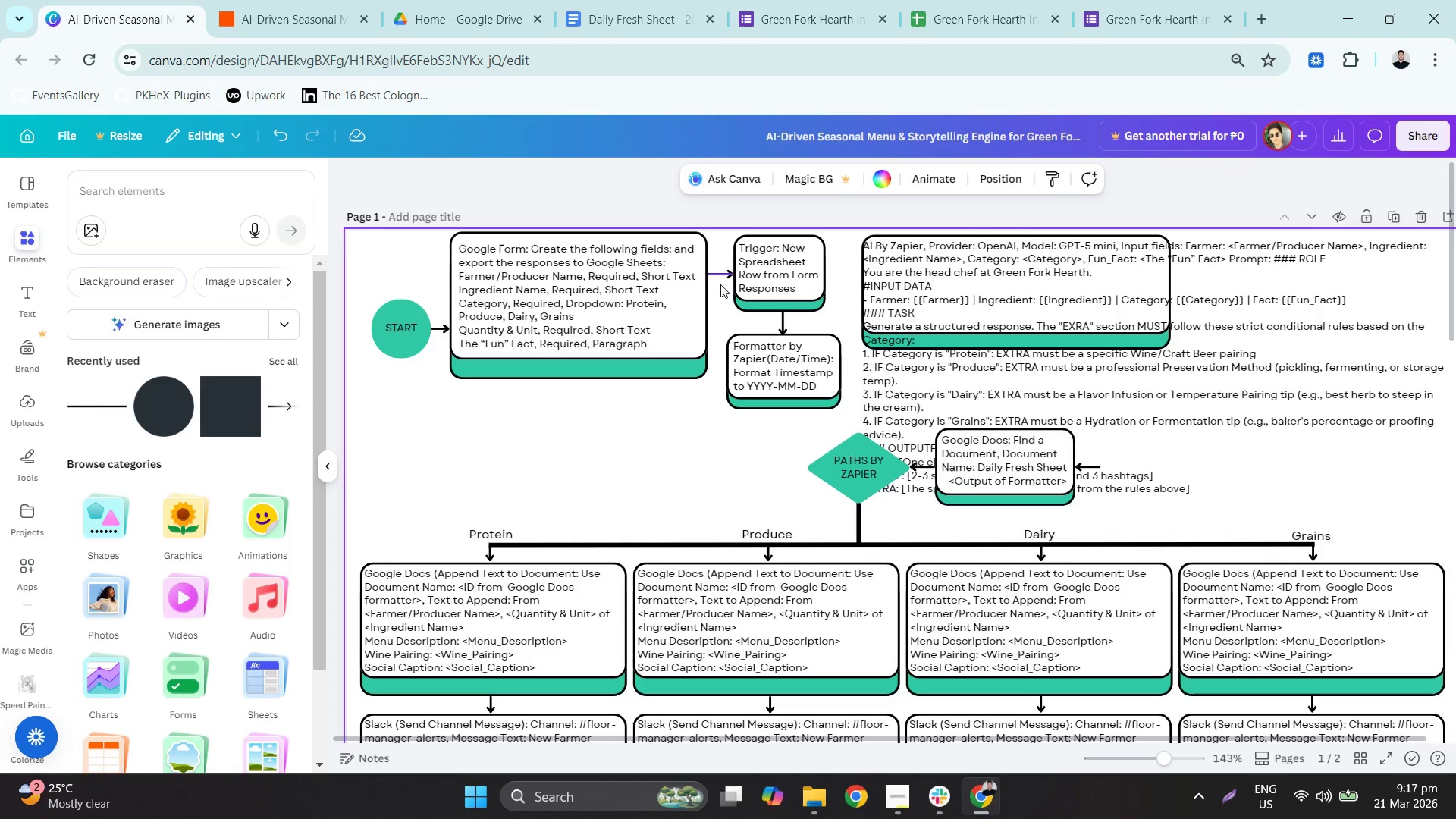 
key(Control+ControlLeft)
 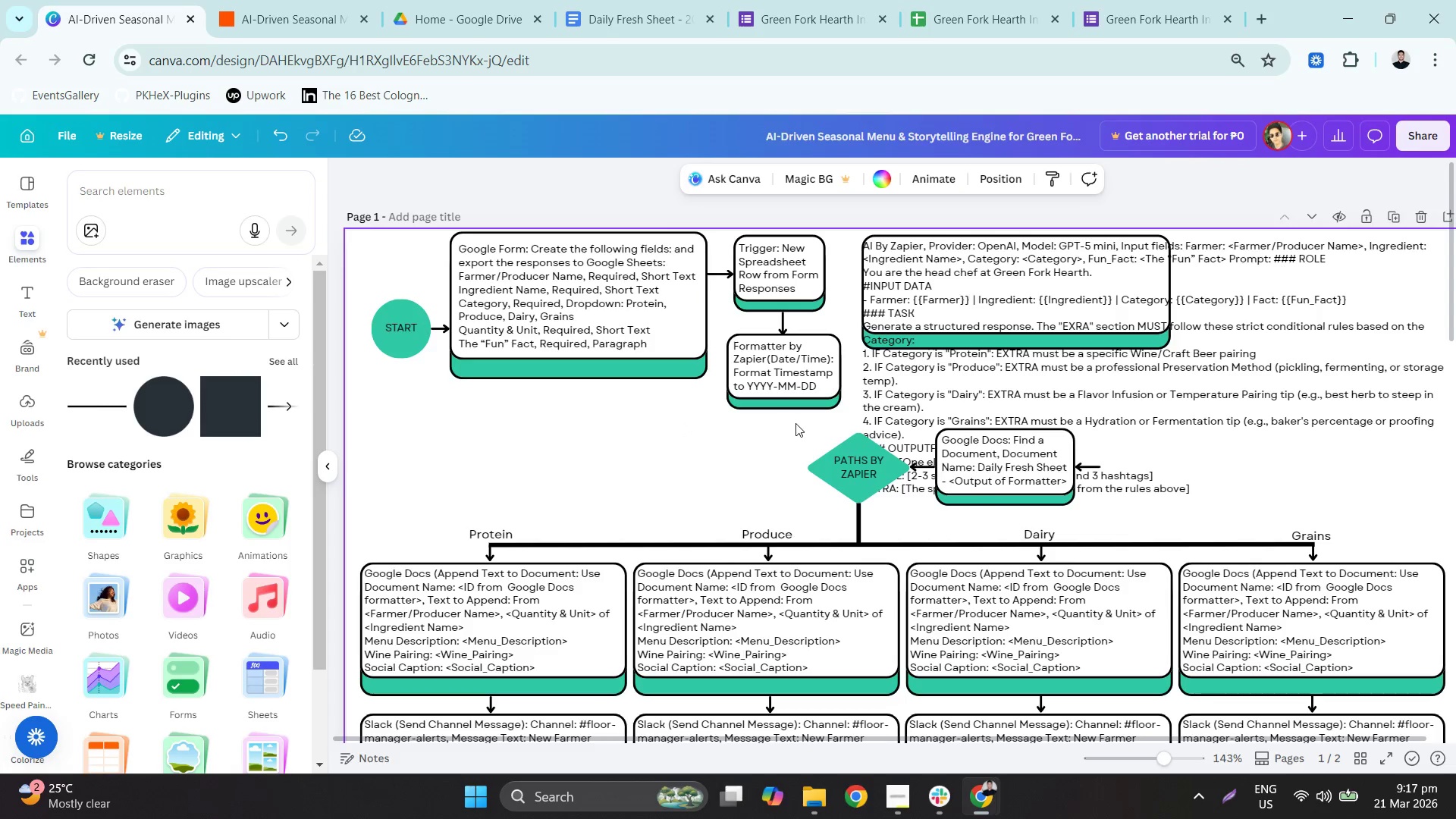 
left_click_drag(start_coordinate=[814, 425], to_coordinate=[277, 221])
 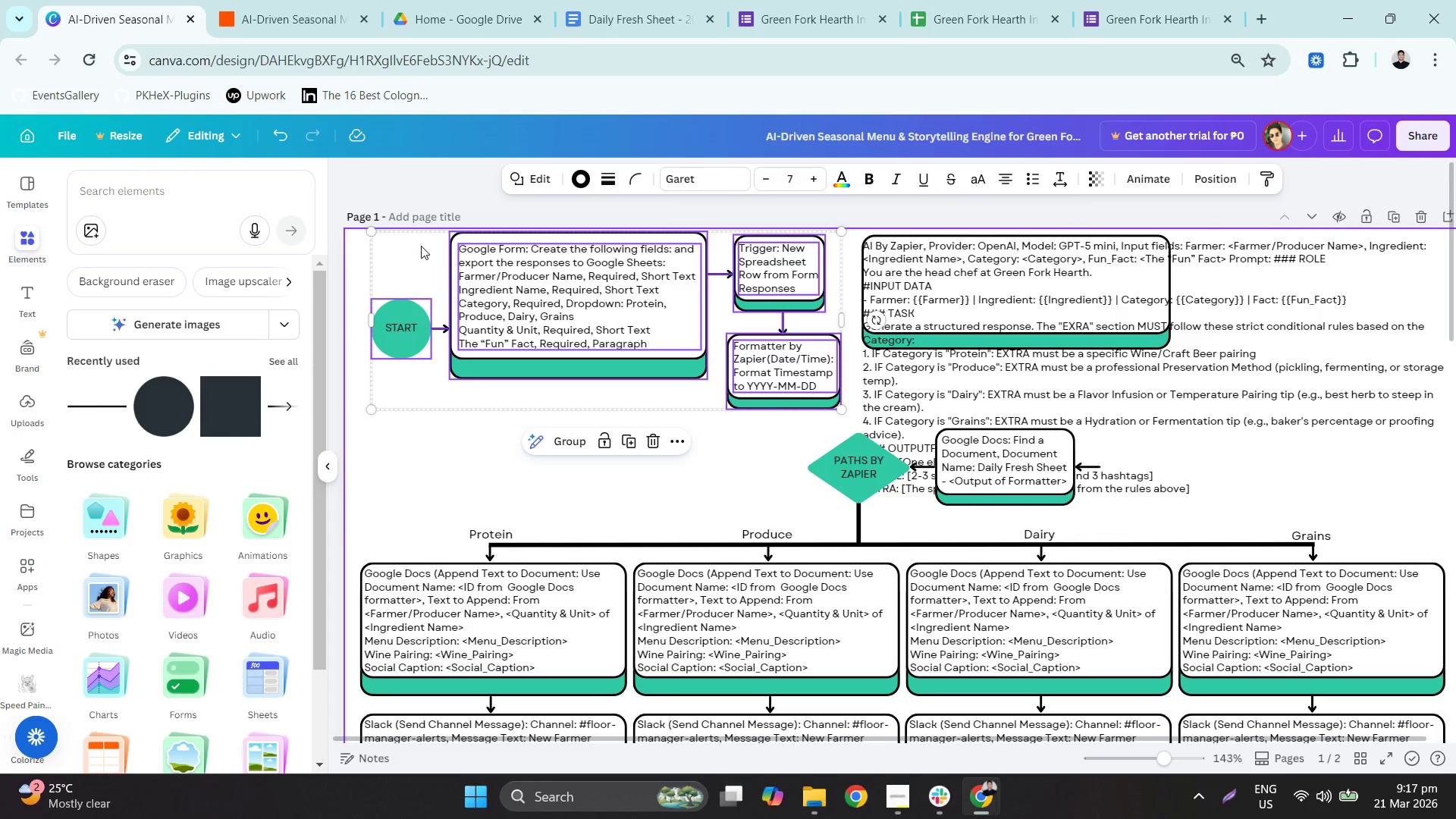 
hold_key(key=ArrowLeft, duration=0.94)
 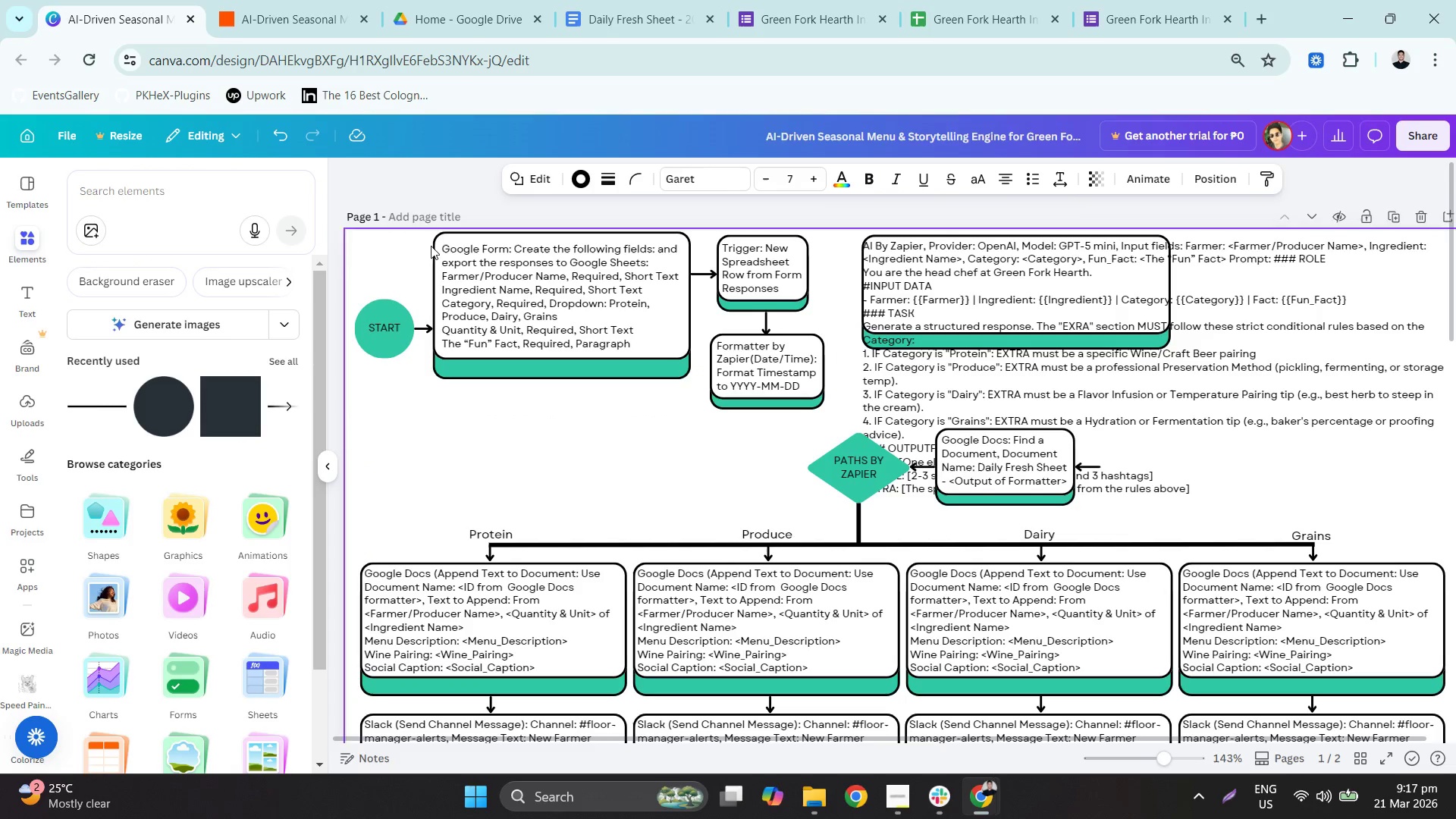 
key(ArrowLeft)
 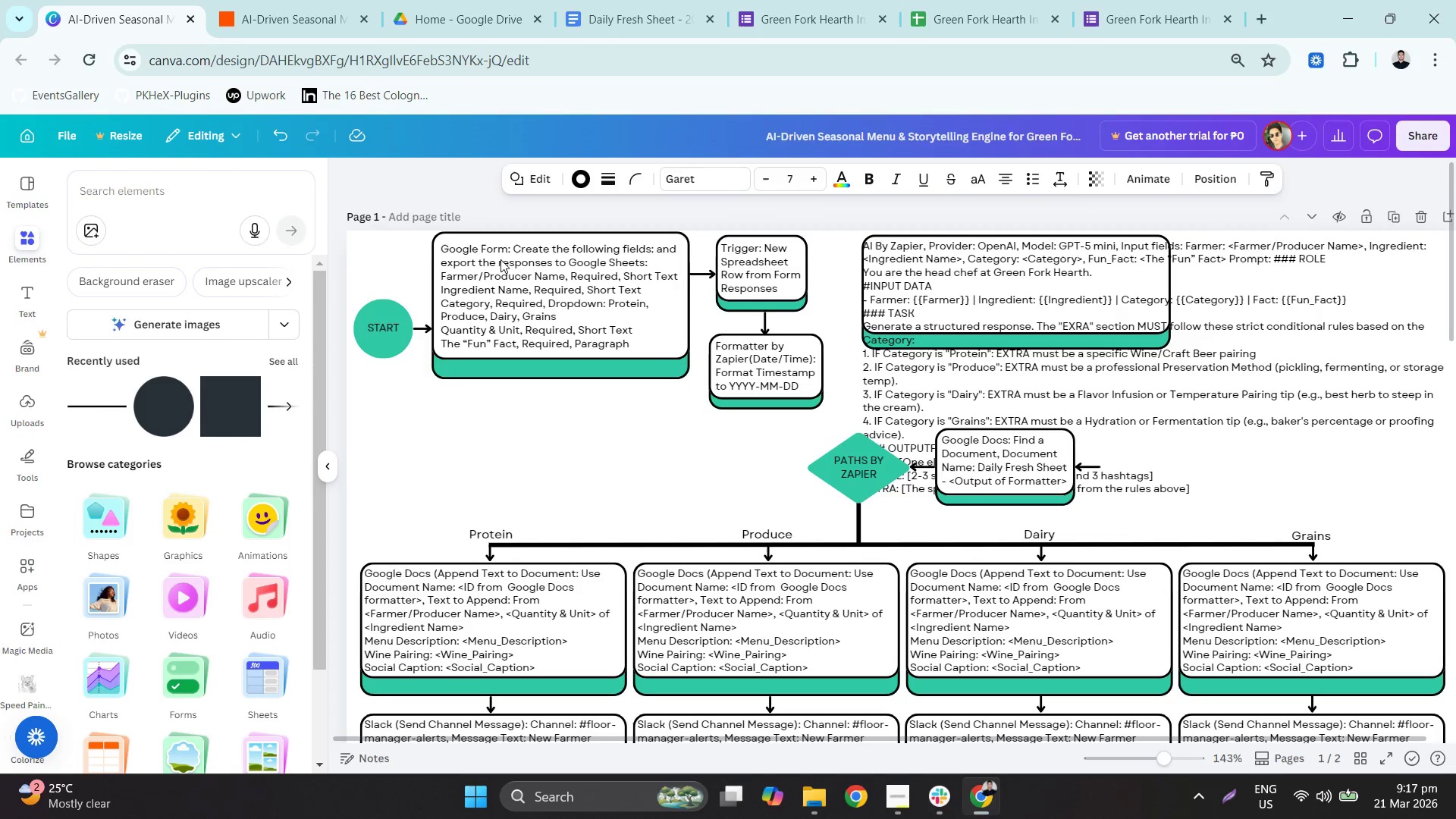 
key(ArrowLeft)
 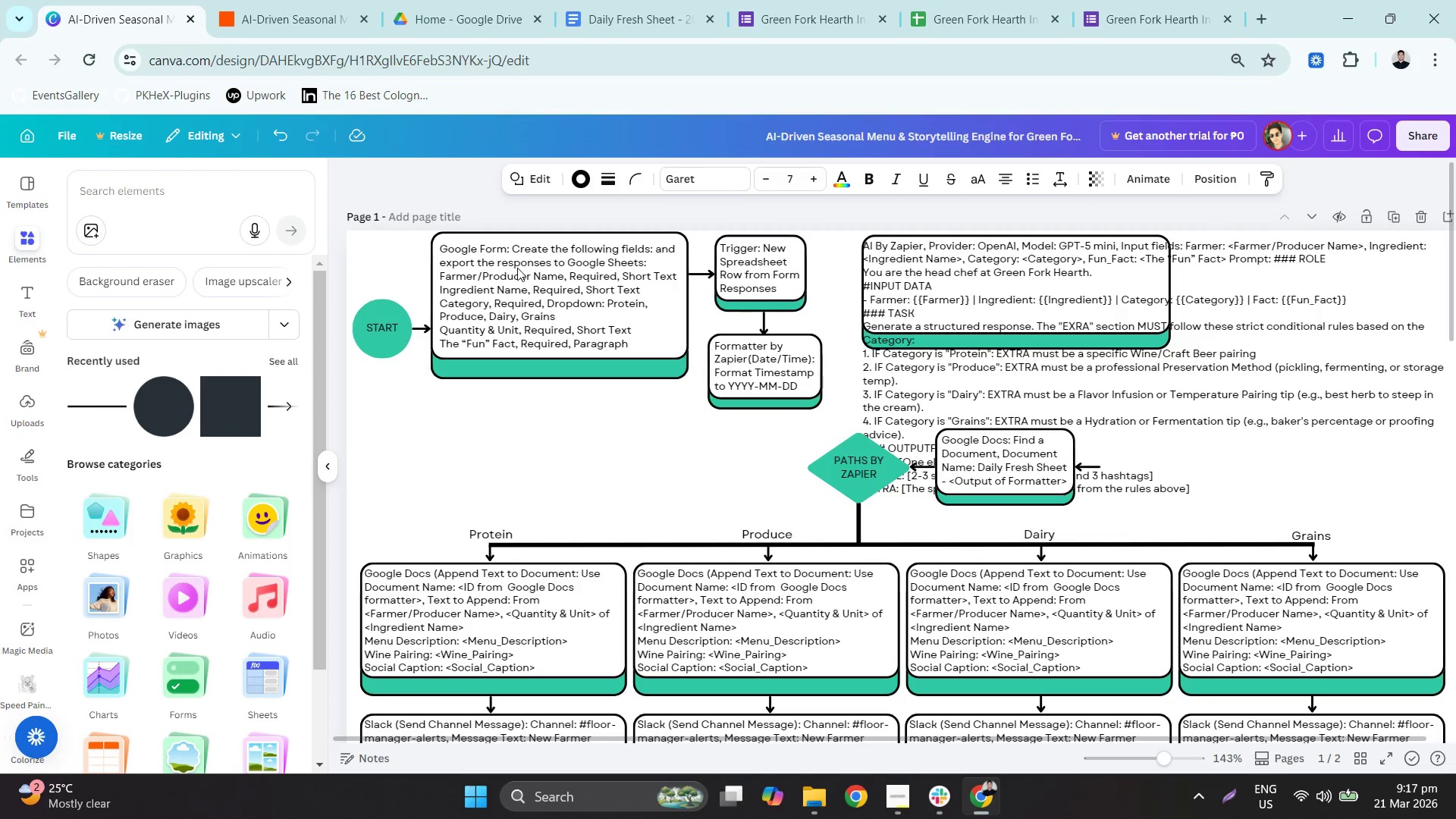 
key(ArrowLeft)
 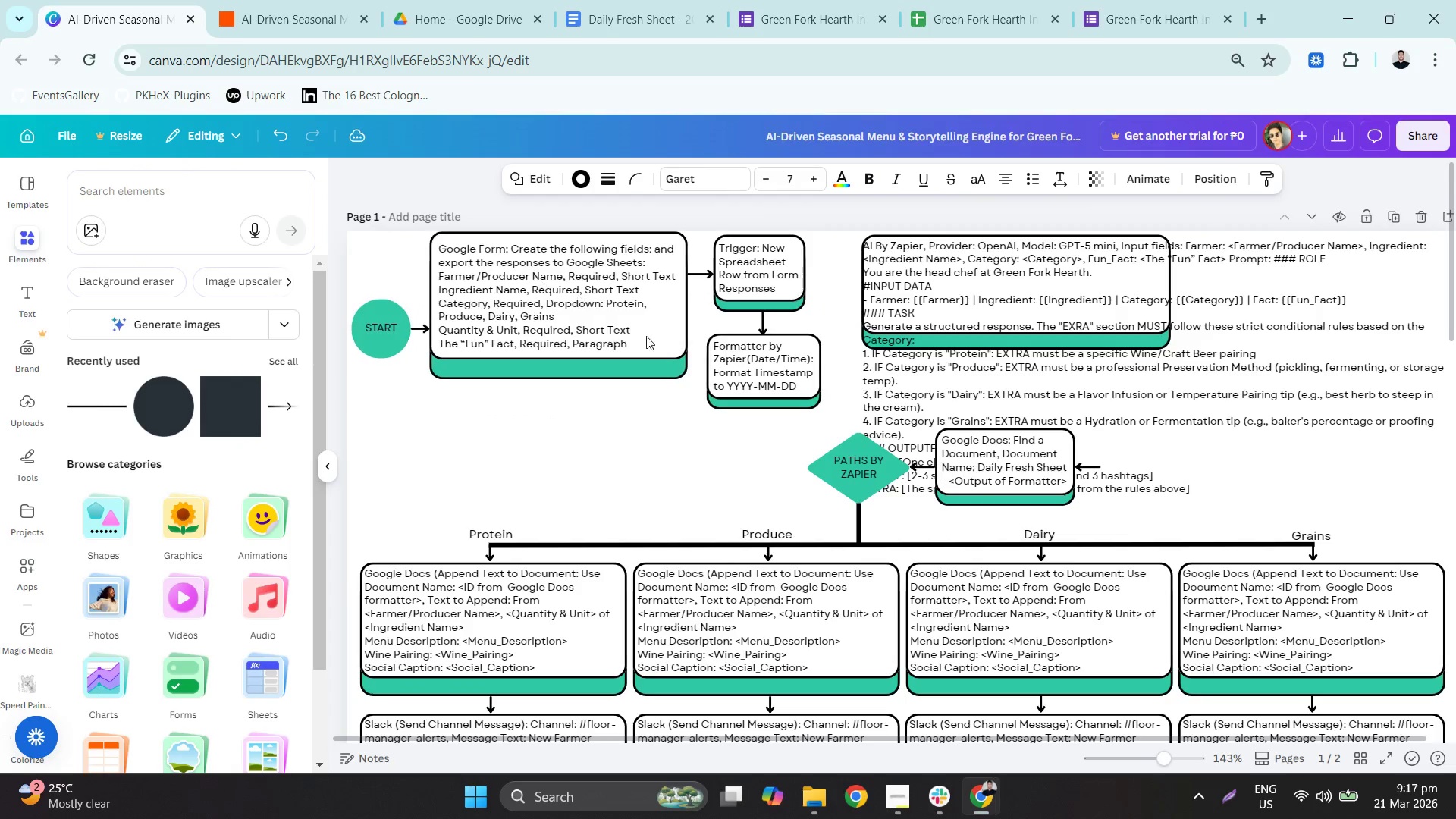 
key(ArrowLeft)
 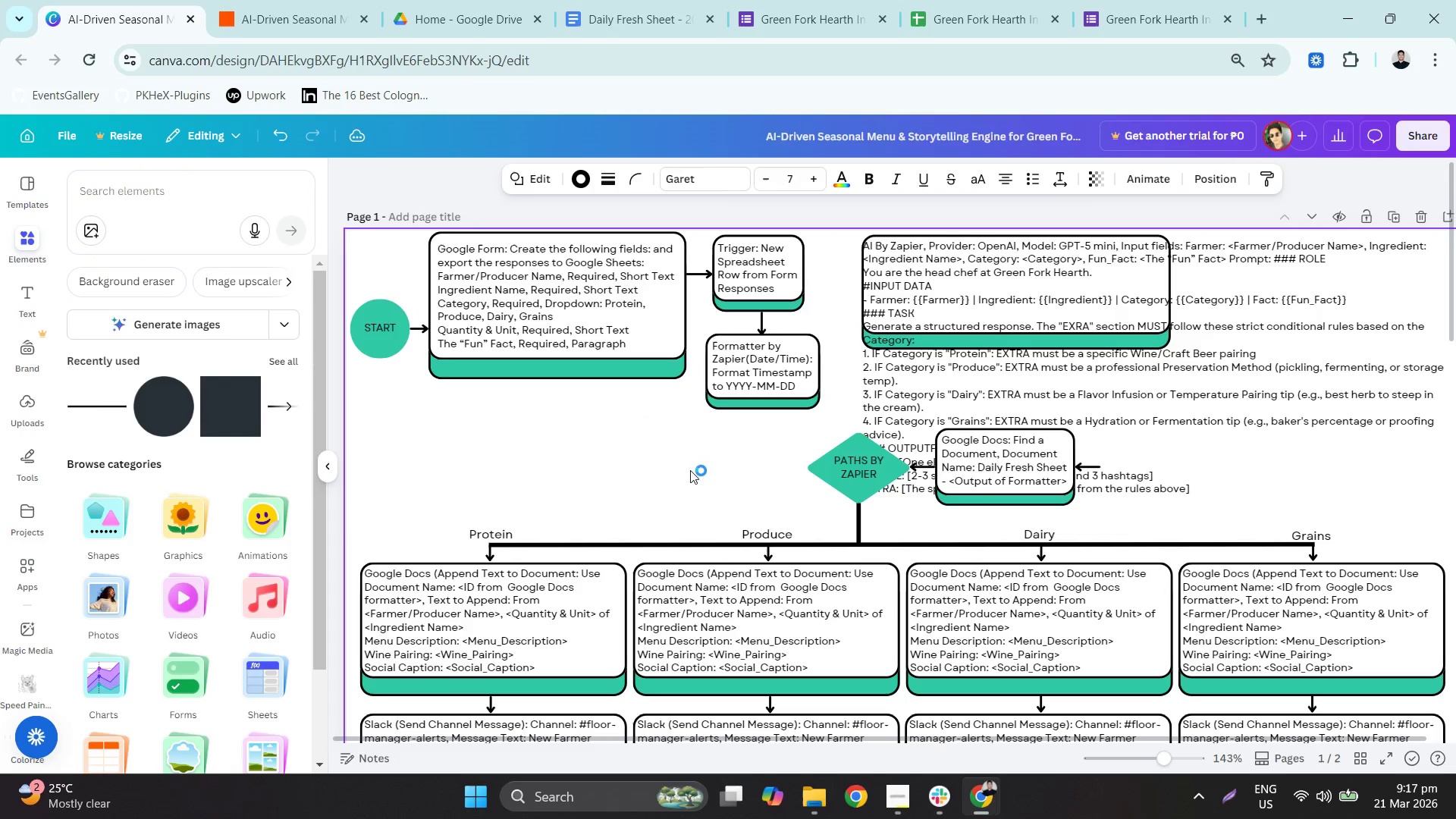 
key(ArrowLeft)
 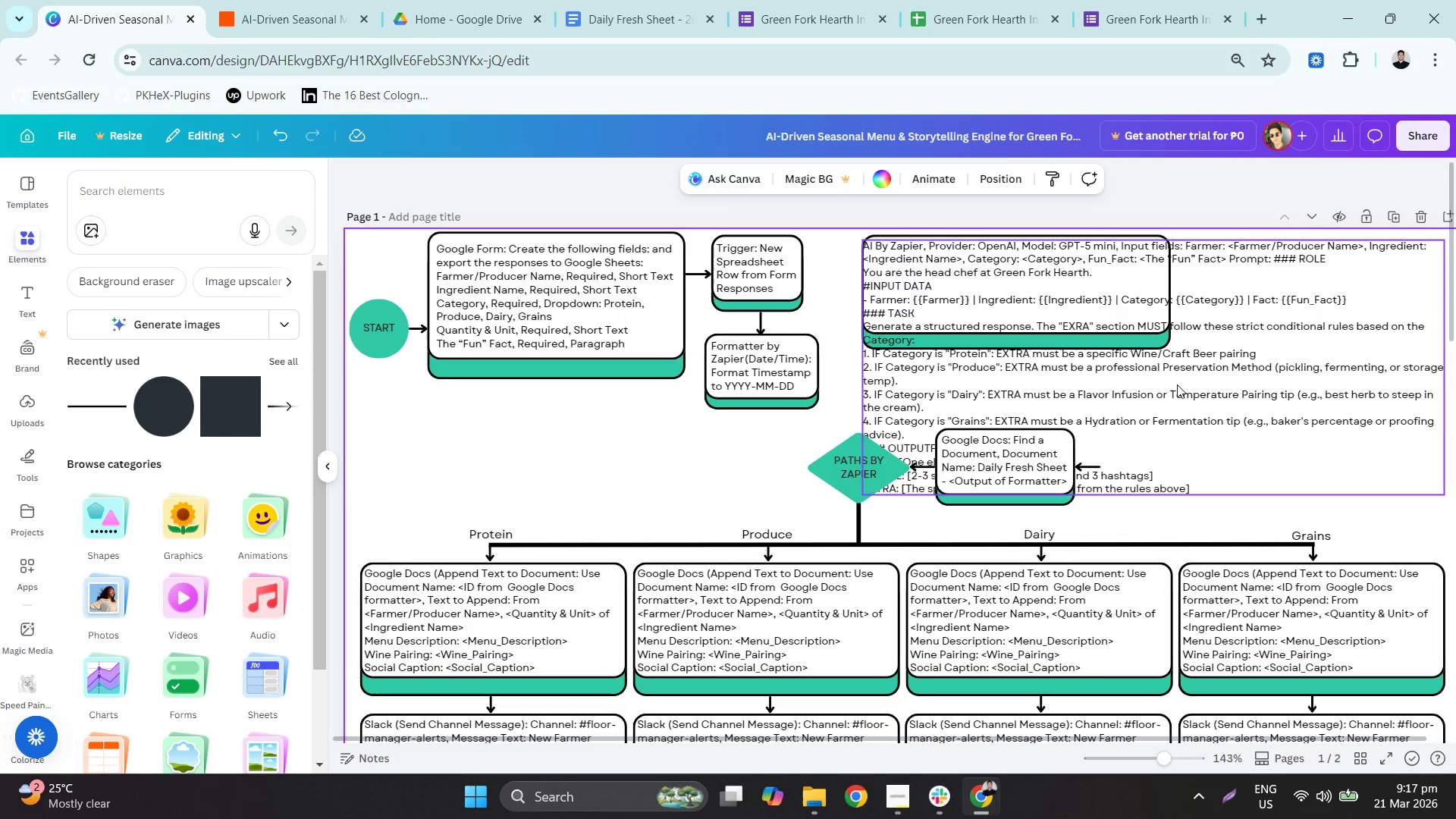 
left_click([962, 296])
 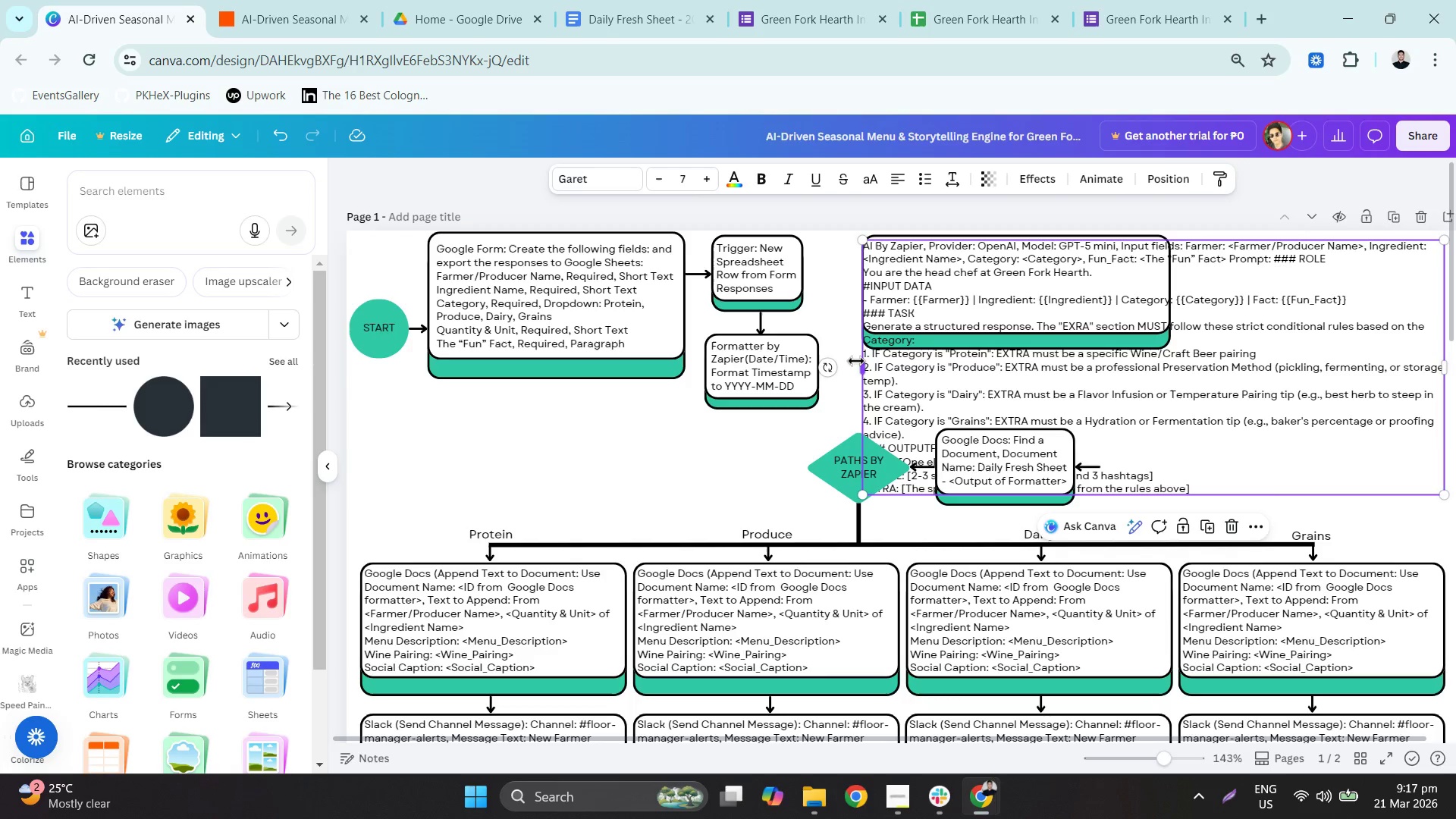 
left_click_drag(start_coordinate=[860, 361], to_coordinate=[837, 360])
 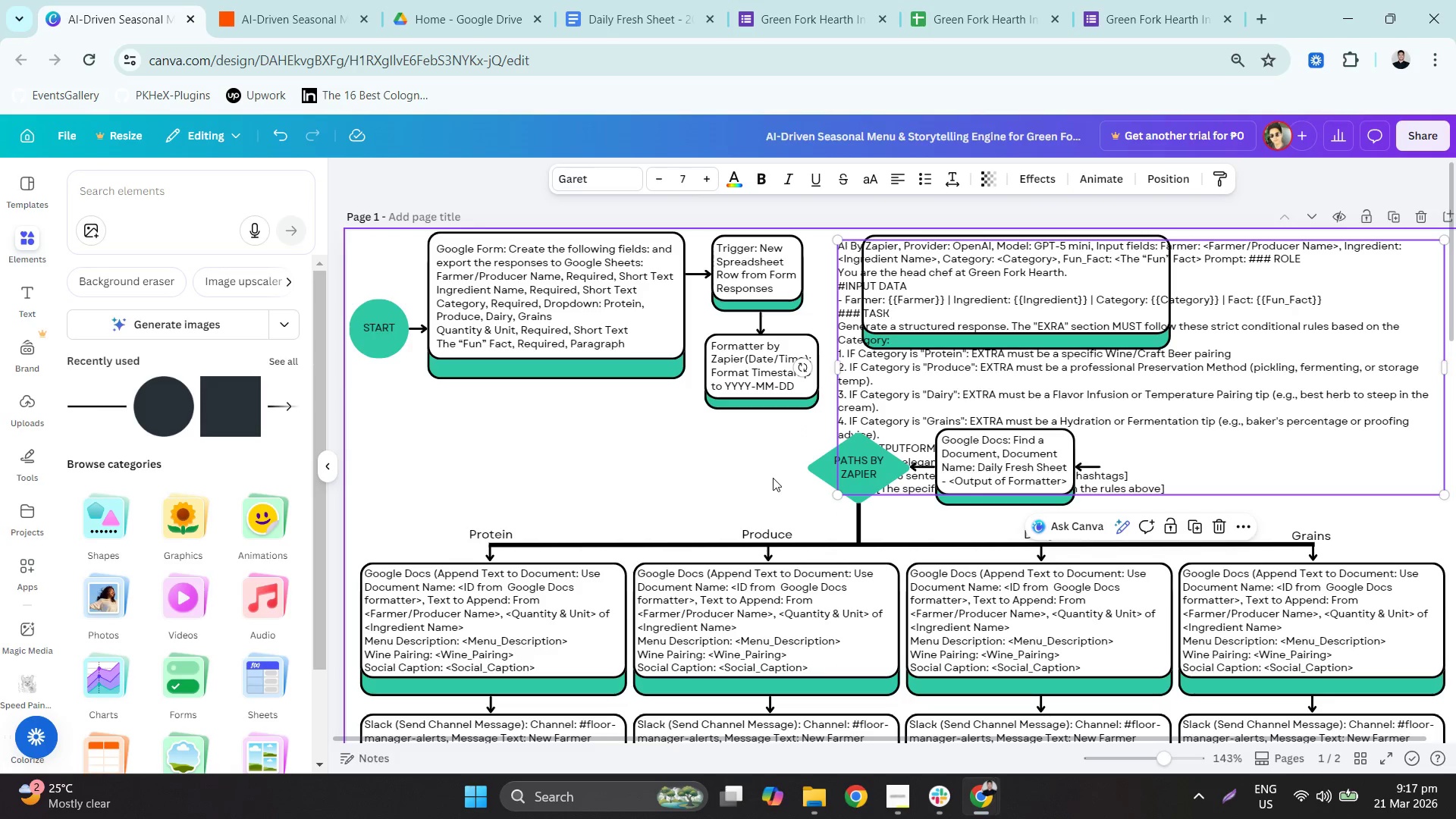 
left_click([773, 478])
 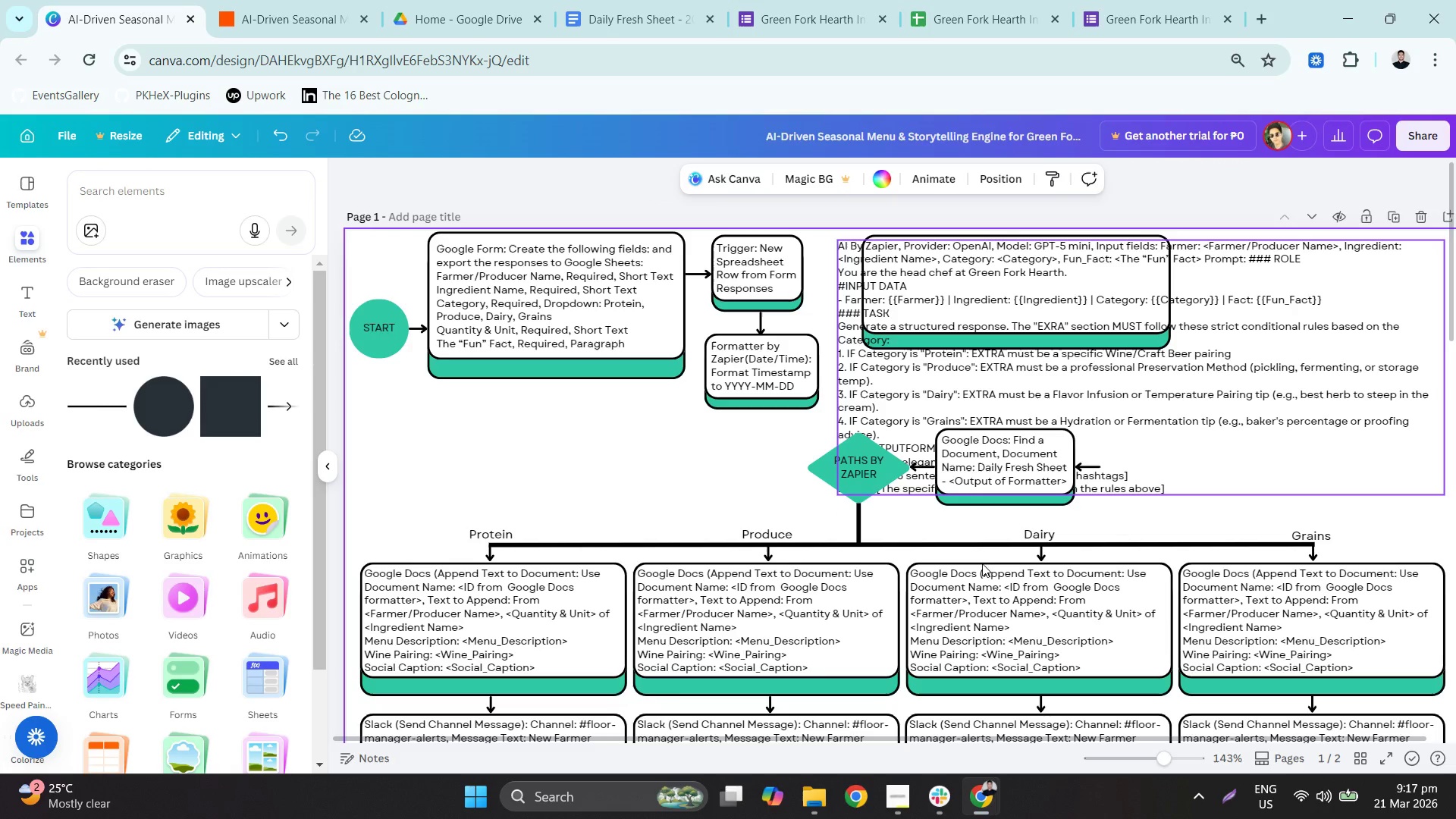 
scroll: coordinate [965, 601], scroll_direction: down, amount: 2.0
 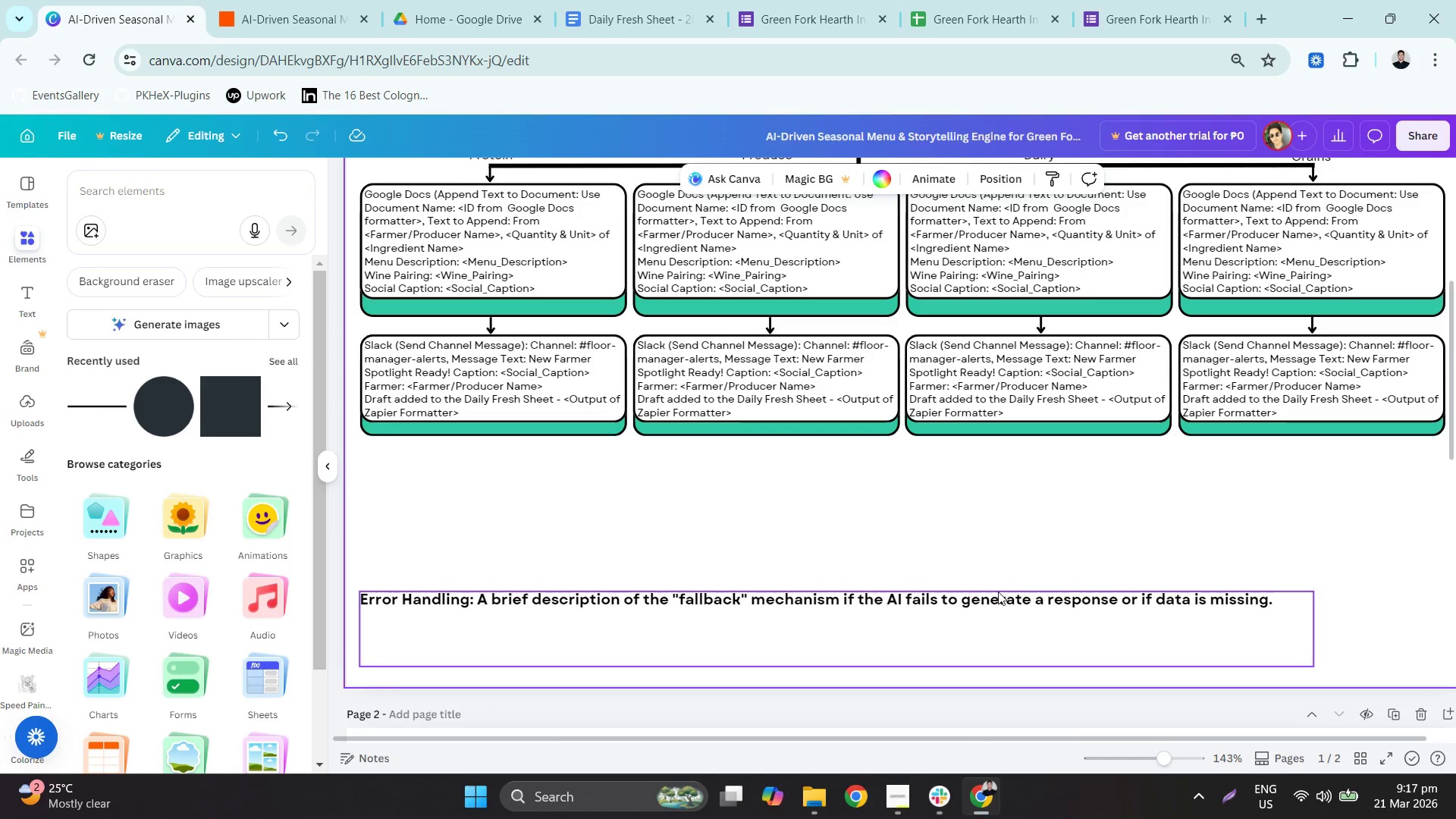 
scroll: coordinate [1025, 570], scroll_direction: up, amount: 2.0
 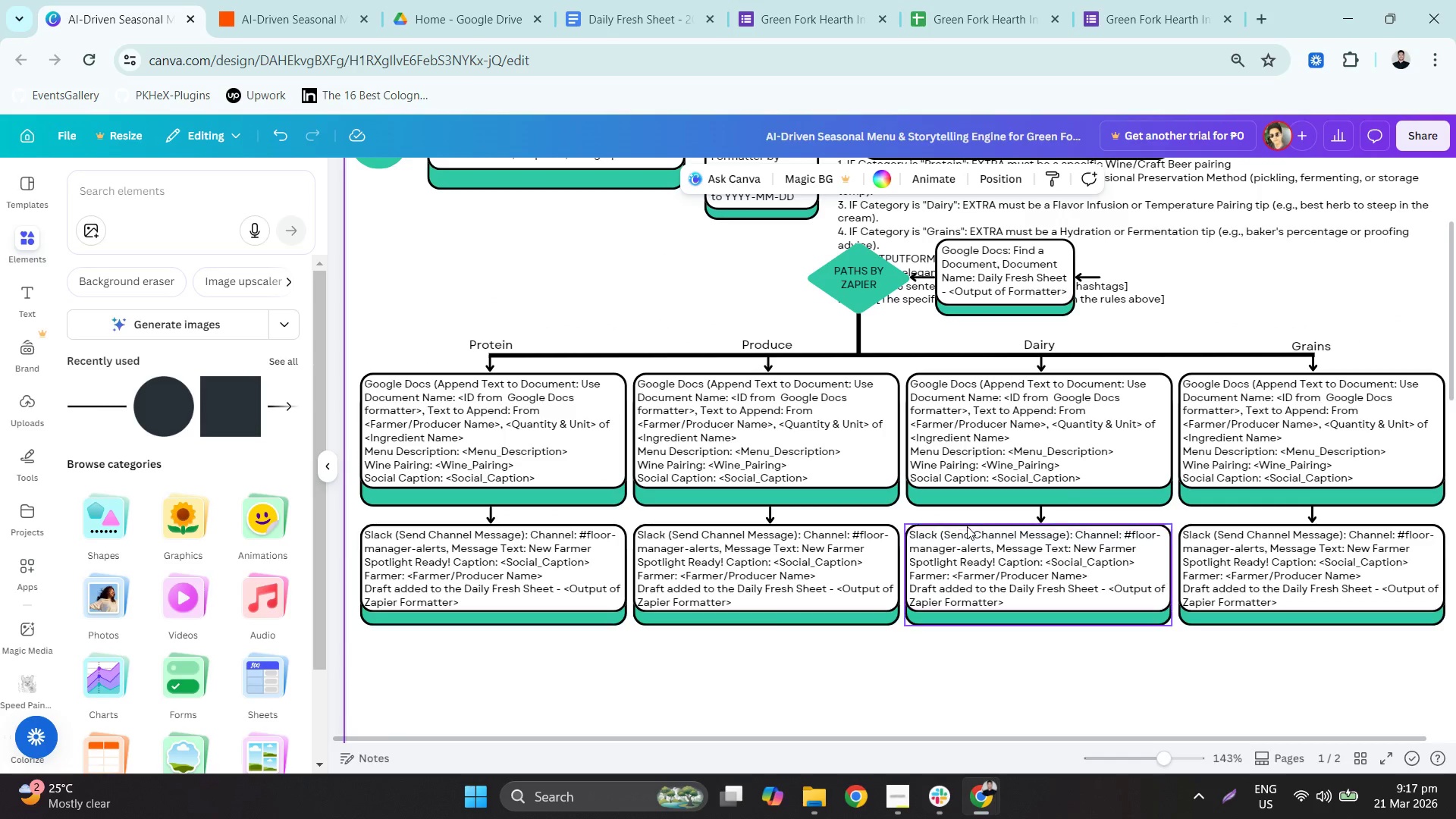 
hold_key(key=ControlLeft, duration=1.5)
scroll: coordinate [954, 488], scroll_direction: down, amount: 2.0
 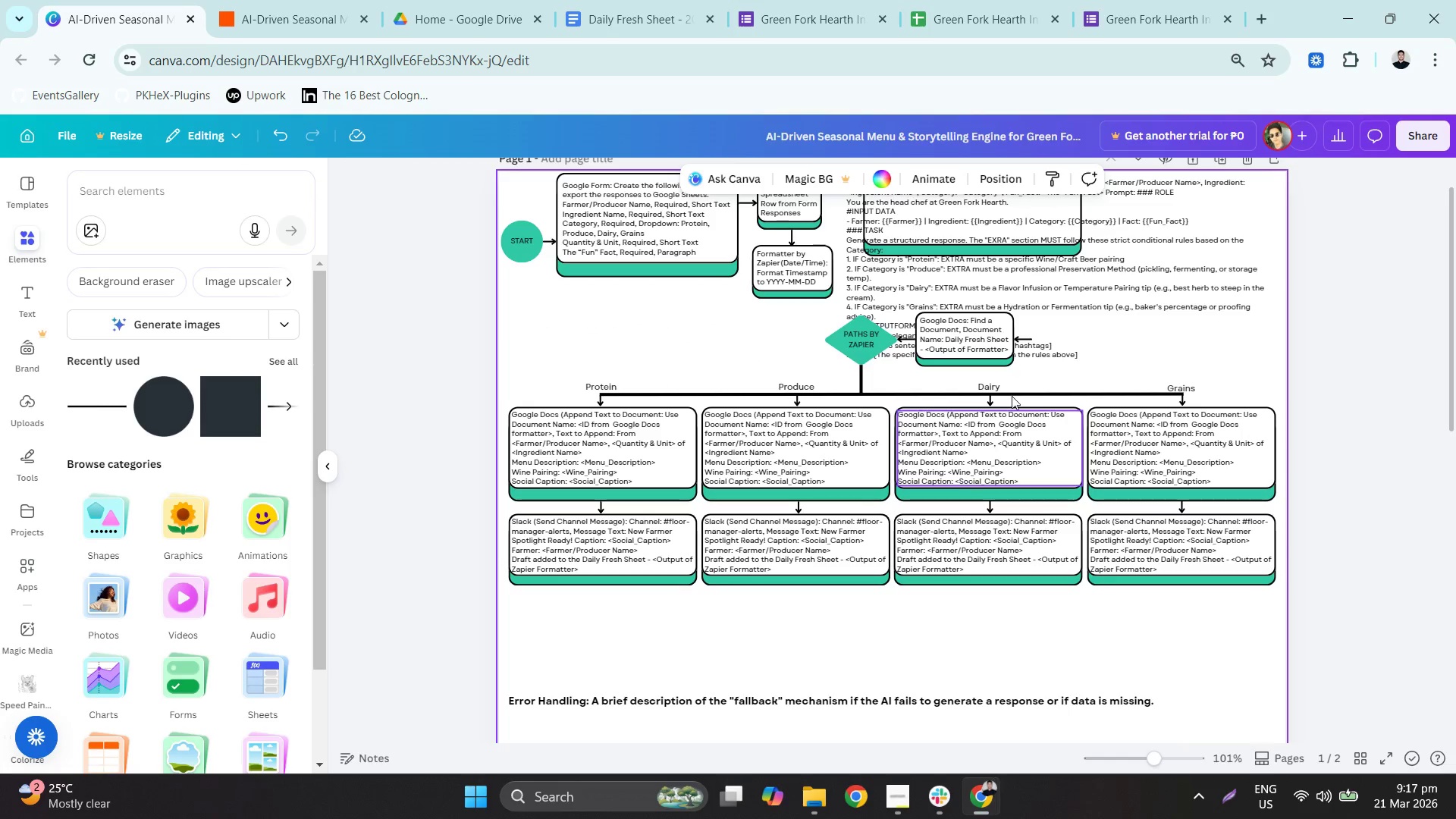 
hold_key(key=ControlLeft, duration=1.5)
scroll: coordinate [1189, 253], scroll_direction: up, amount: 5.0
 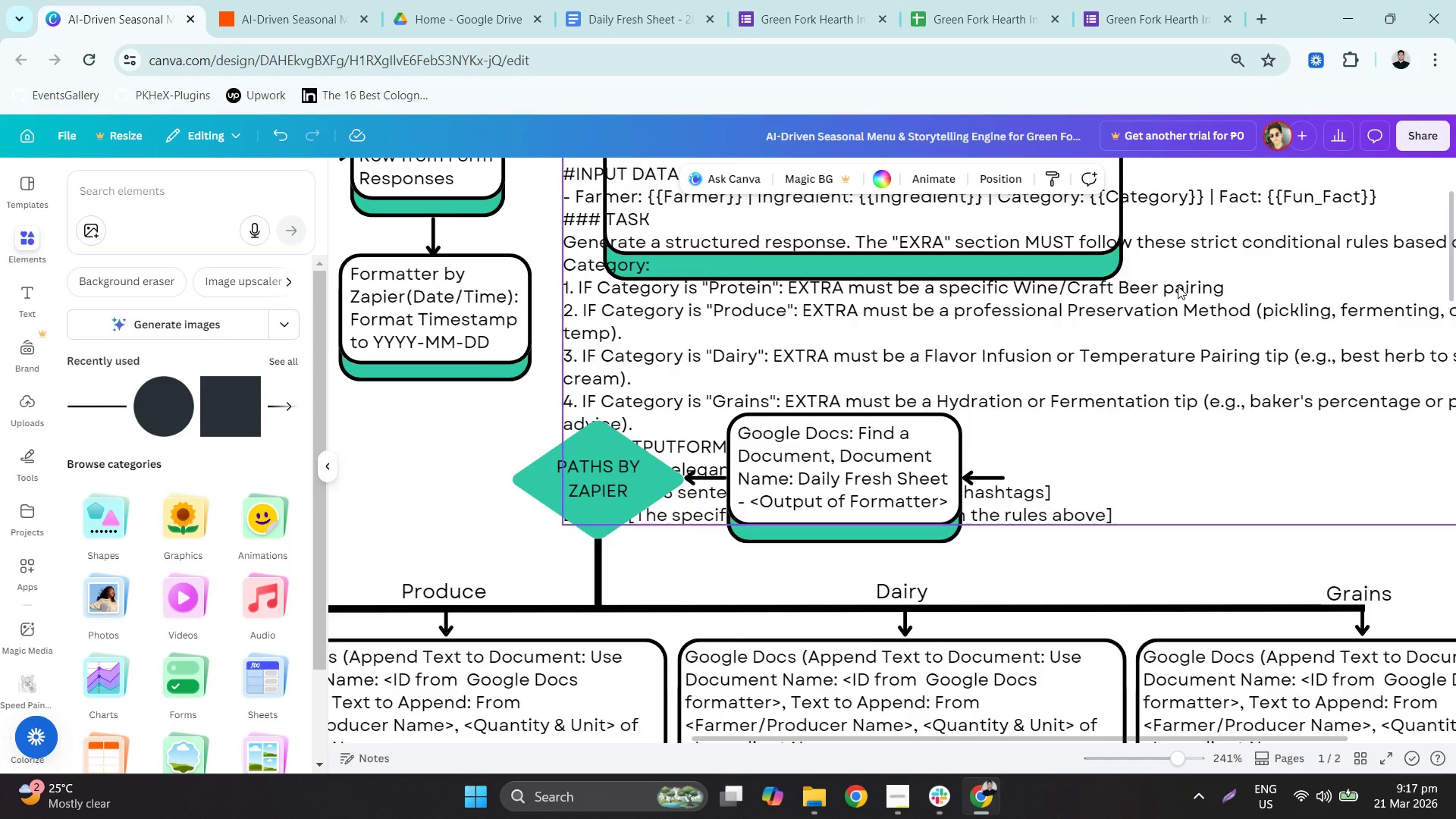 
scroll: coordinate [1178, 286], scroll_direction: down, amount: 2.0
 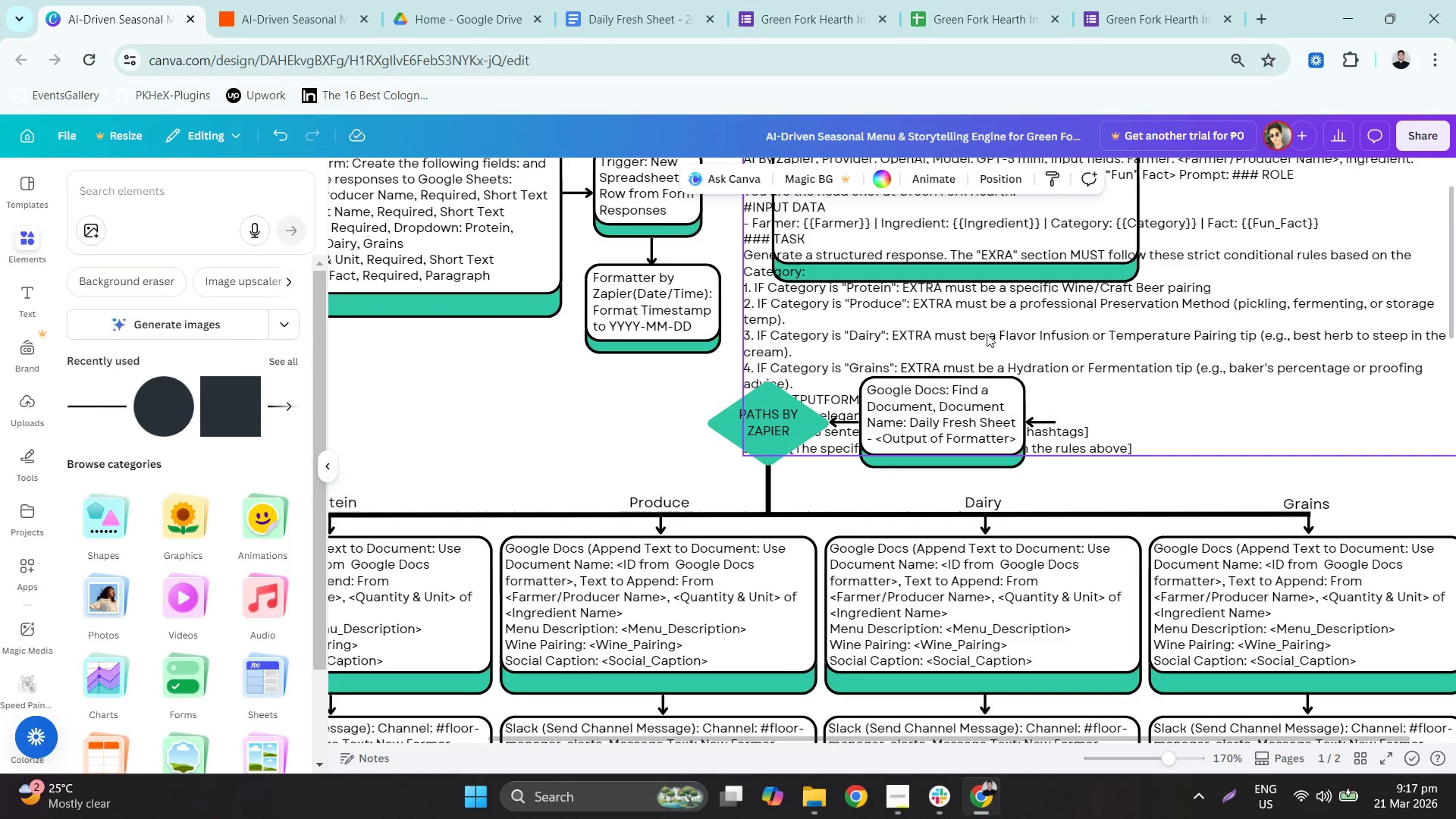 
key(Control+ControlLeft)
 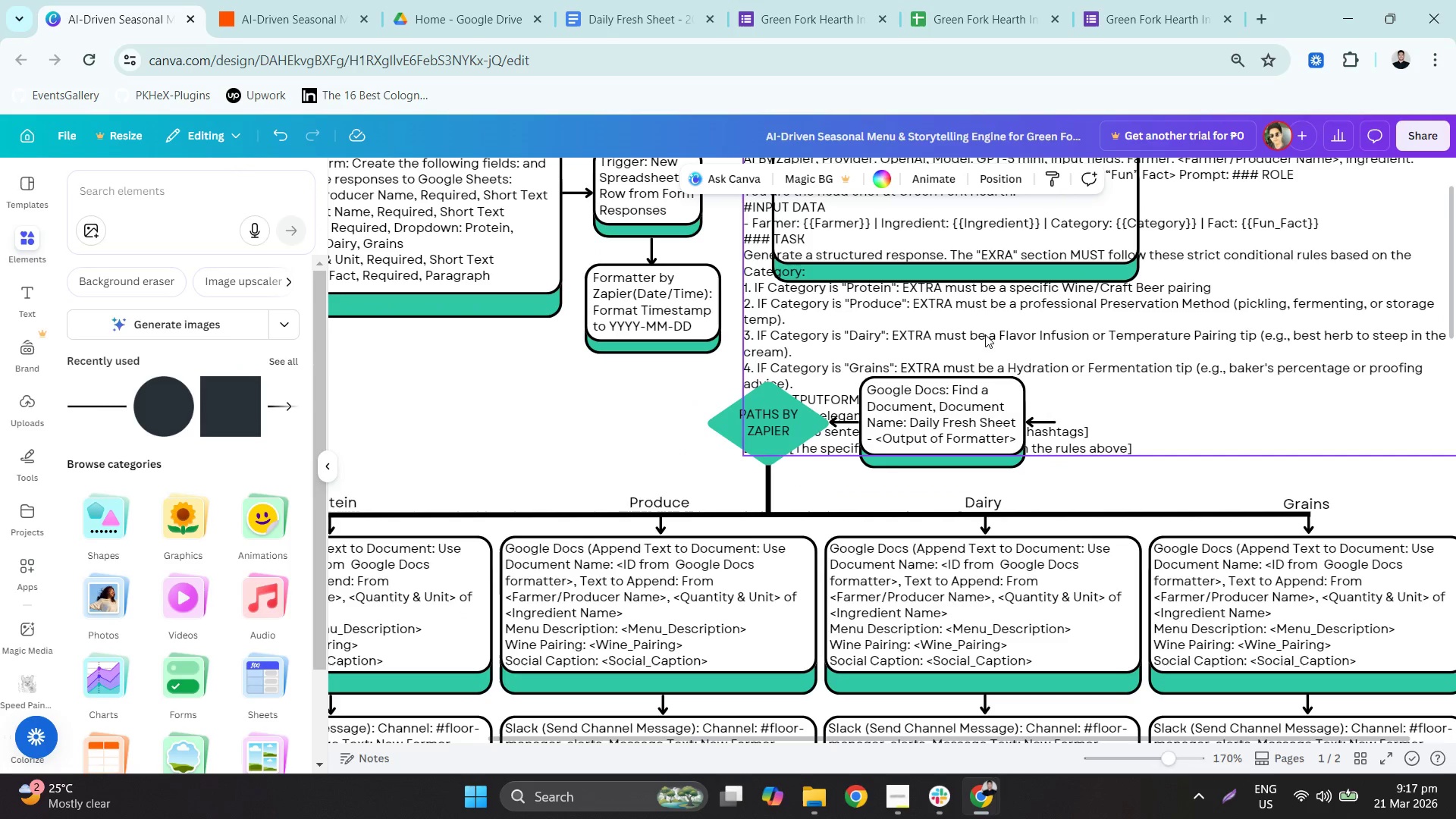 
key(Control+ControlLeft)
 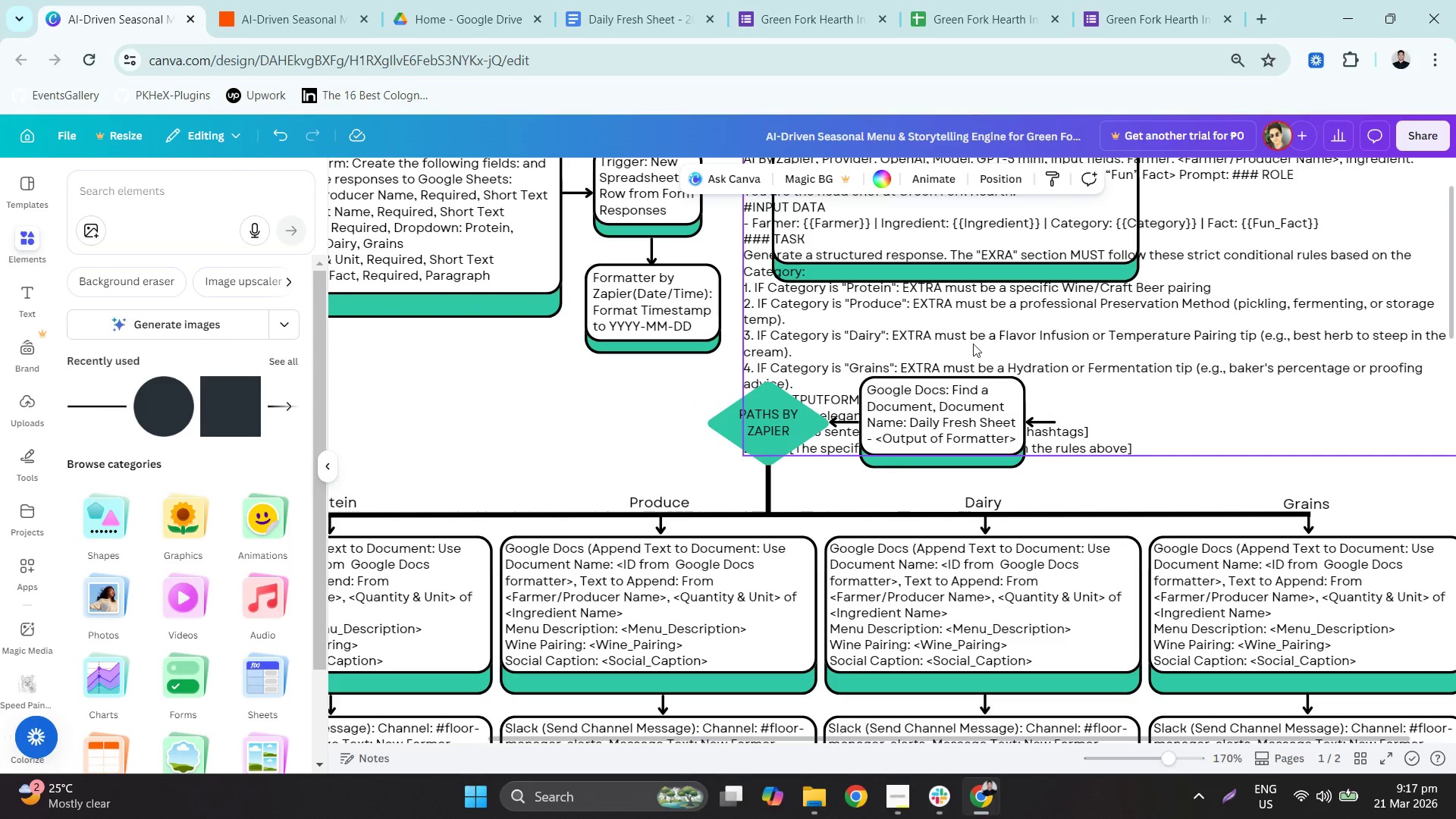 
key(Control+ControlLeft)
 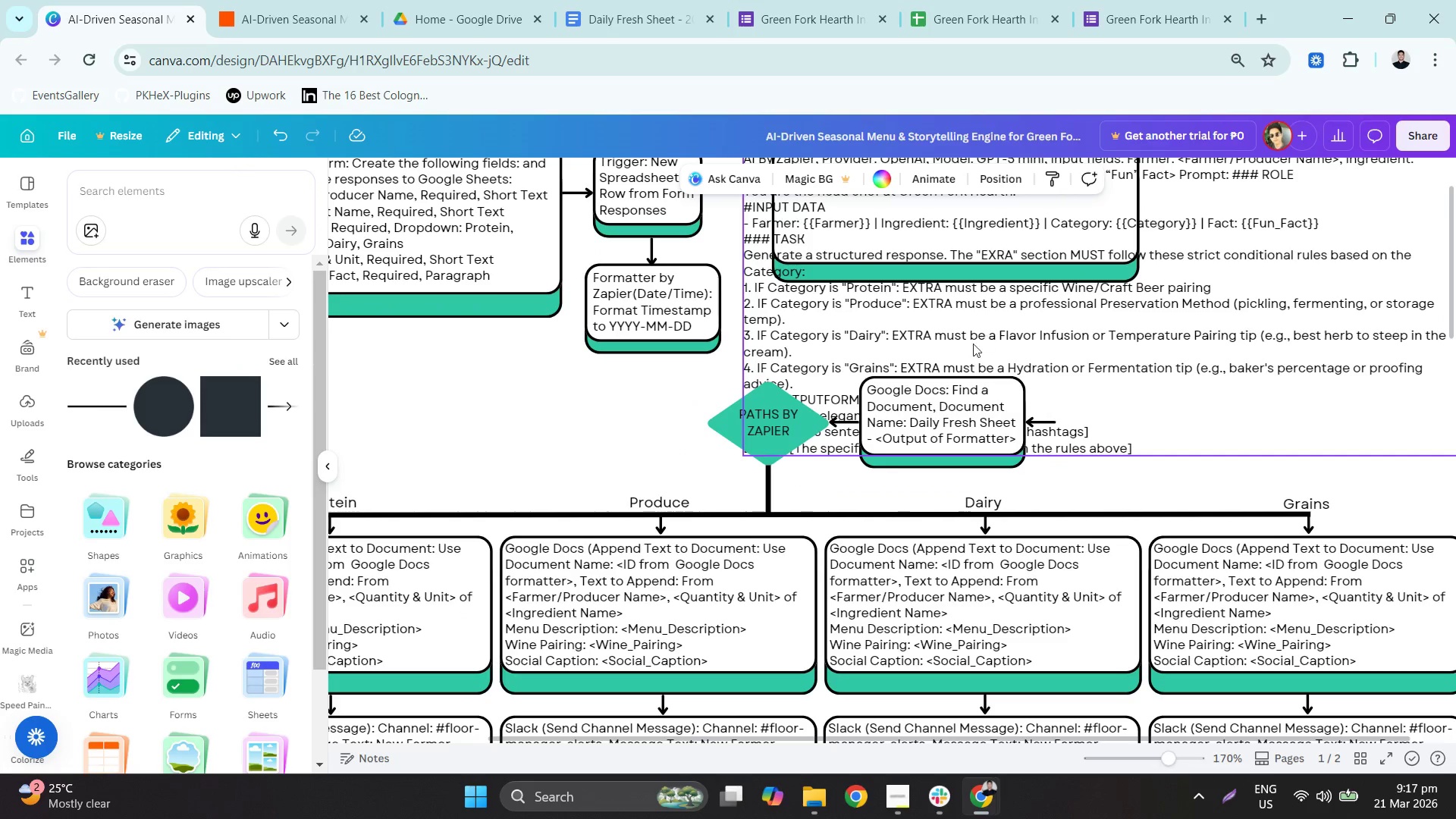 
key(Control+ControlLeft)
 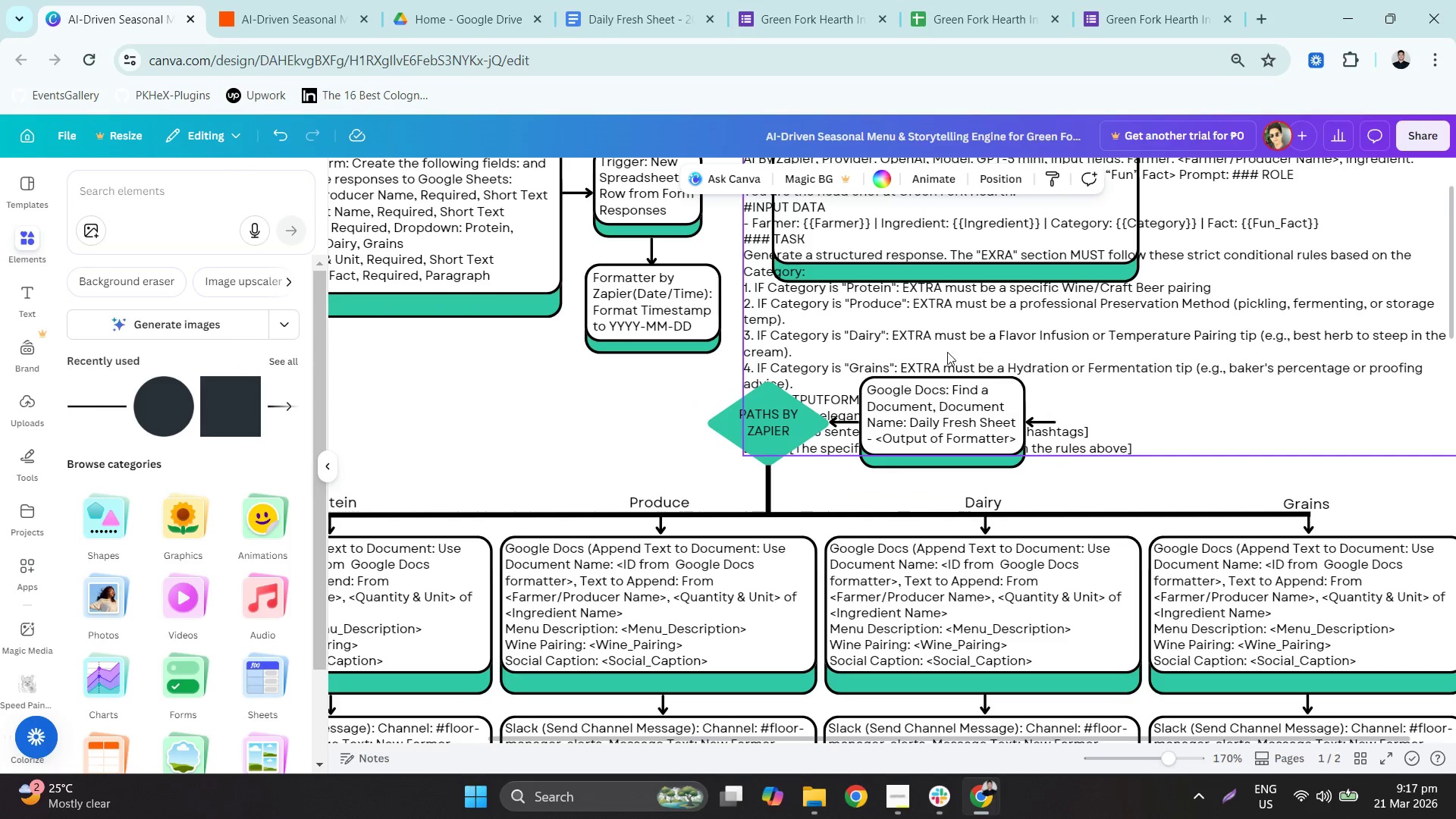 
hold_key(key=ControlLeft, duration=0.56)
 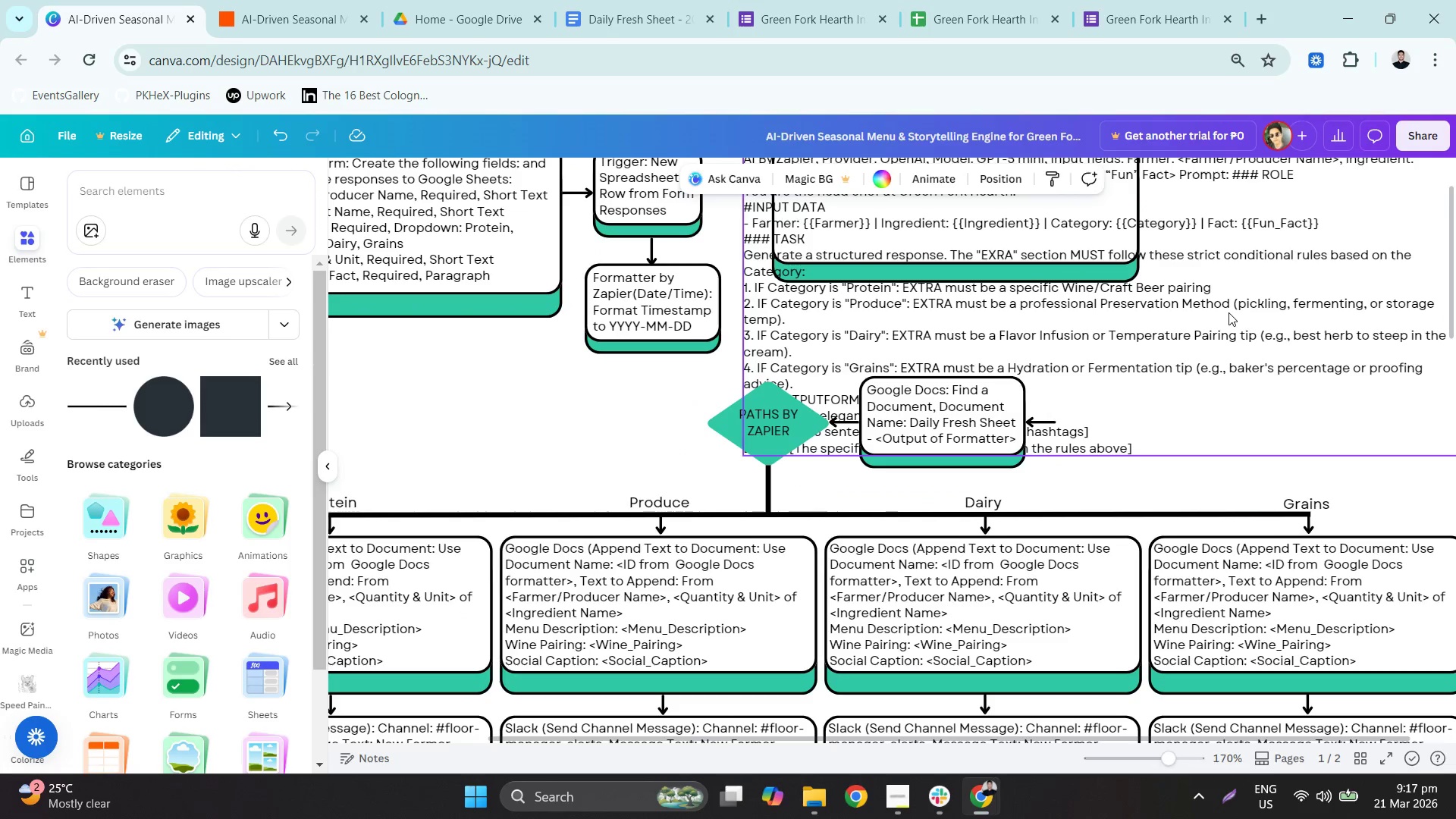 
double_click([1228, 312])
 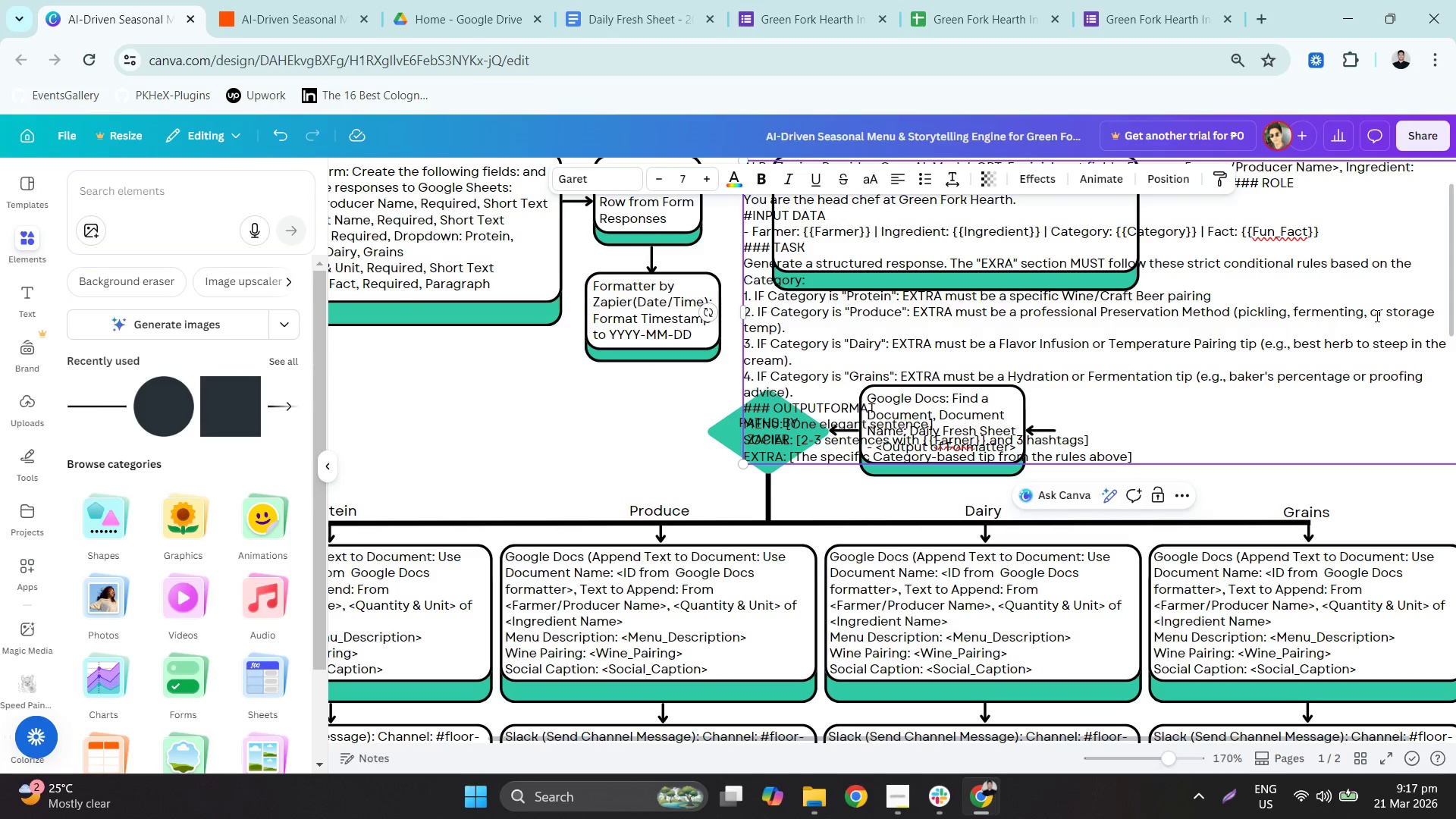 
hold_key(key=ControlLeft, duration=0.56)
scroll: coordinate [774, 372], scroll_direction: down, amount: 3.0
 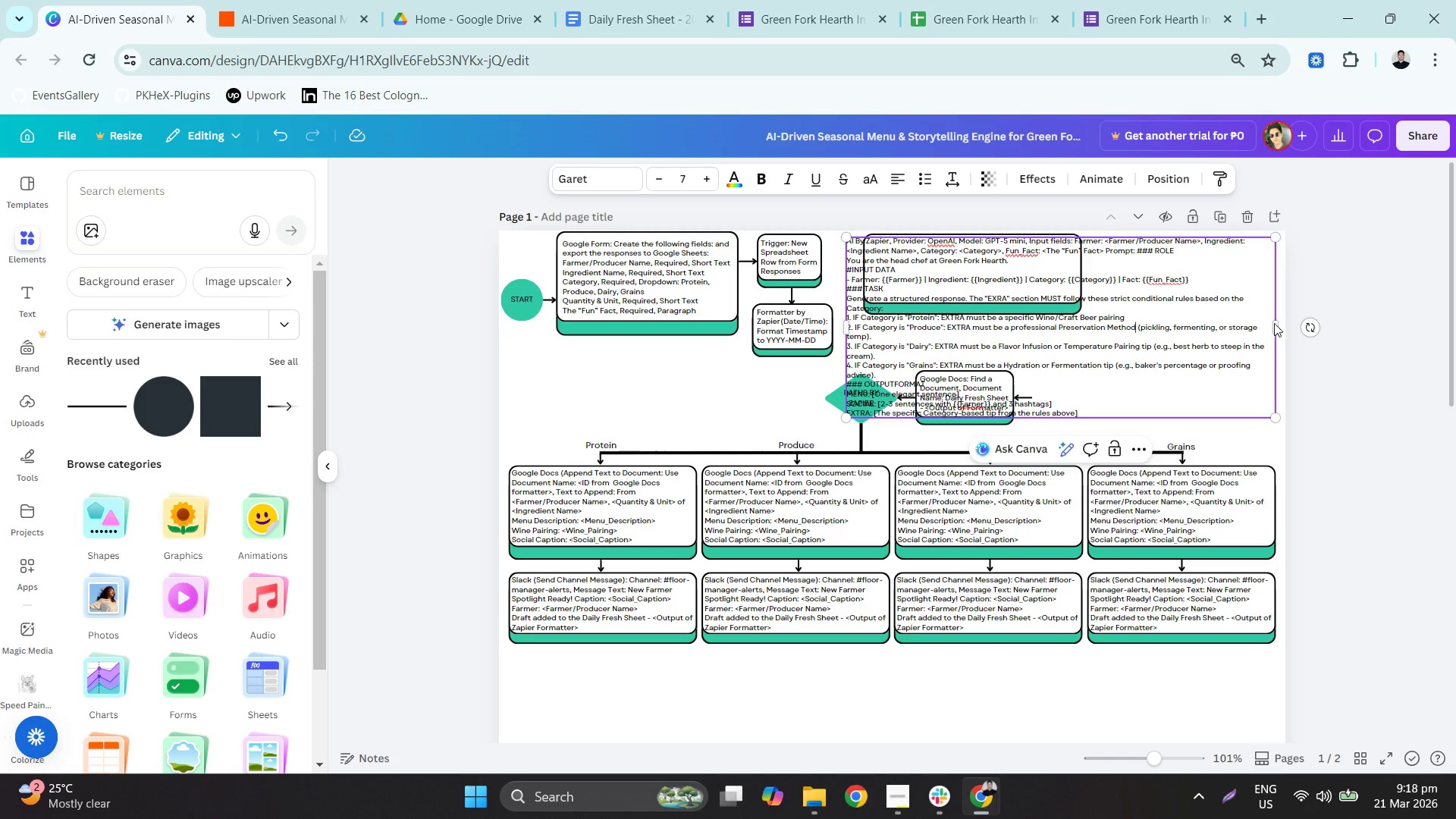 
left_click([1268, 342])
 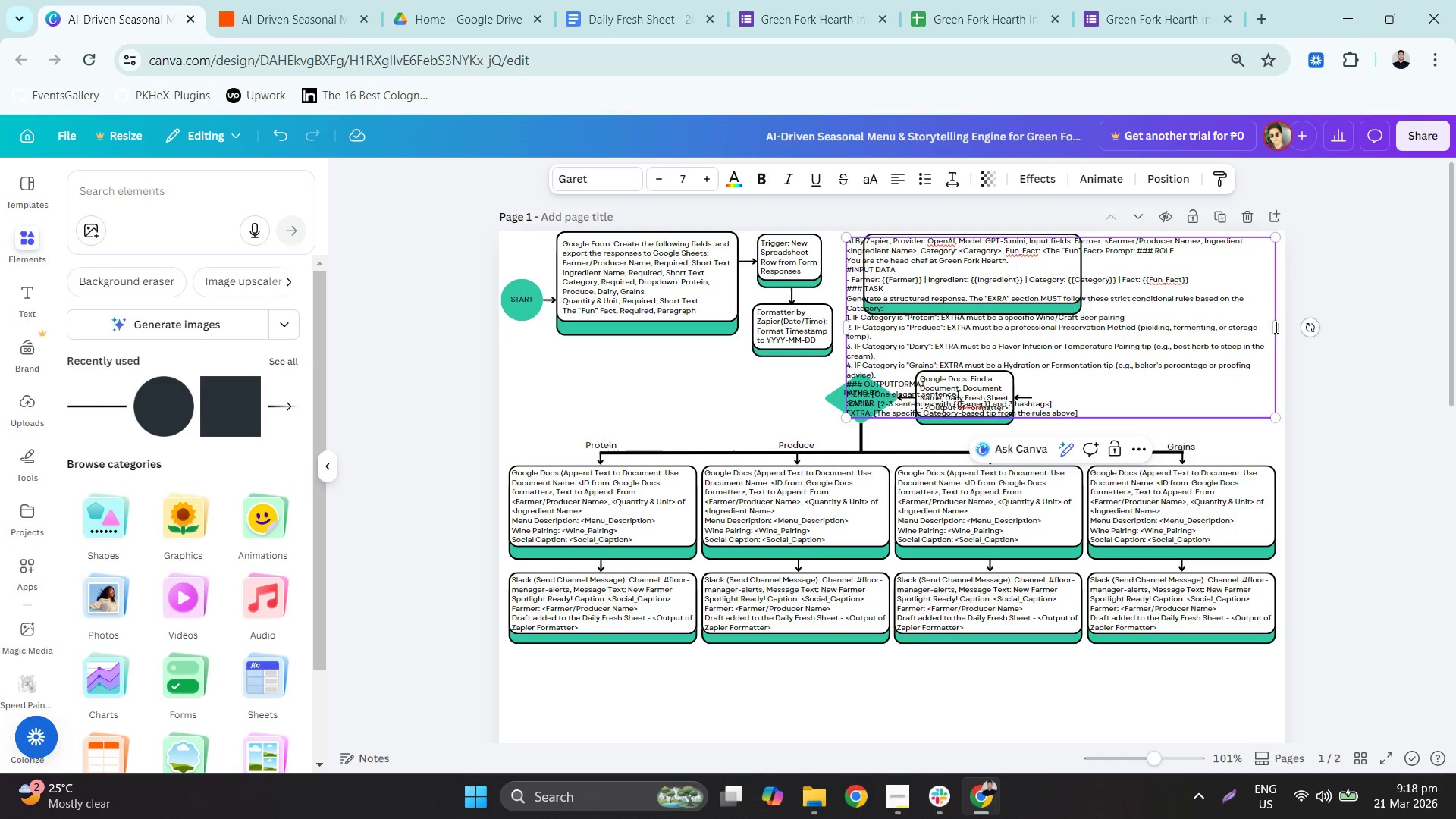 
left_click_drag(start_coordinate=[1279, 327], to_coordinate=[1301, 330])
 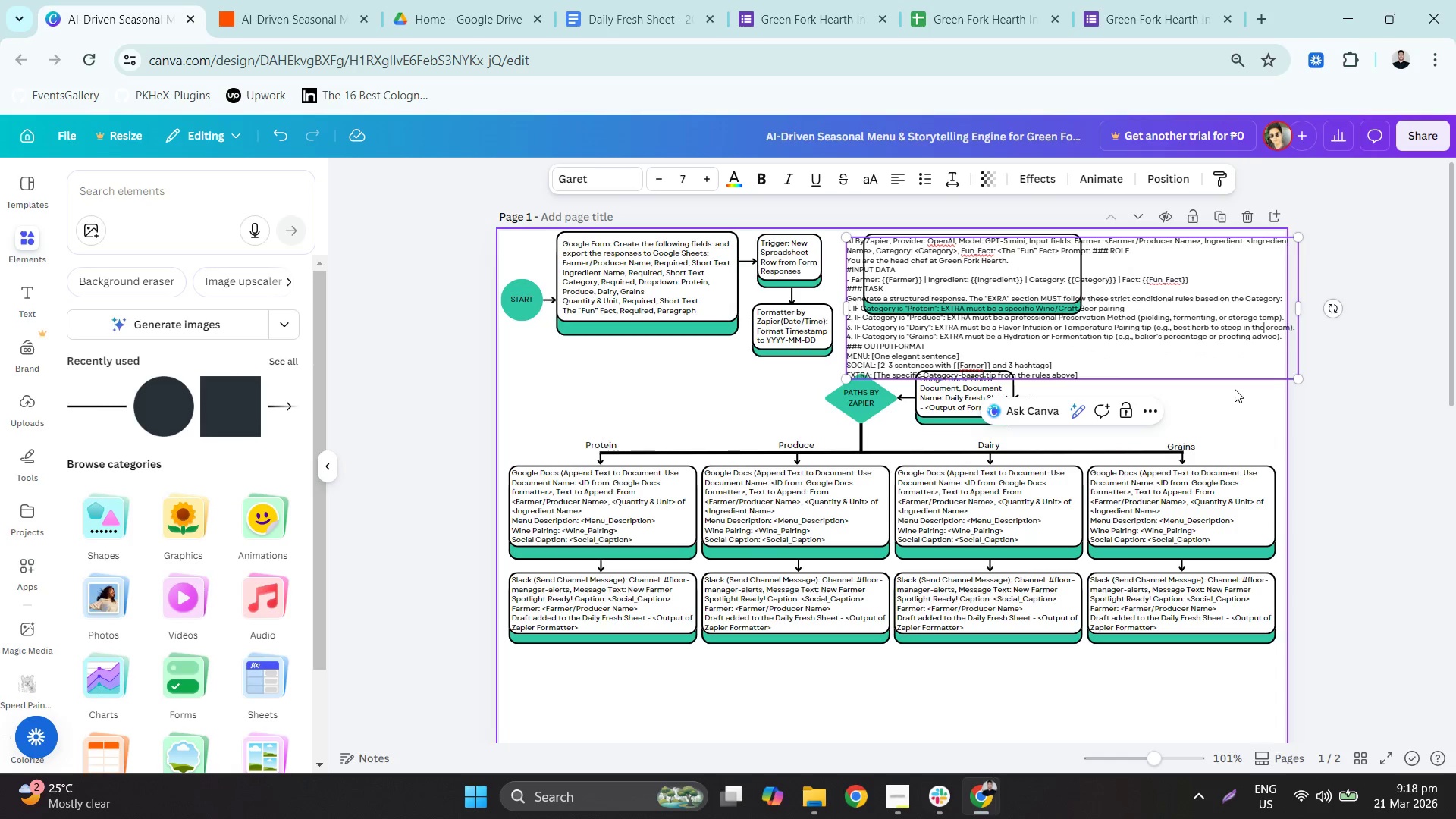 
left_click([1235, 389])
 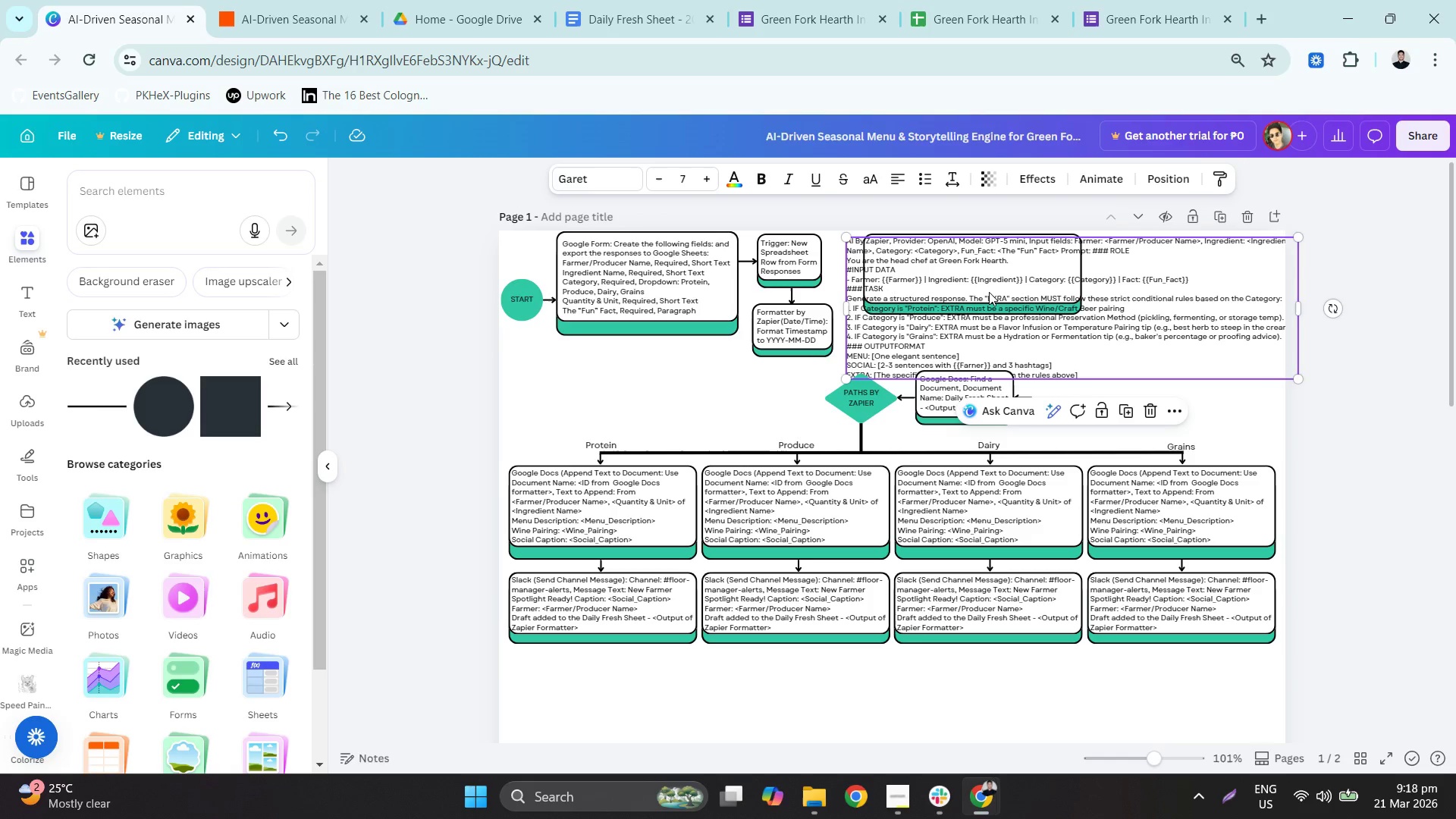 
left_click_drag(start_coordinate=[880, 286], to_coordinate=[902, 290])
 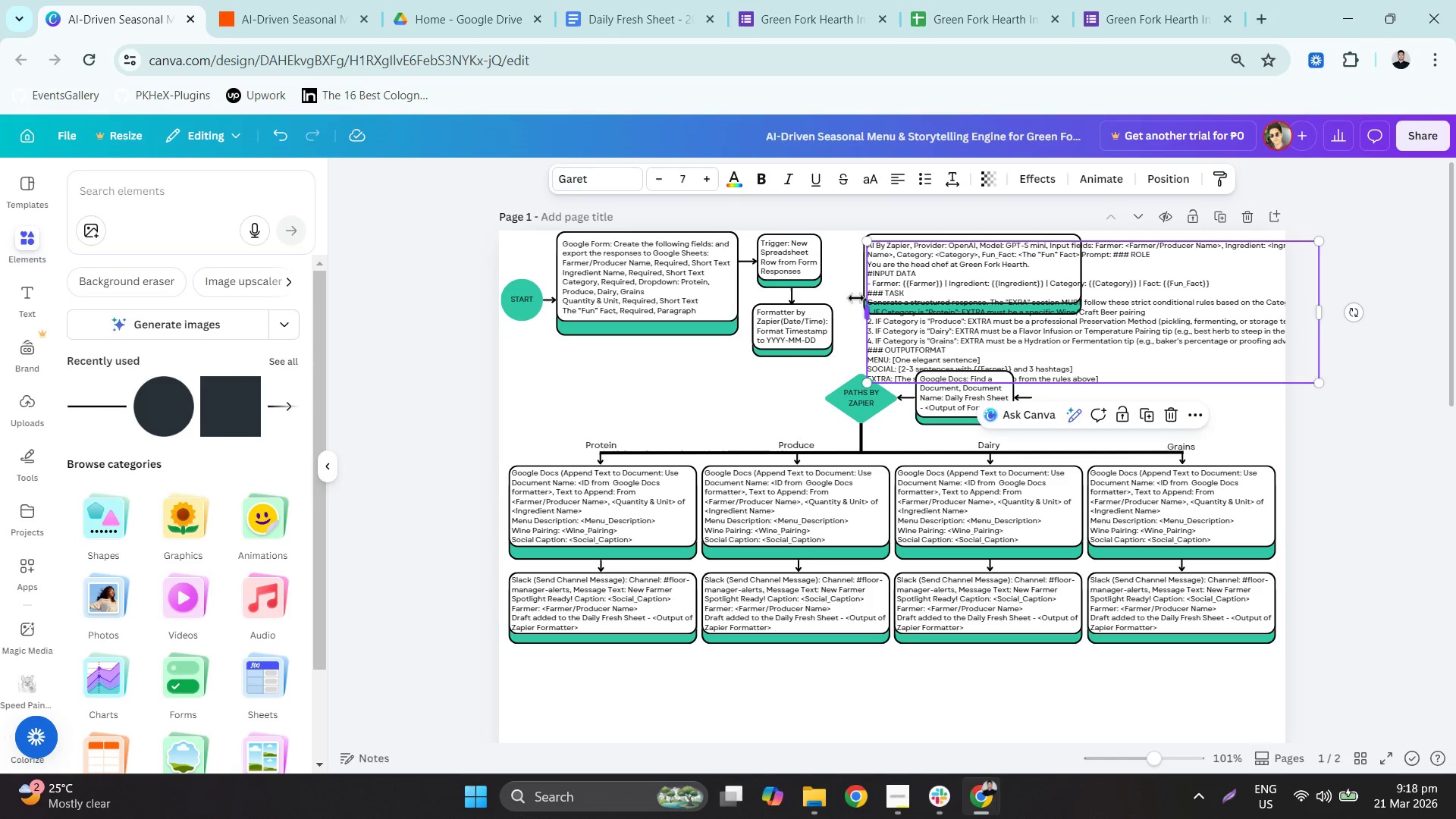 
hold_key(key=ControlLeft, duration=0.58)
scroll: coordinate [864, 292], scroll_direction: up, amount: 4.0
 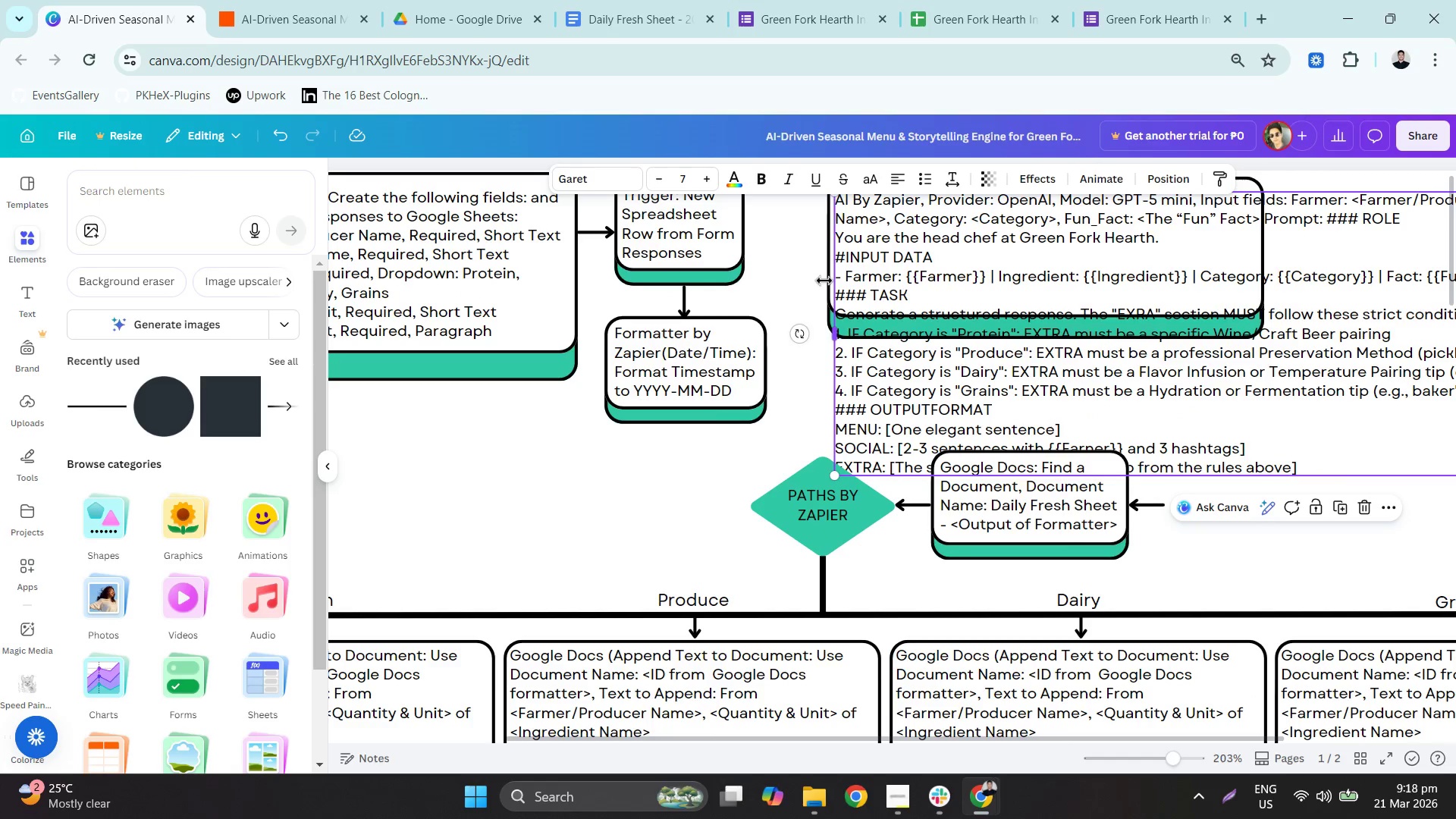 
left_click([821, 275])
 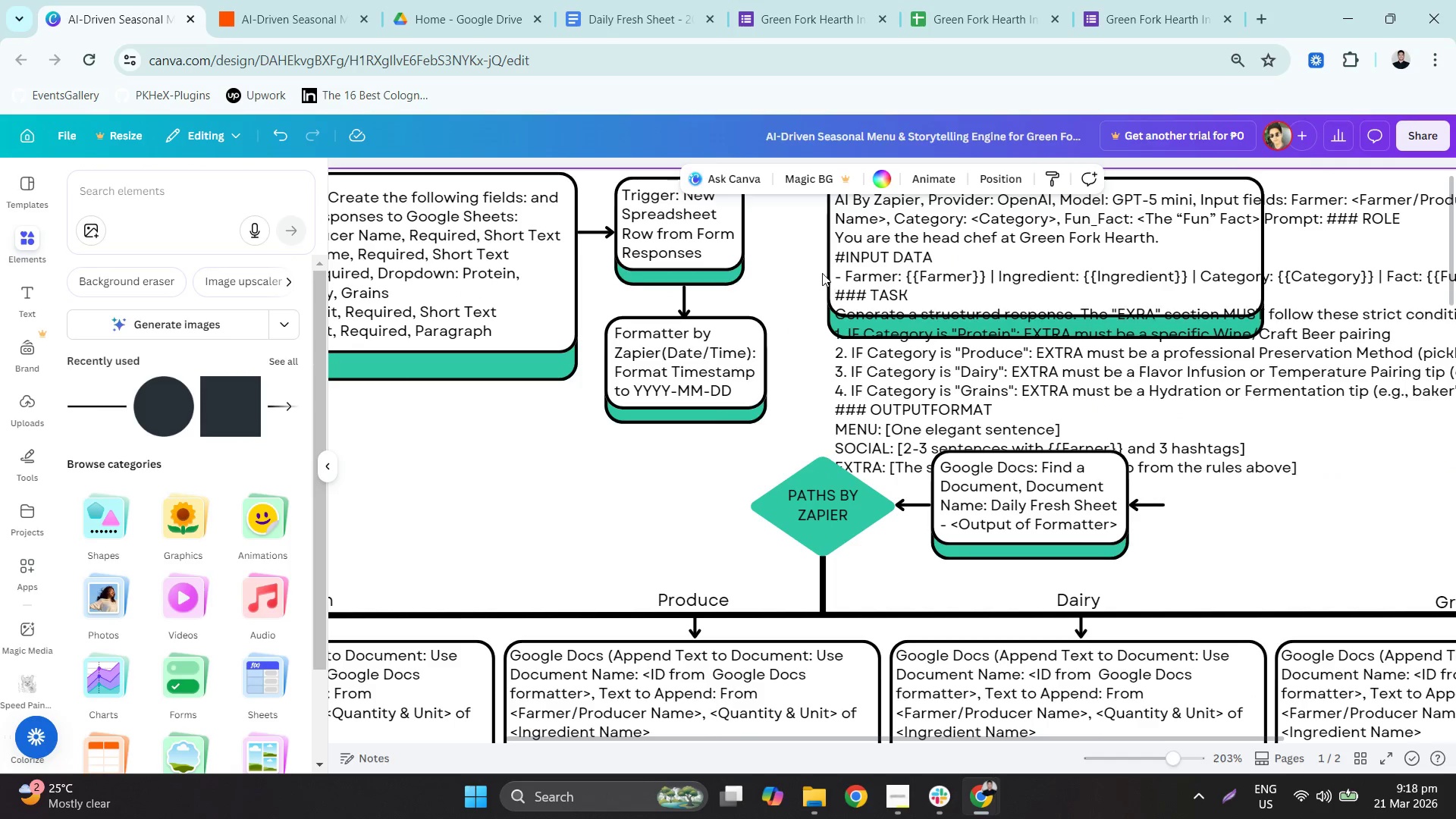 
left_click([825, 272])
 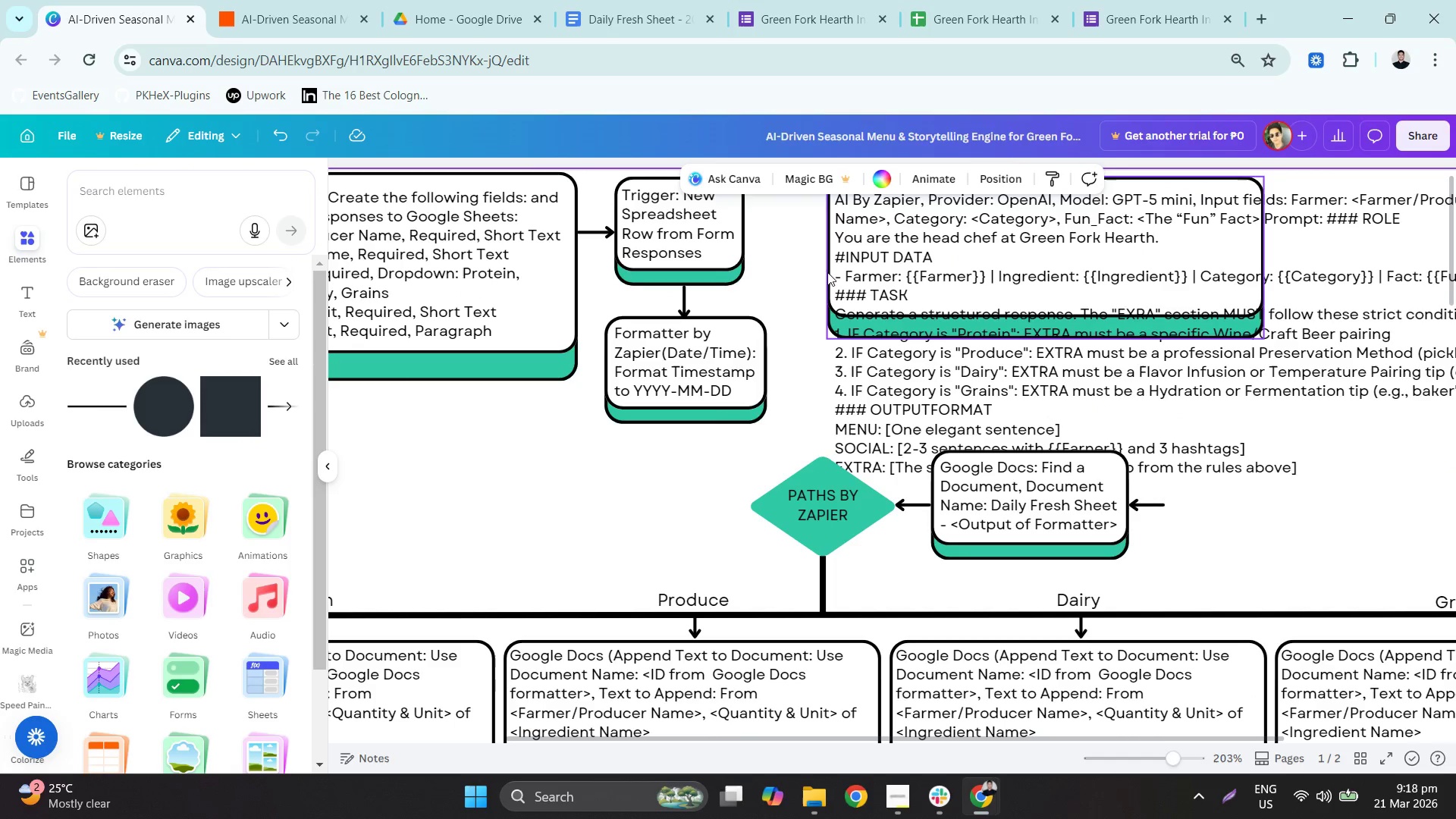 
left_click([828, 272])
 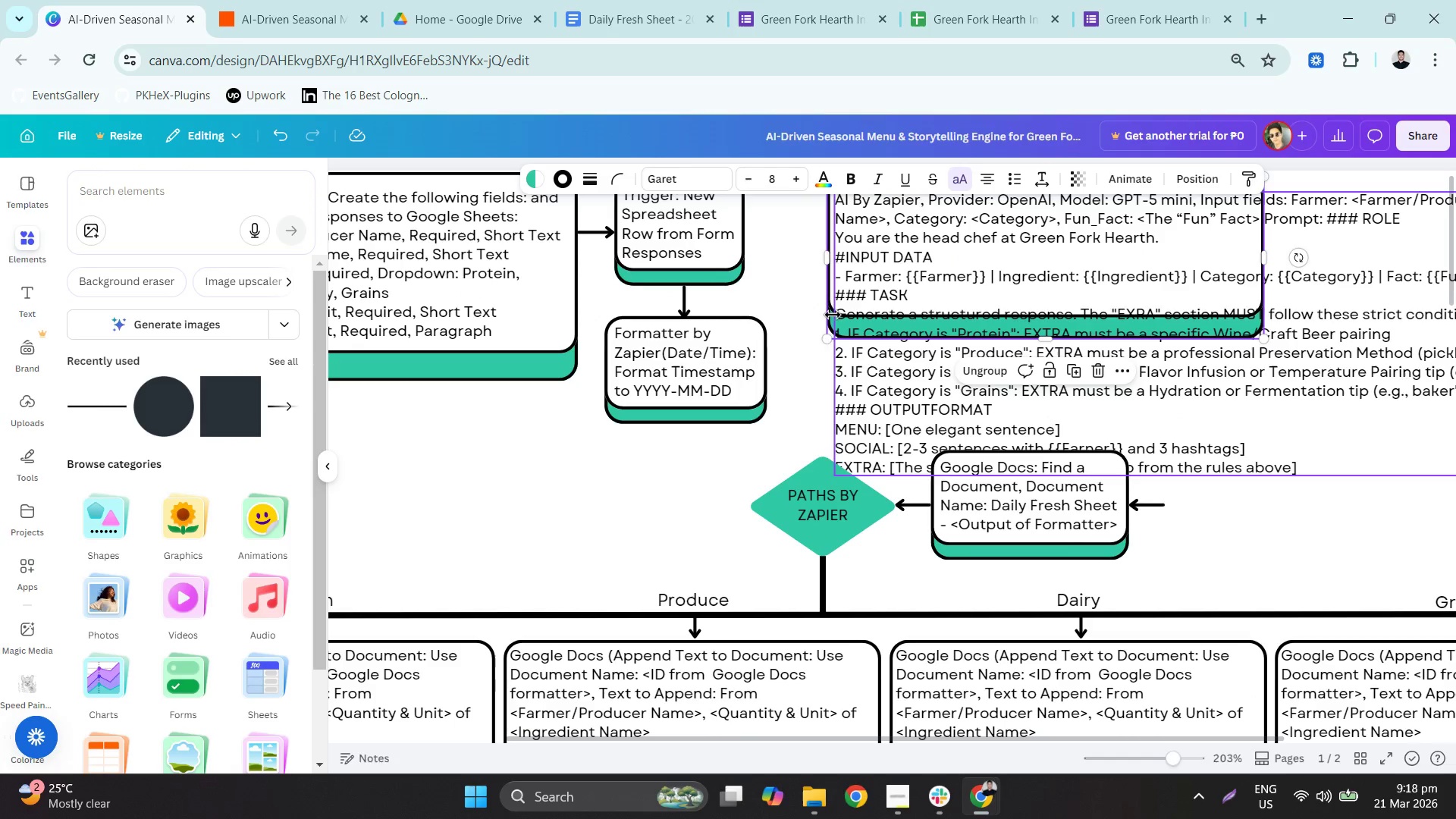 
key(ArrowDown)
 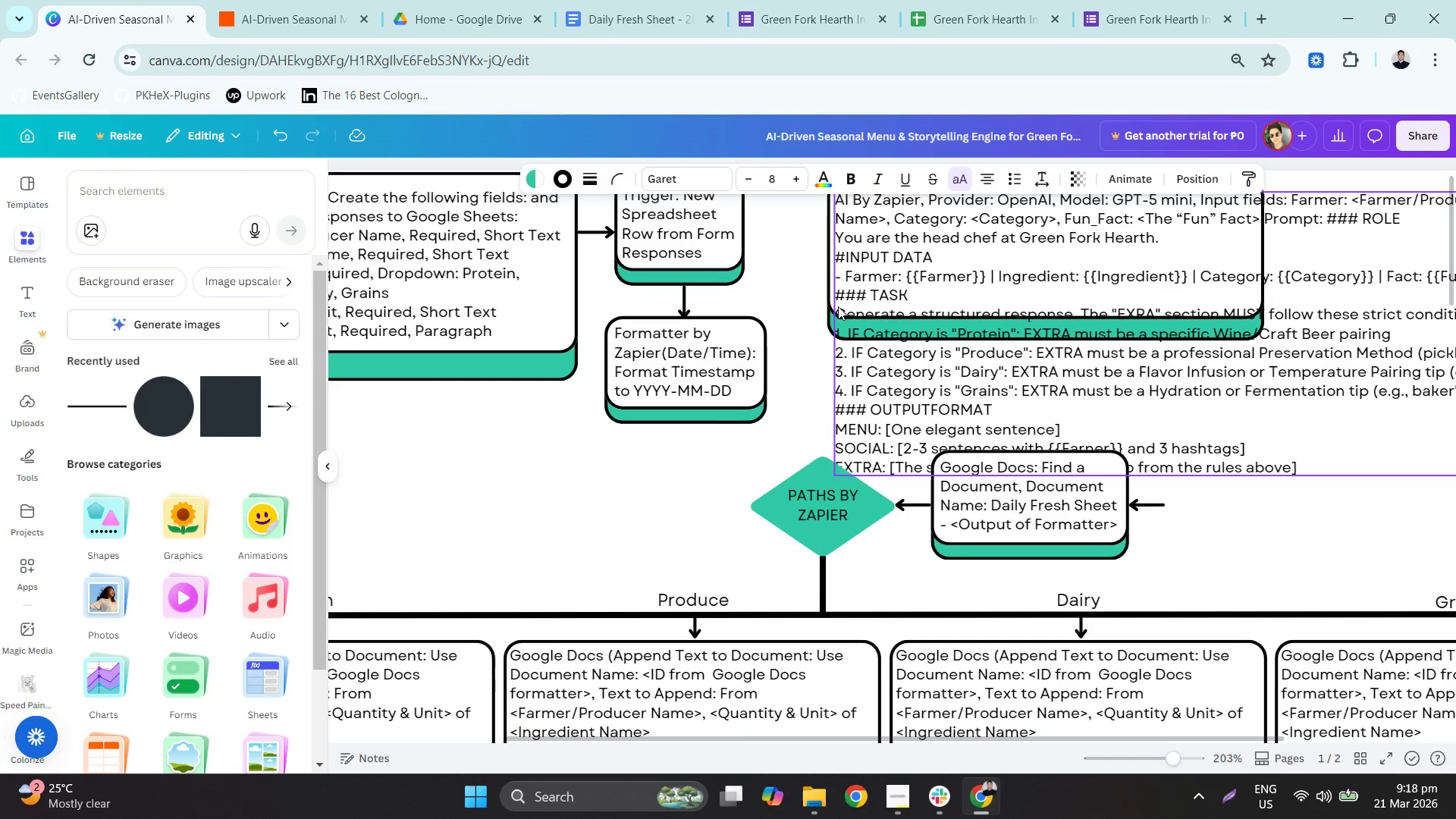 
hold_key(key=ArrowLeft, duration=1.09)
 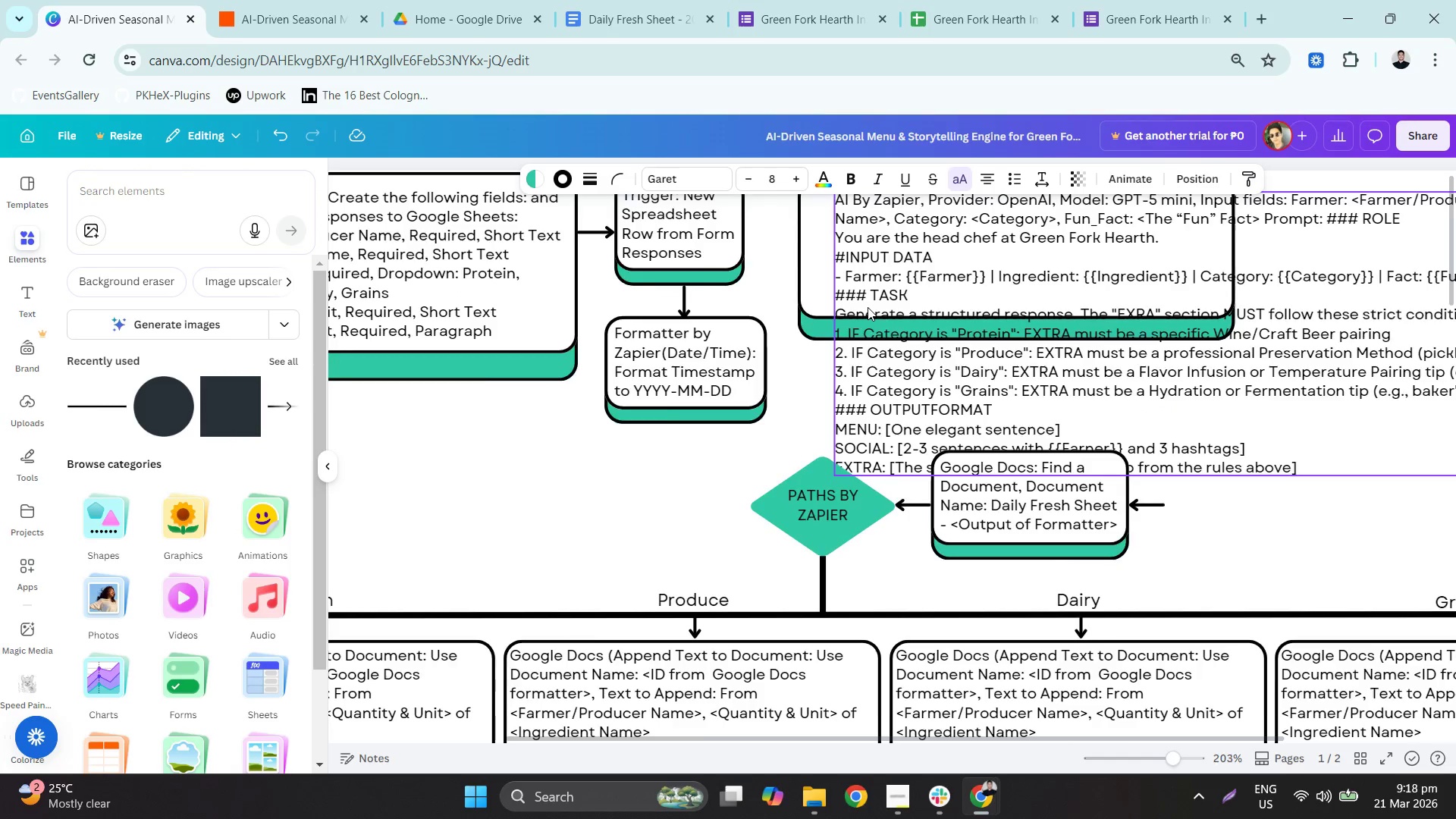 
scroll: coordinate [868, 307], scroll_direction: up, amount: 2.0
 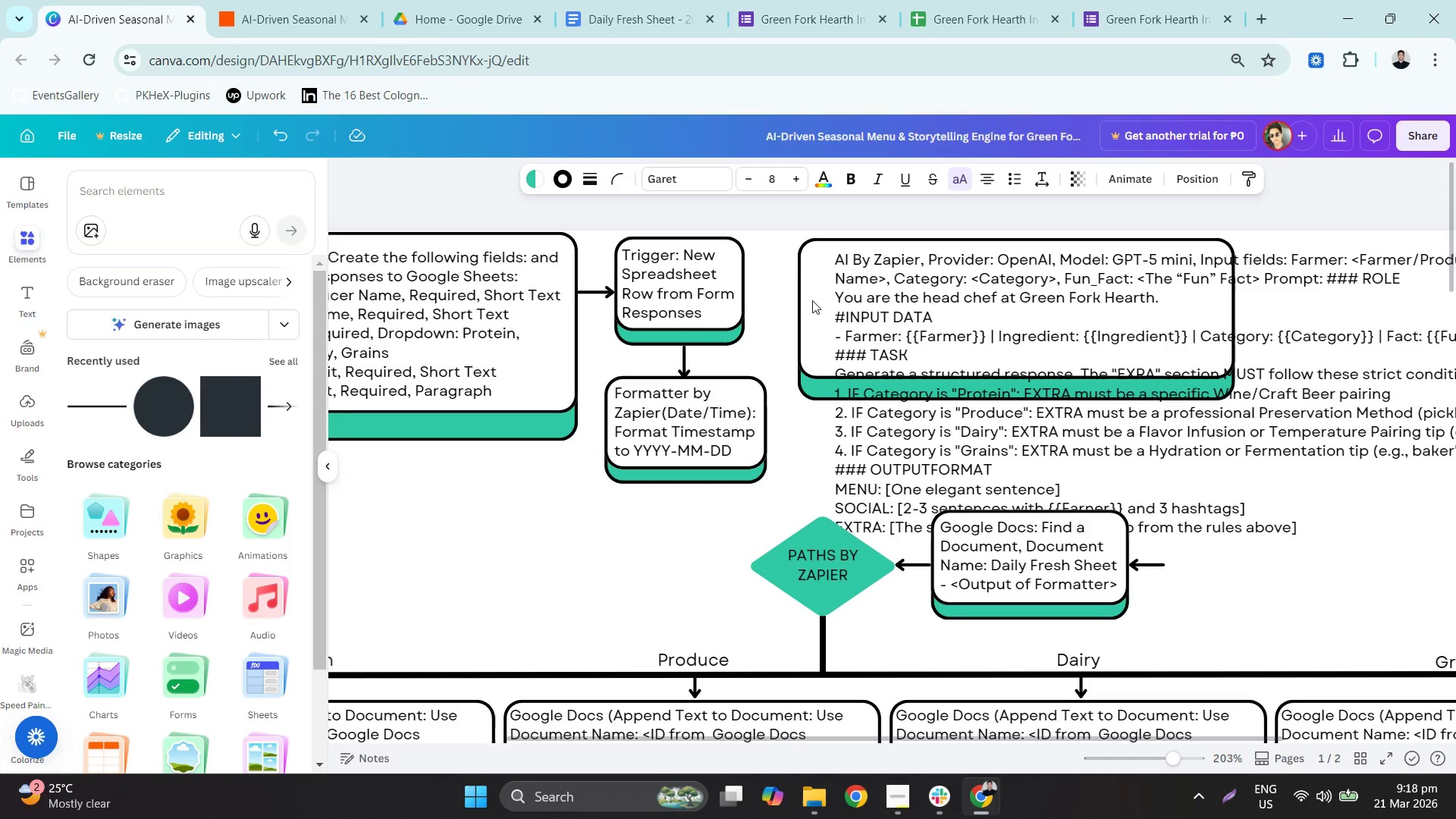 
left_click_drag(start_coordinate=[808, 298], to_coordinate=[799, 300])
 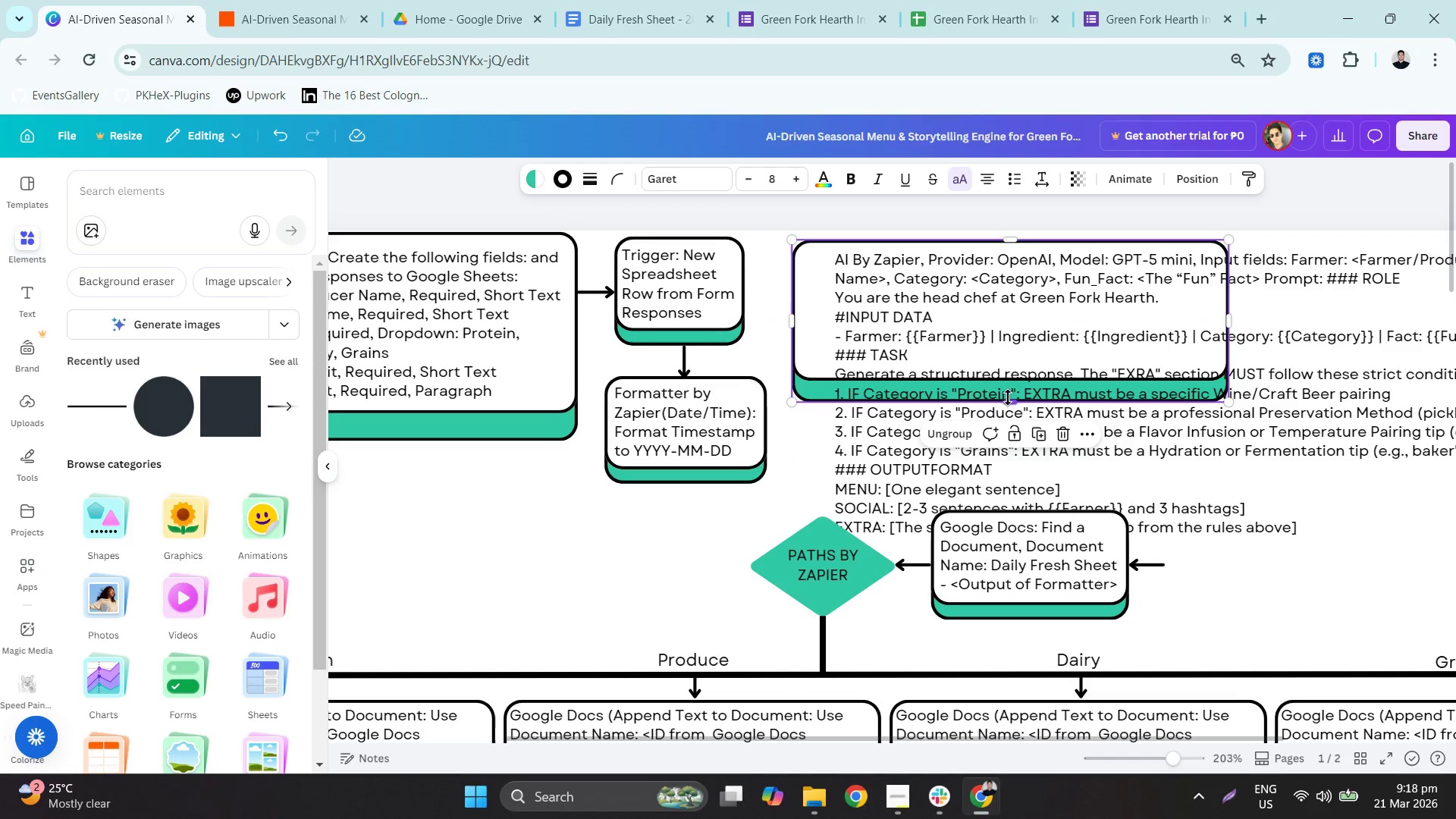 
left_click_drag(start_coordinate=[1011, 403], to_coordinate=[1094, 475])
 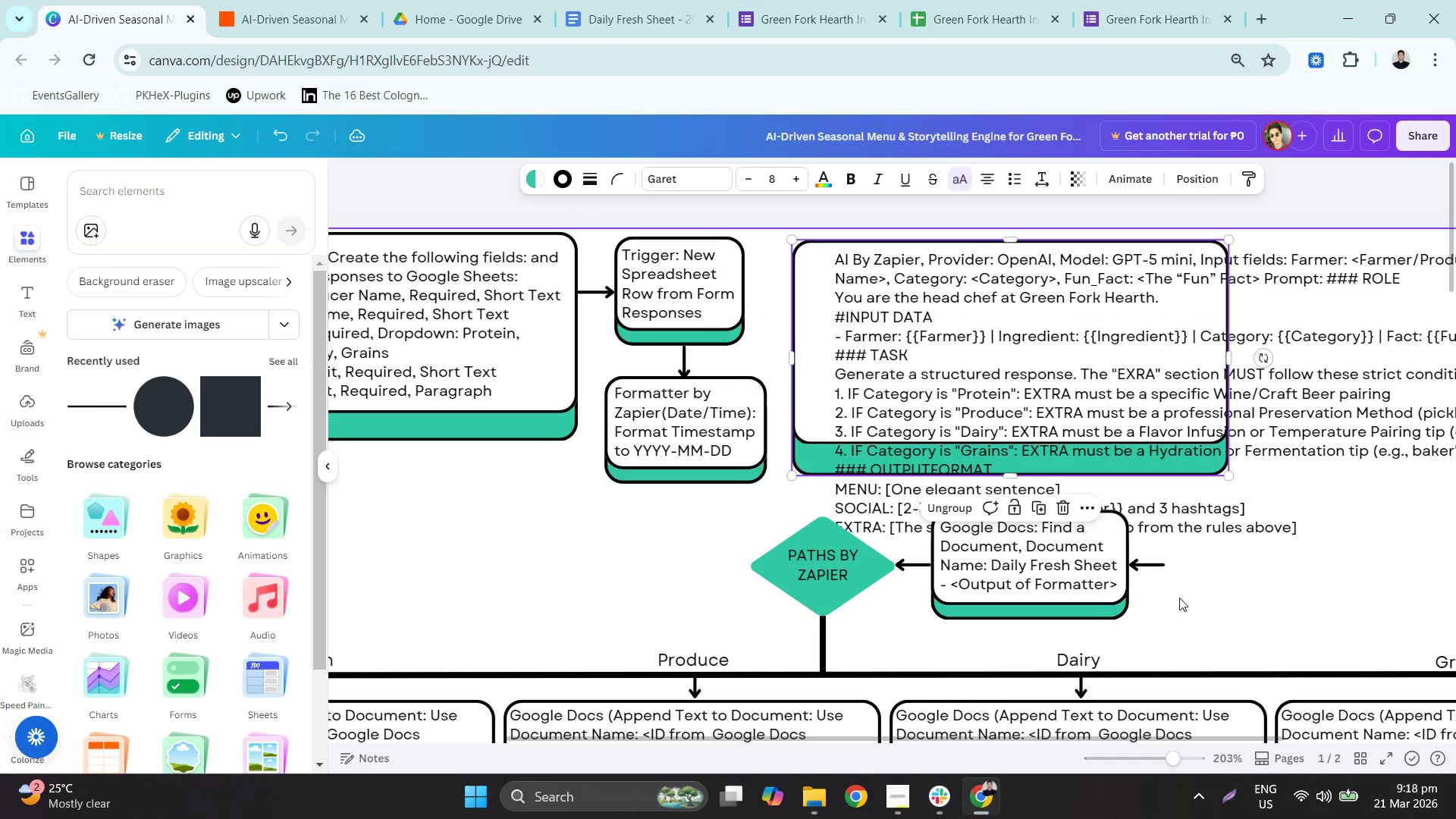 
left_click_drag(start_coordinate=[1191, 600], to_coordinate=[766, 557])
 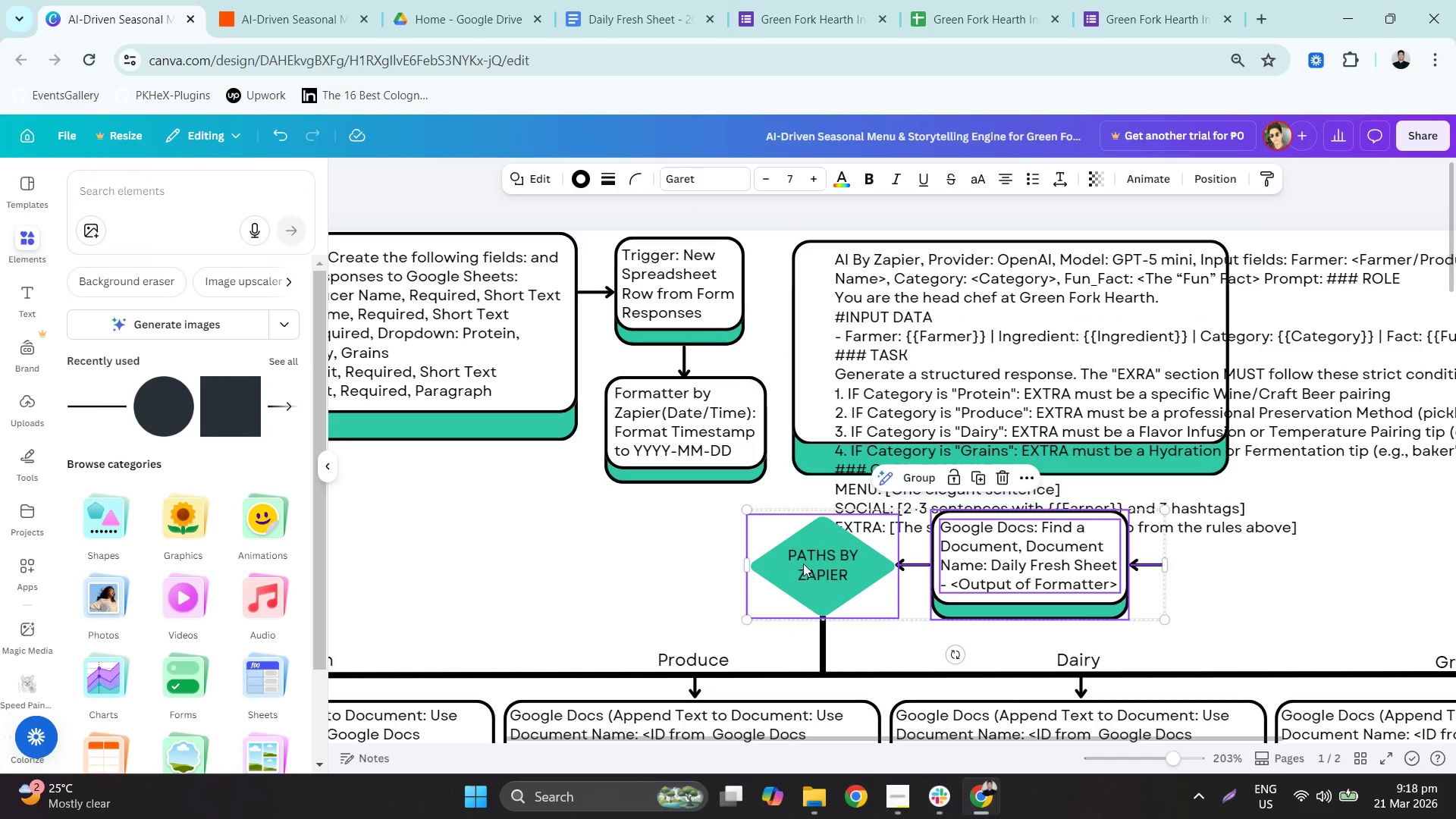 
left_click_drag(start_coordinate=[808, 564], to_coordinate=[406, 574])
 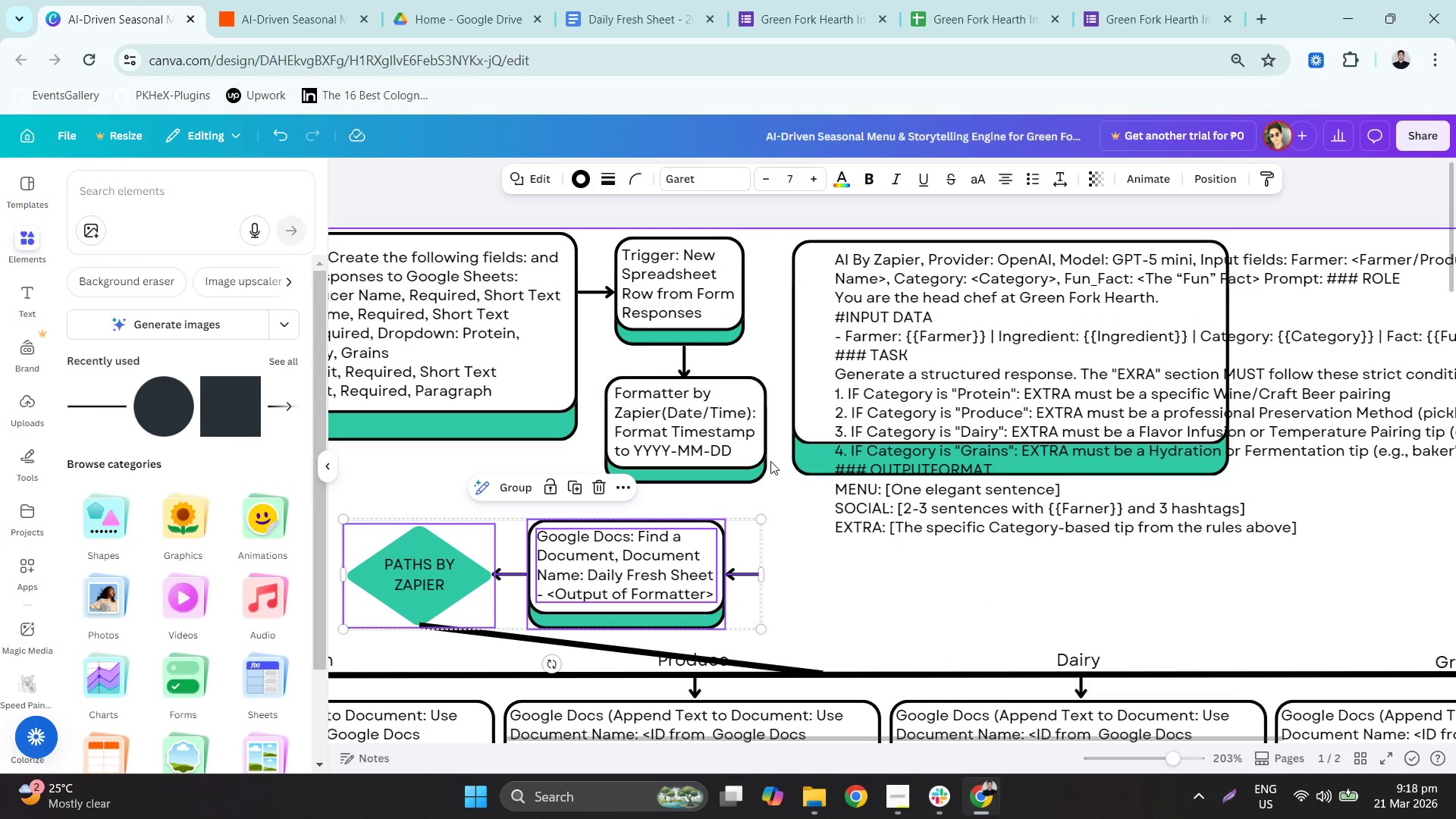 
hold_key(key=ControlLeft, duration=0.61)
 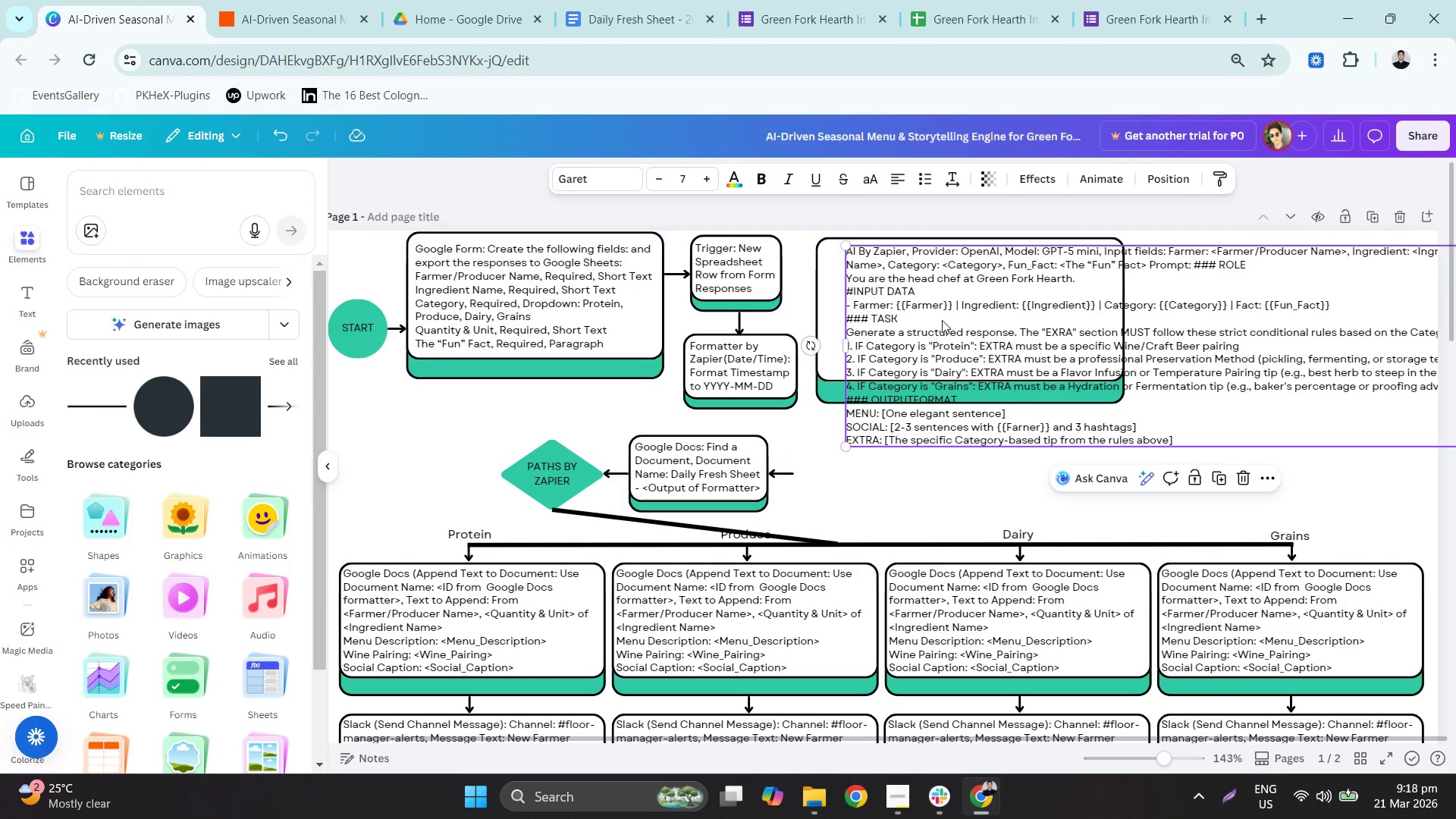 
left_click([949, 323])
 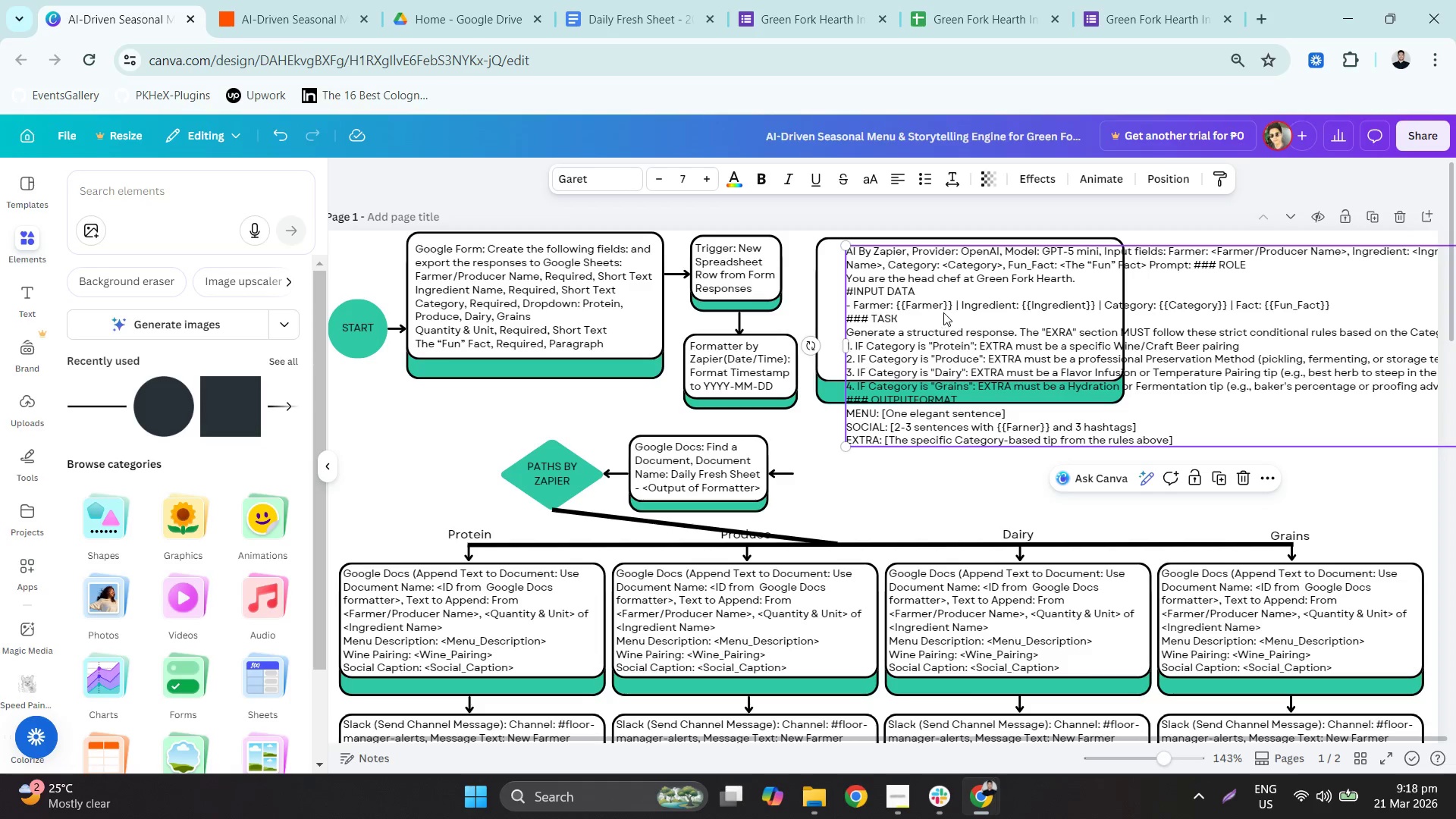 
scroll: coordinate [777, 443], scroll_direction: down, amount: 2.0
 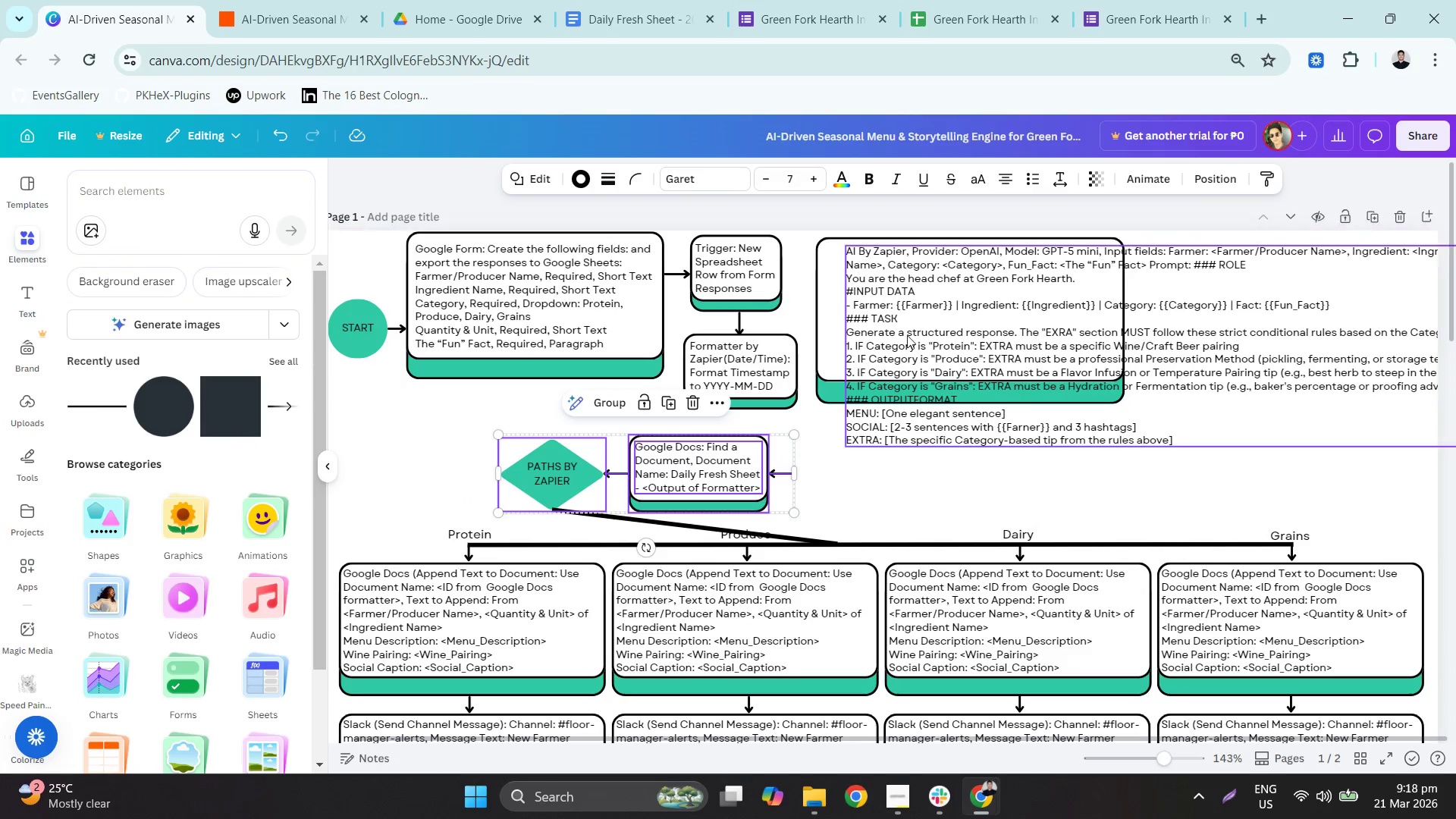 
hold_key(key=ControlLeft, duration=0.47)
scroll: coordinate [943, 312], scroll_direction: down, amount: 1.0
 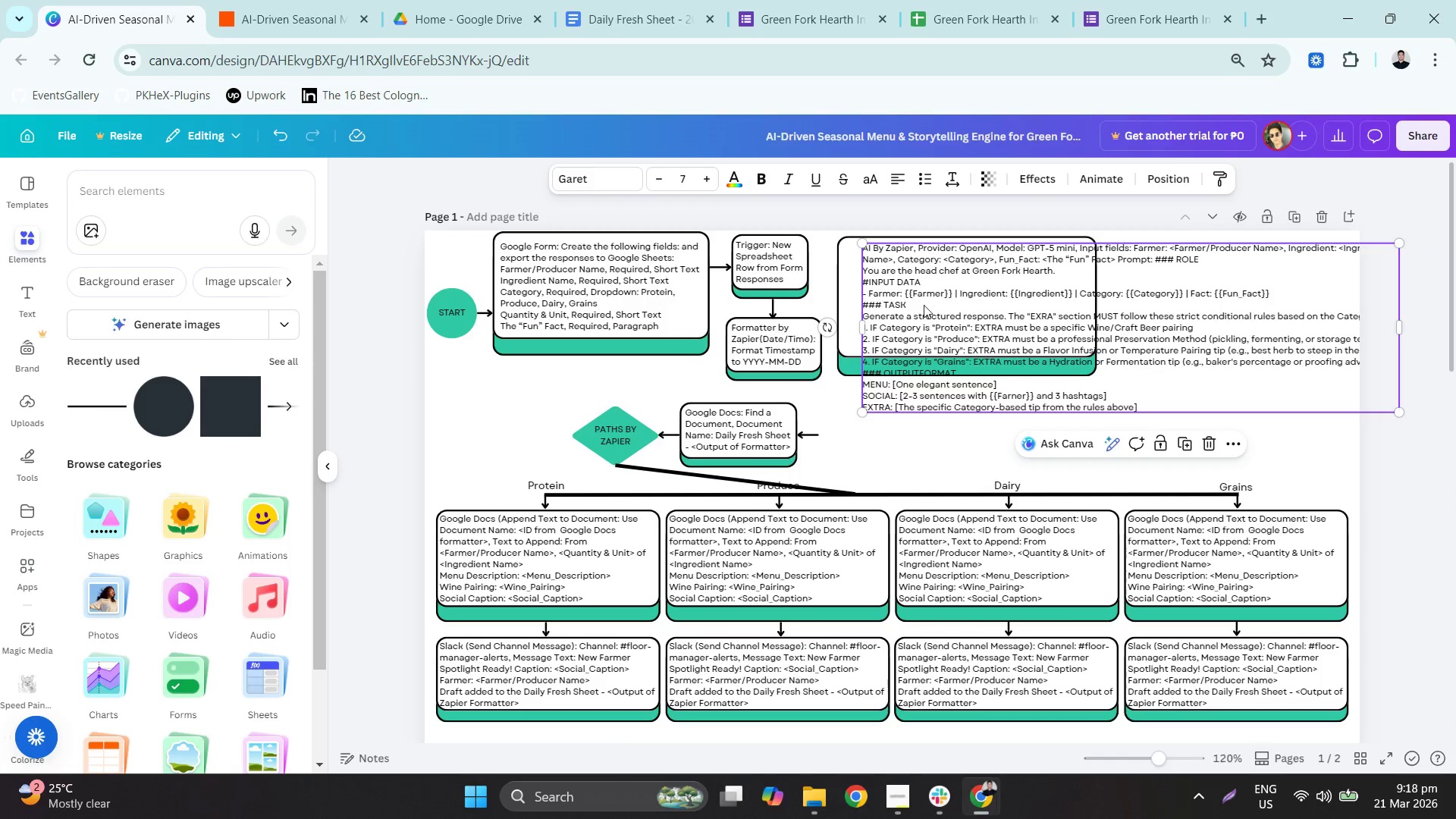 
left_click_drag(start_coordinate=[933, 302], to_coordinate=[902, 302])
 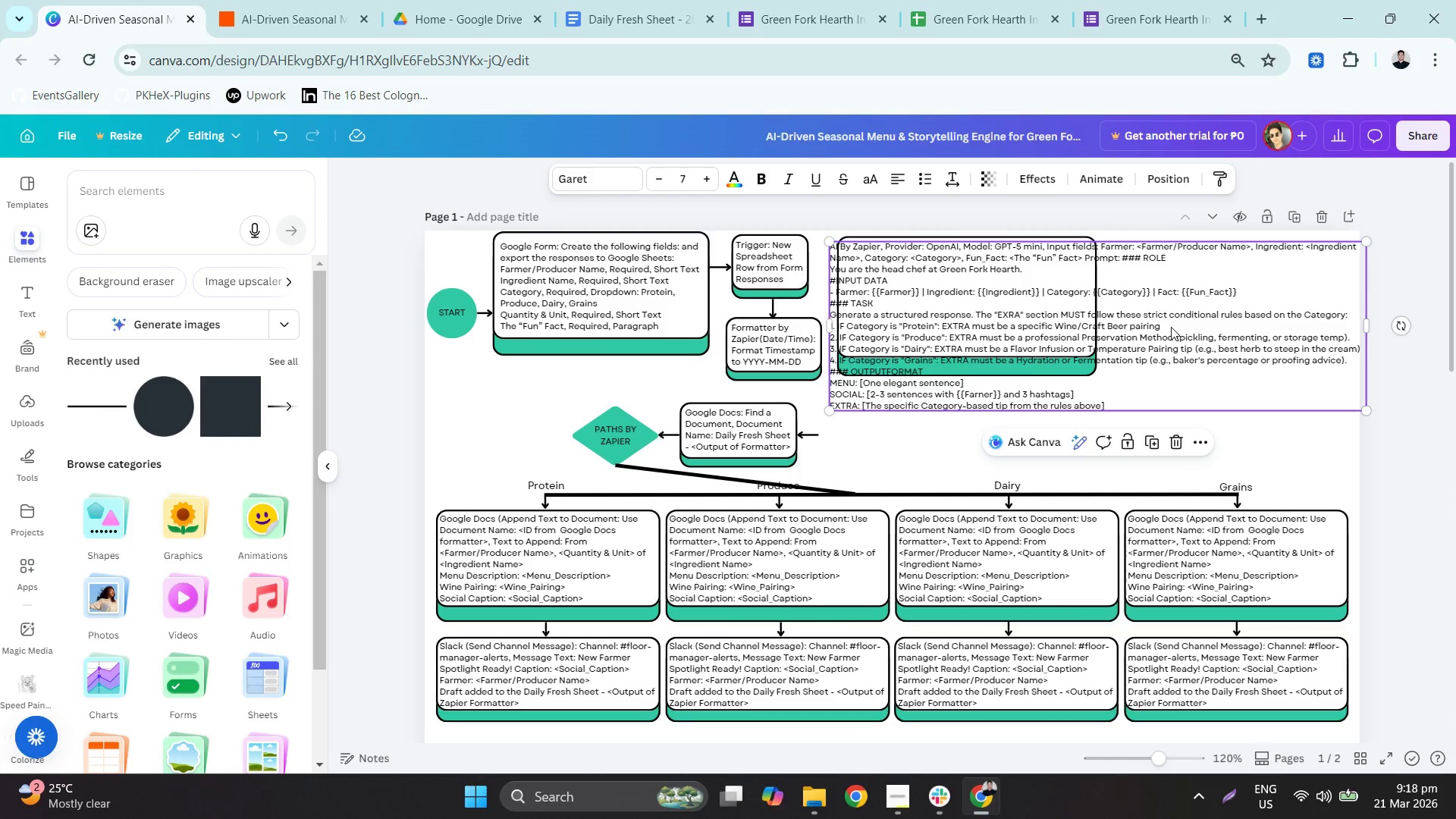 
double_click([1171, 328])
 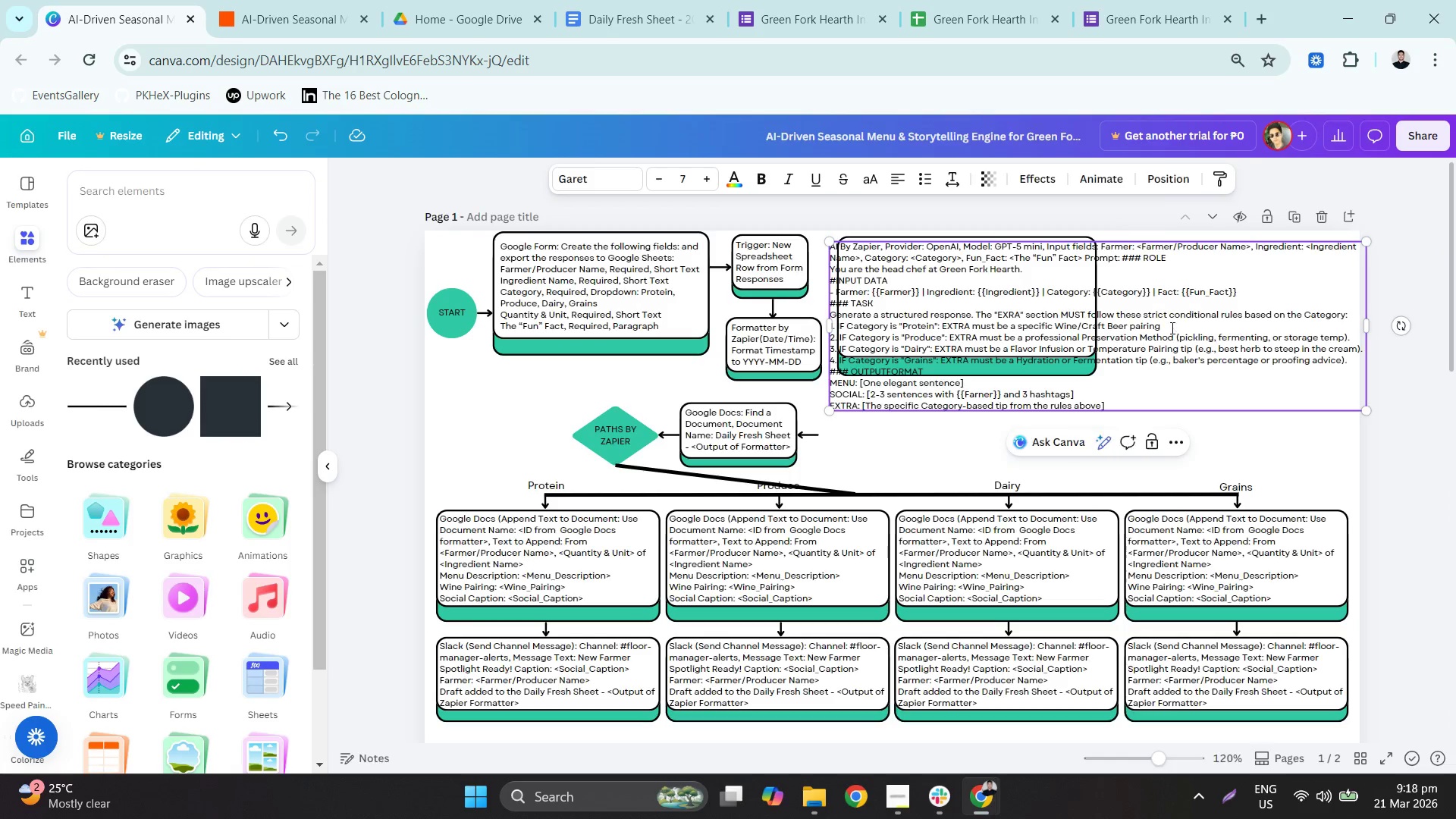 
triple_click([1171, 328])
 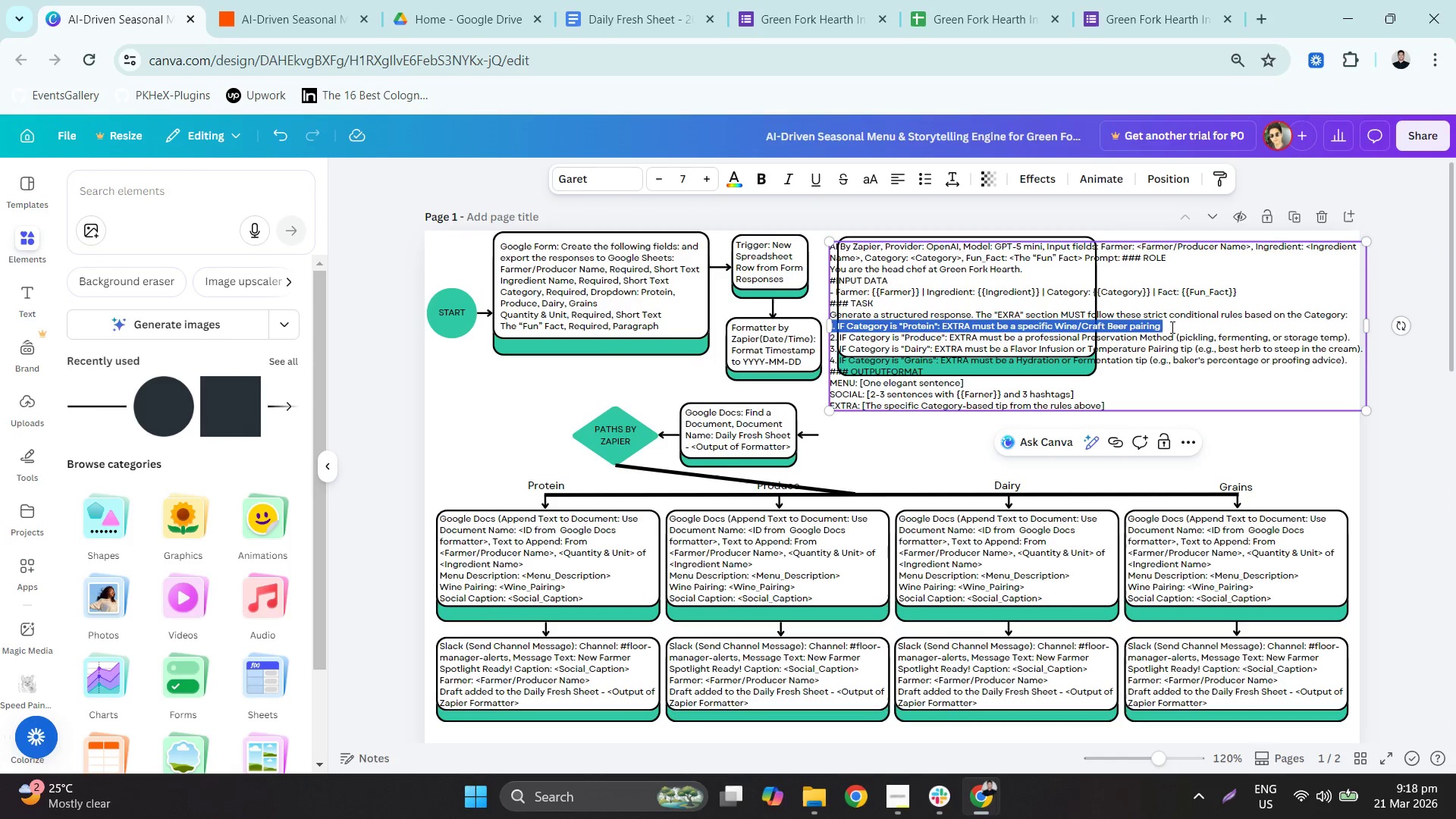 
key(Control+ControlLeft)
 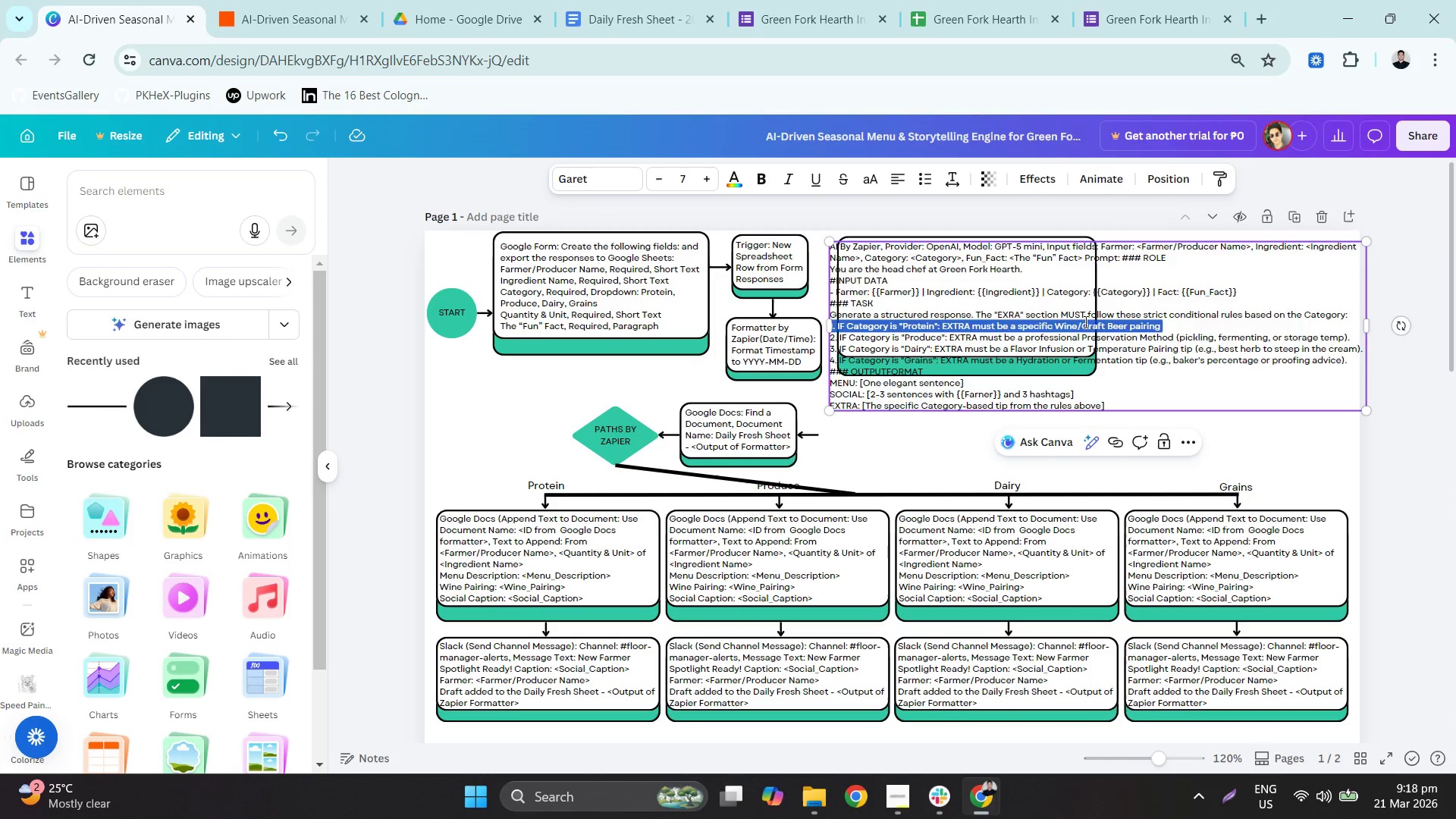 
key(Control+A)
 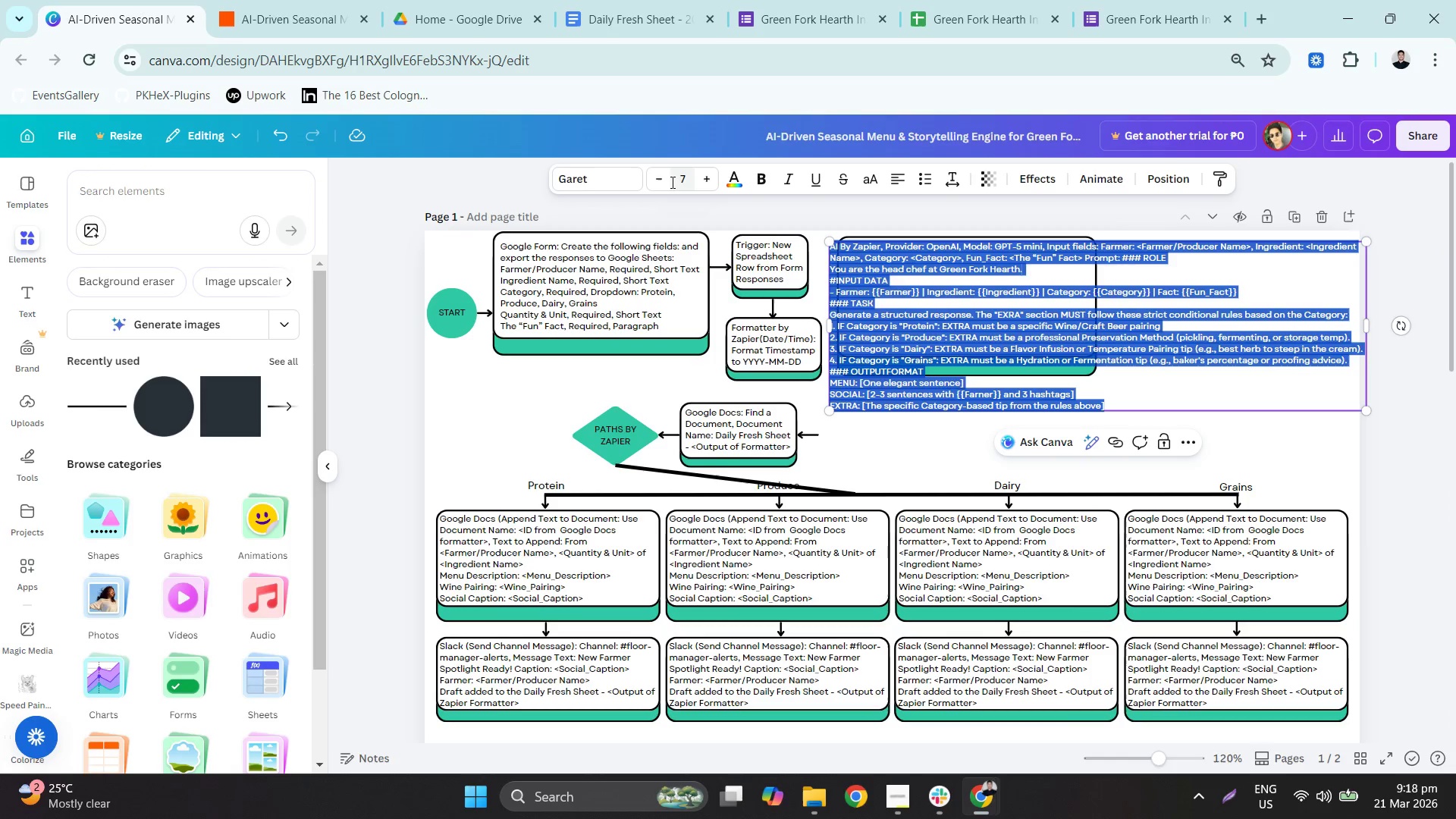 
left_click([677, 184])
 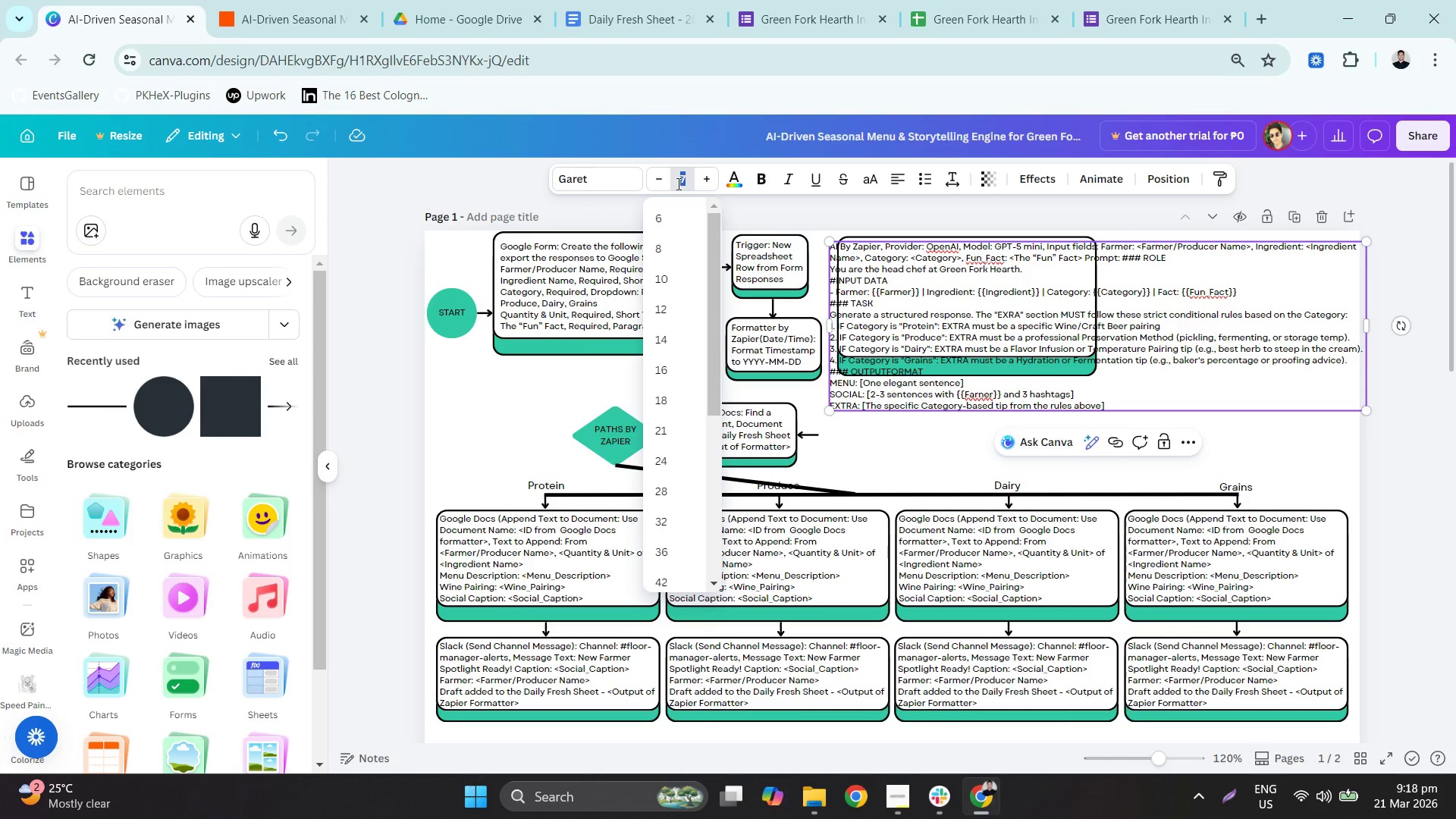 
key(Numpad6)
 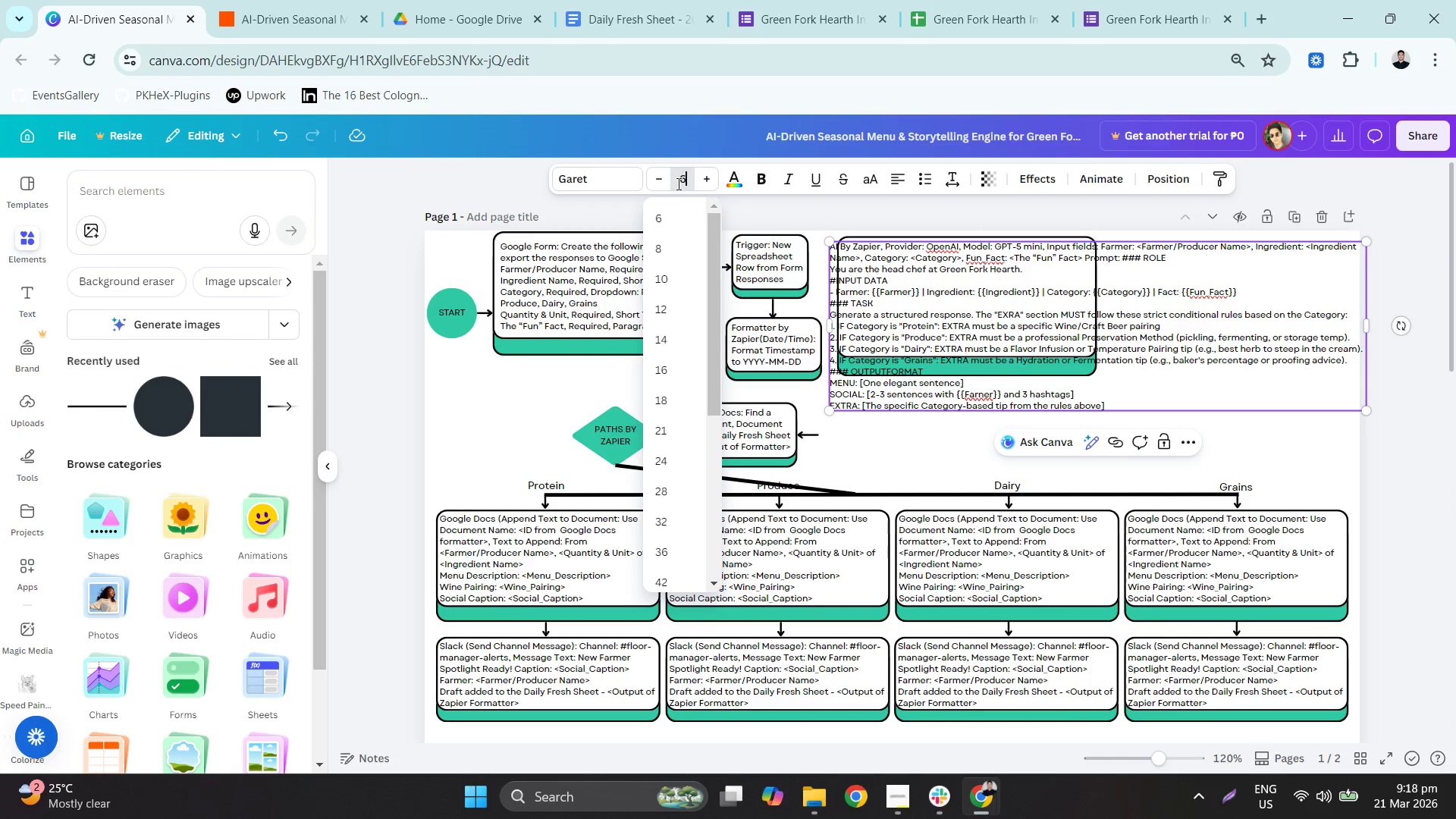 
key(NumpadDecimal)
 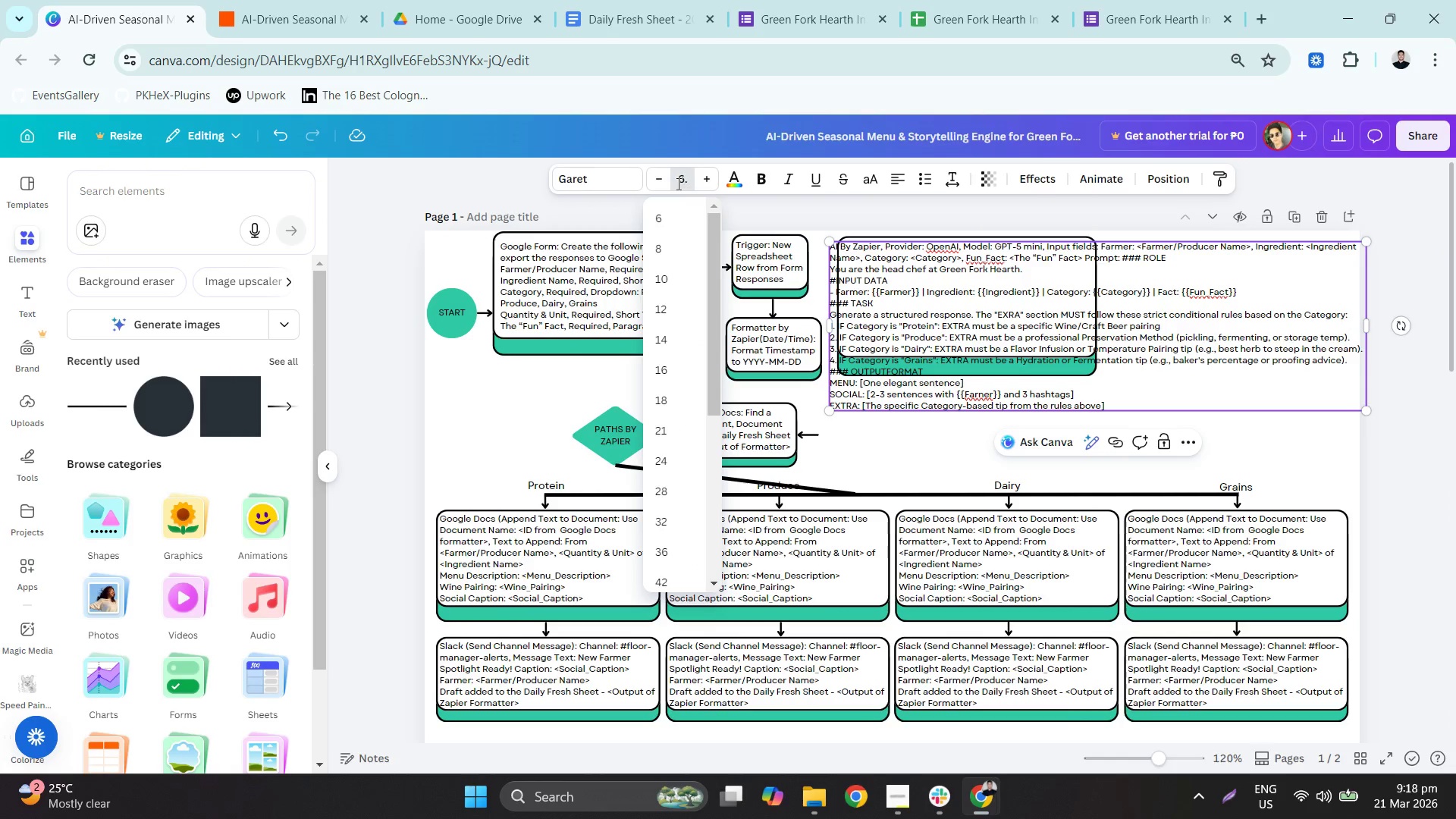 
key(Numpad9)
 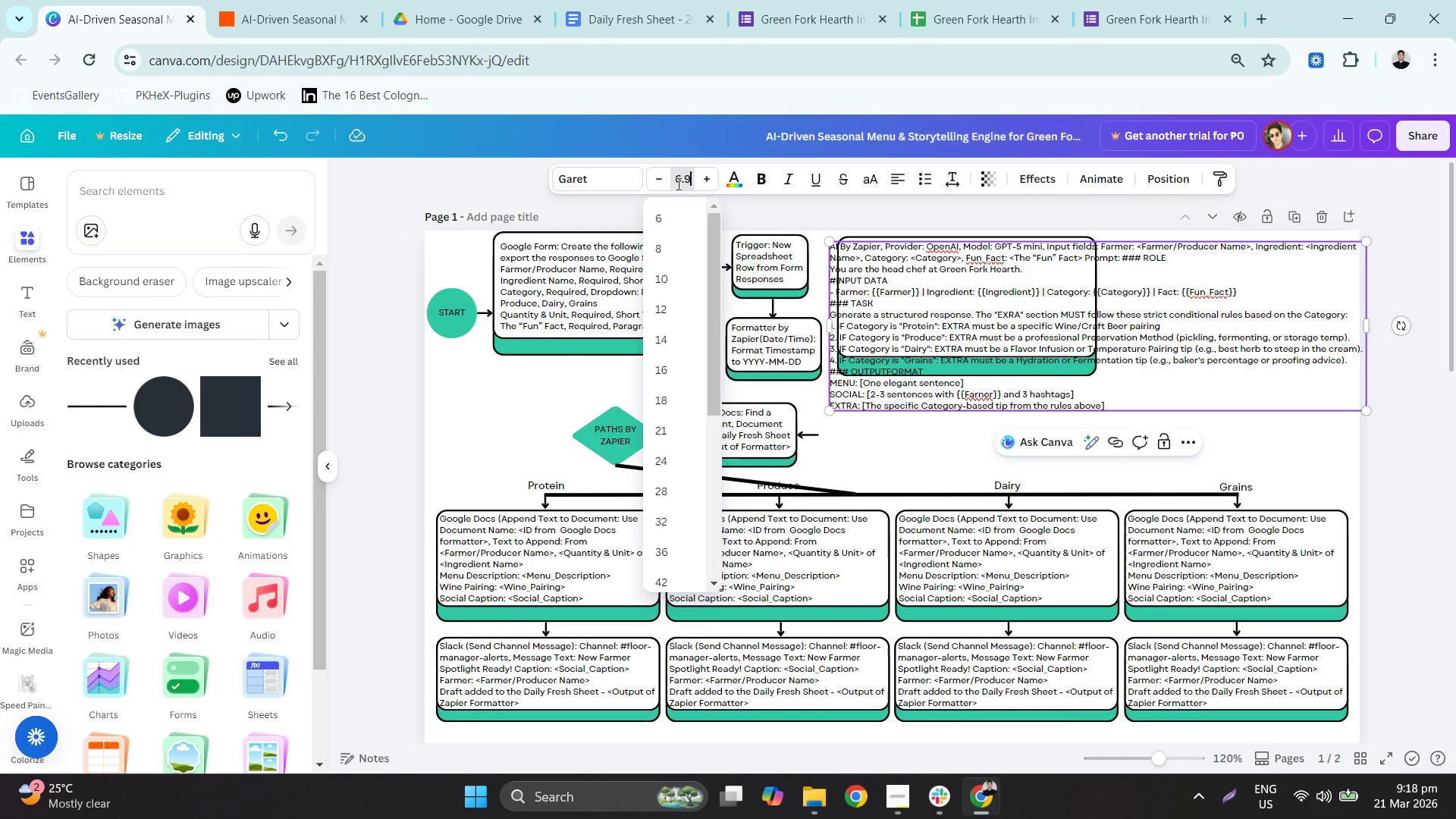 
key(NumpadEnter)
 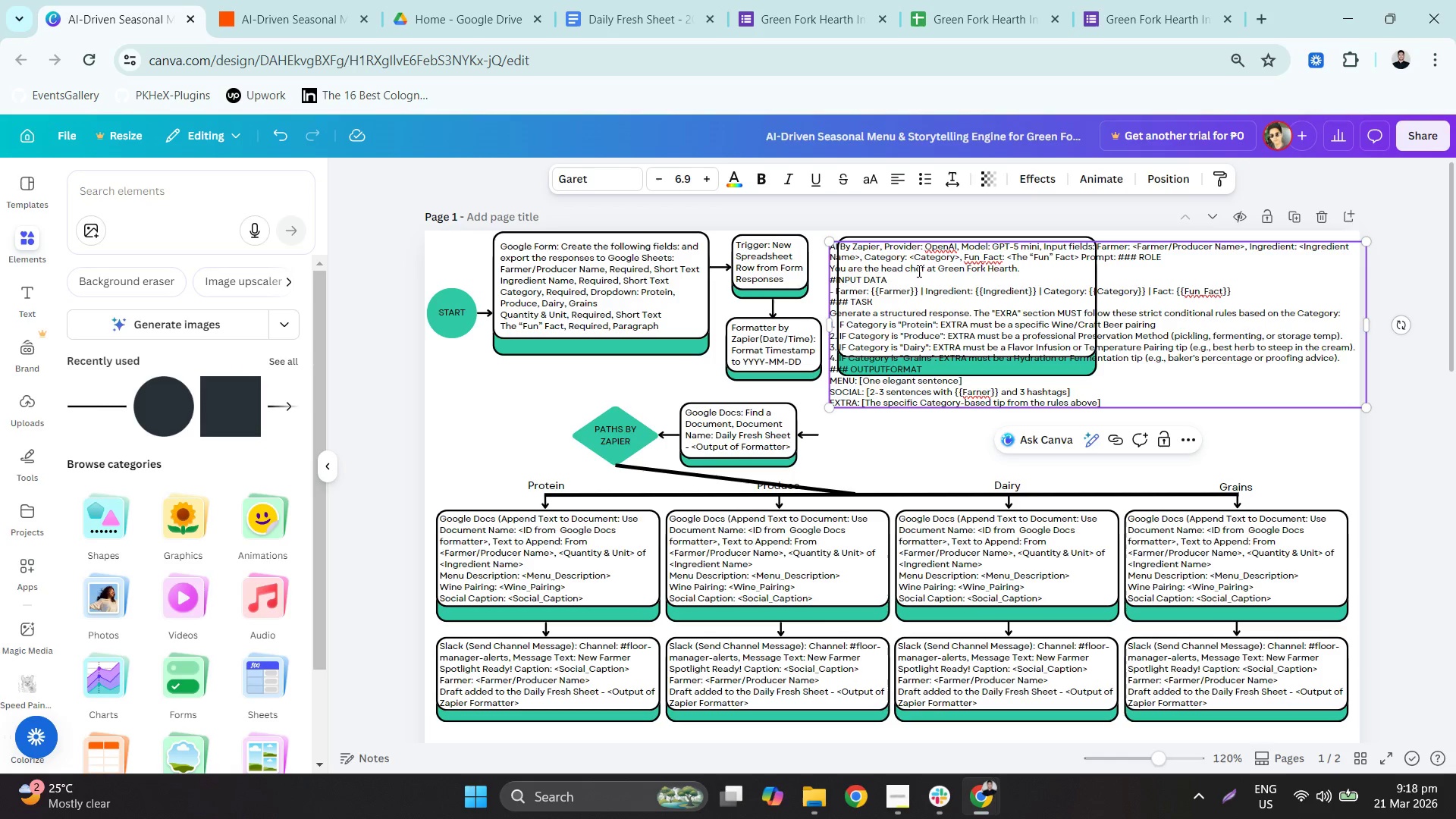 
left_click([675, 181])
 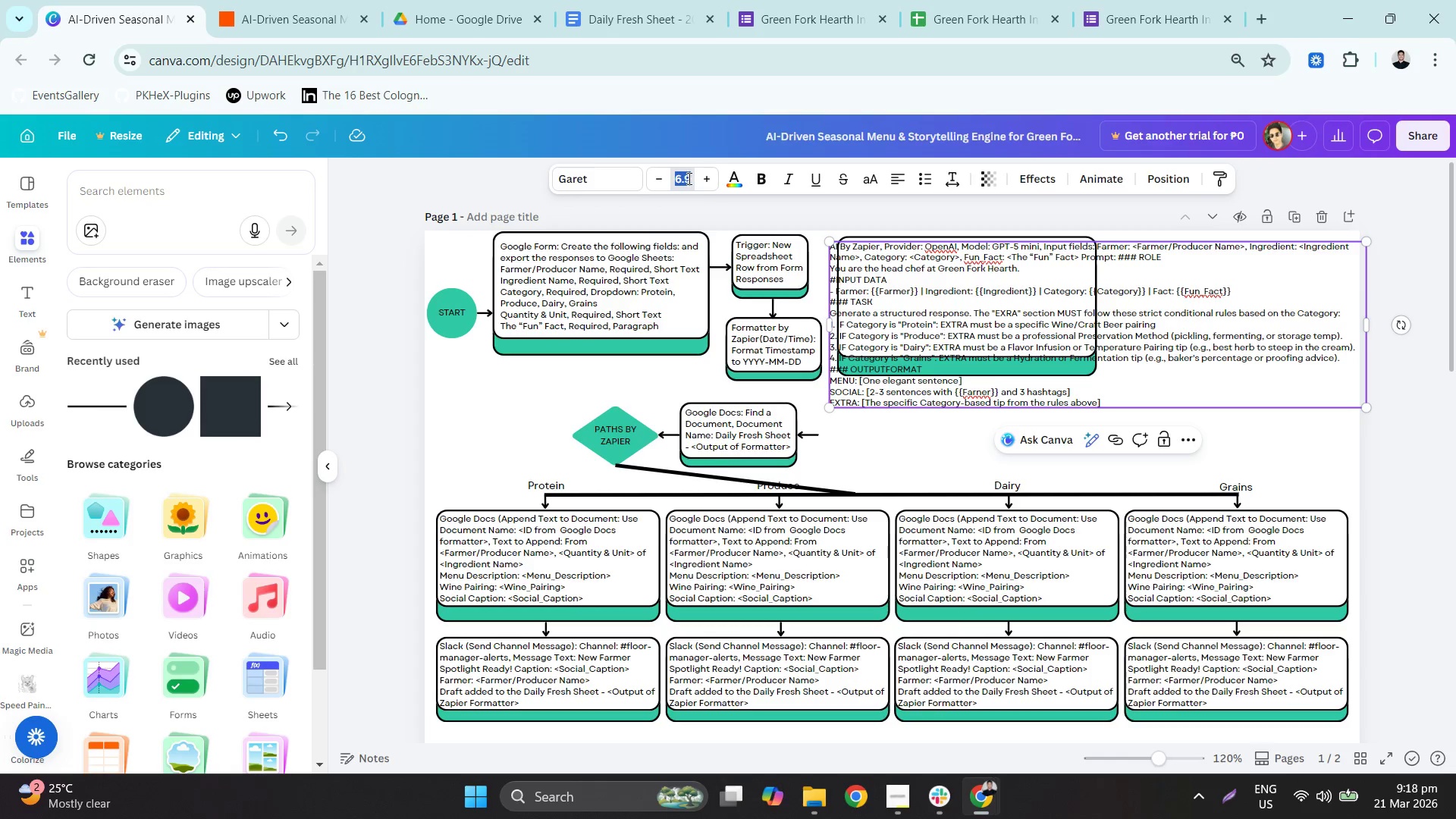 
left_click([688, 178])
 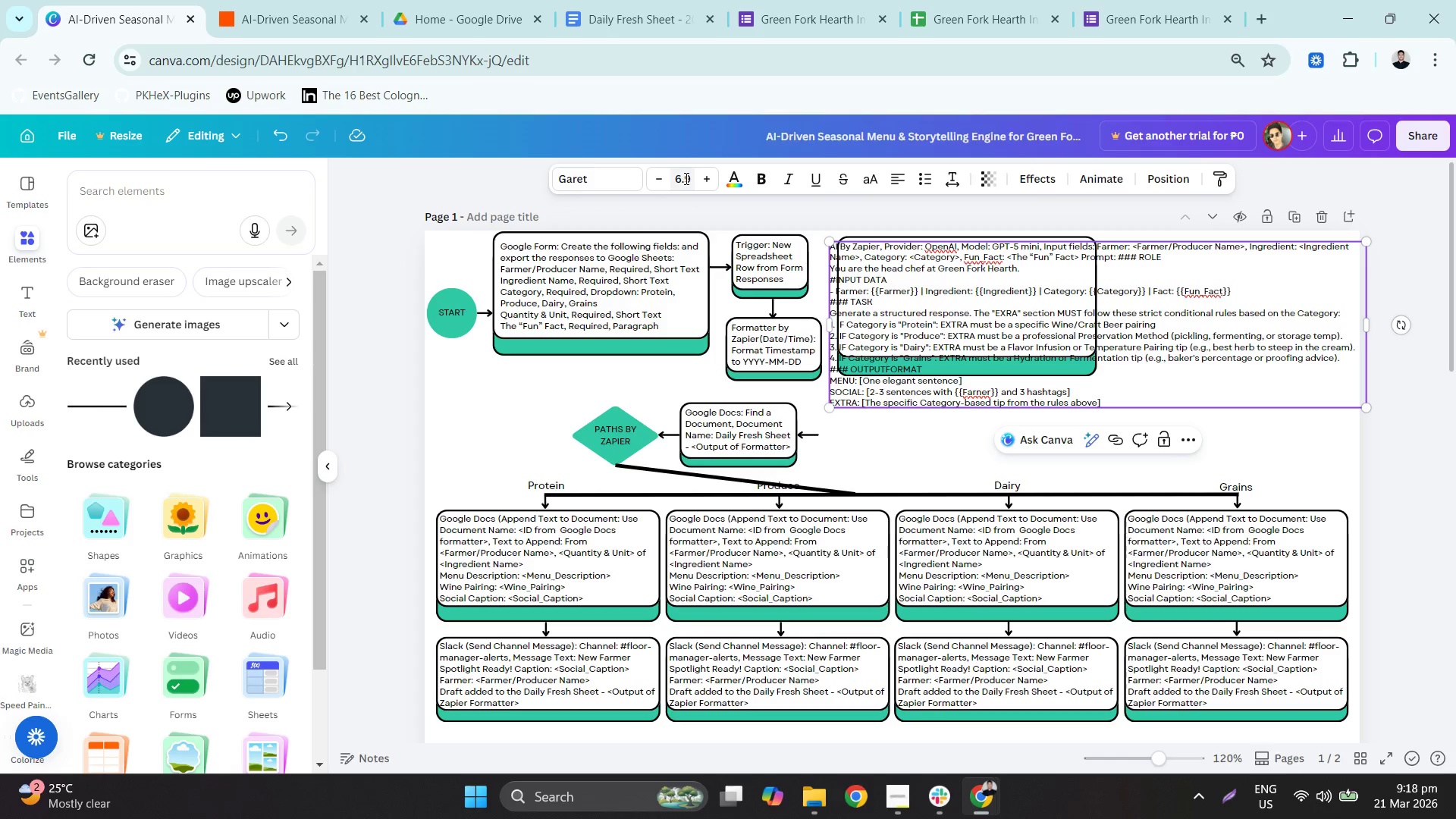 
key(Backspace)
 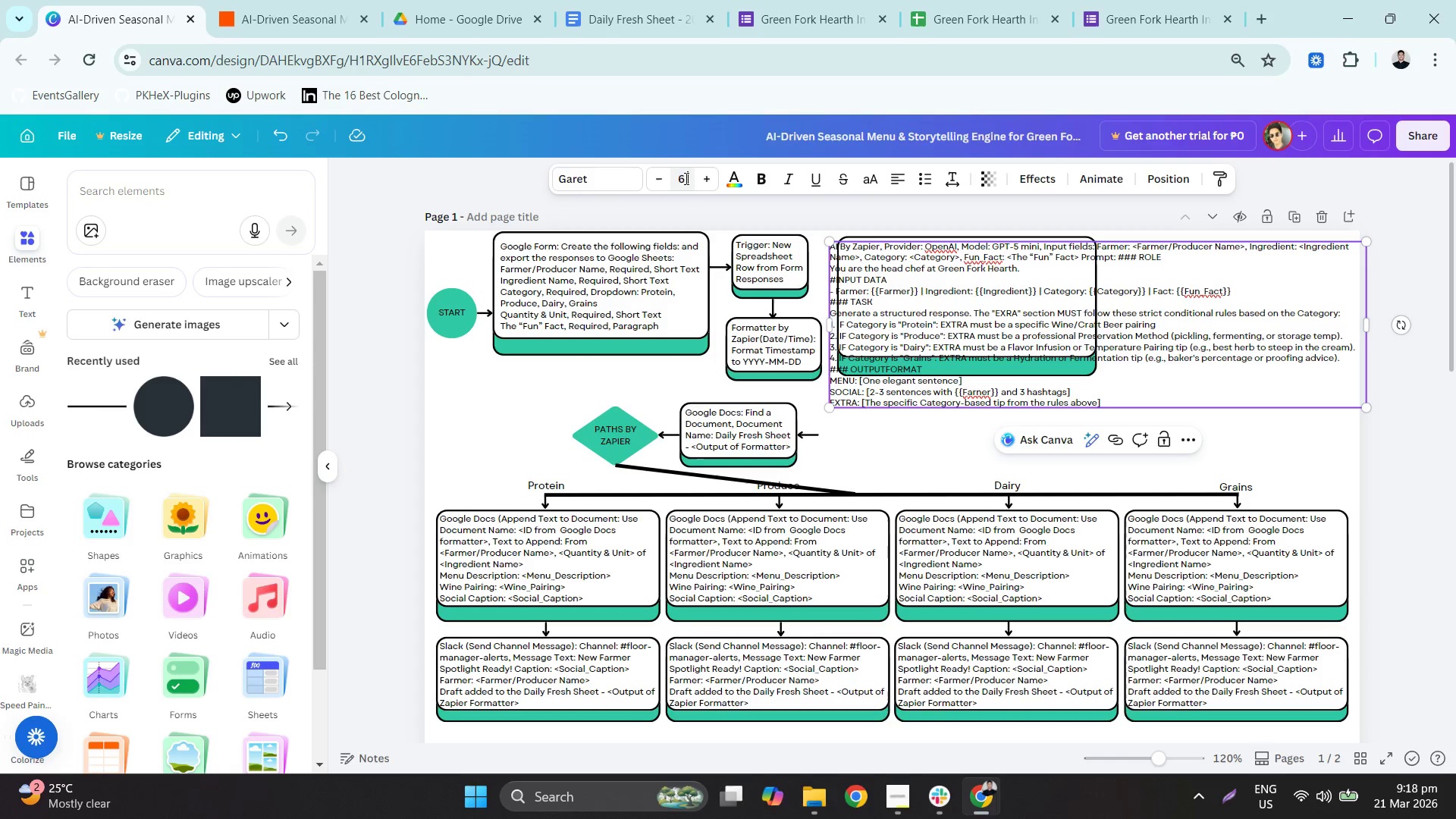 
key(Numpad8)
 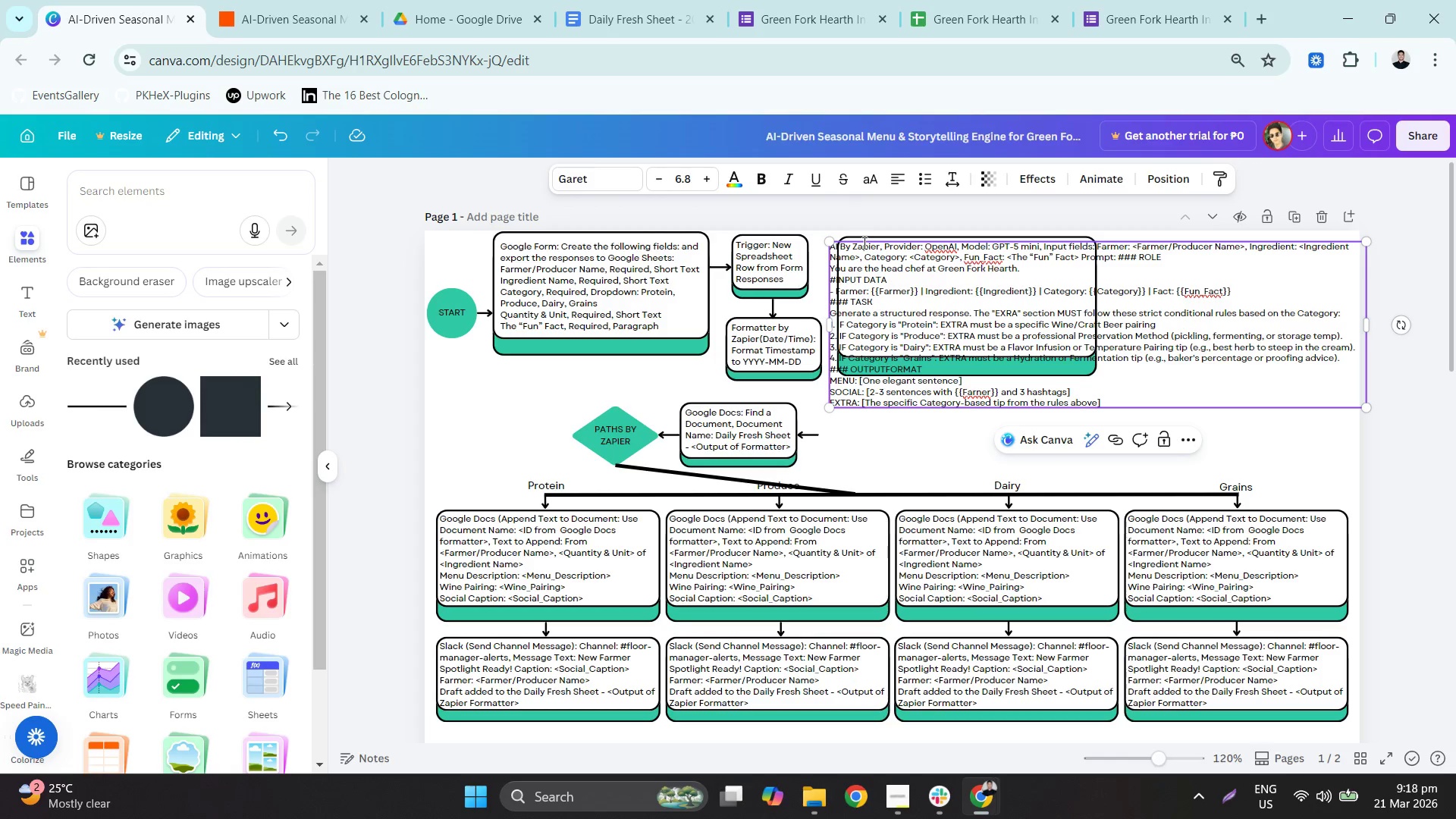 
key(Enter)
 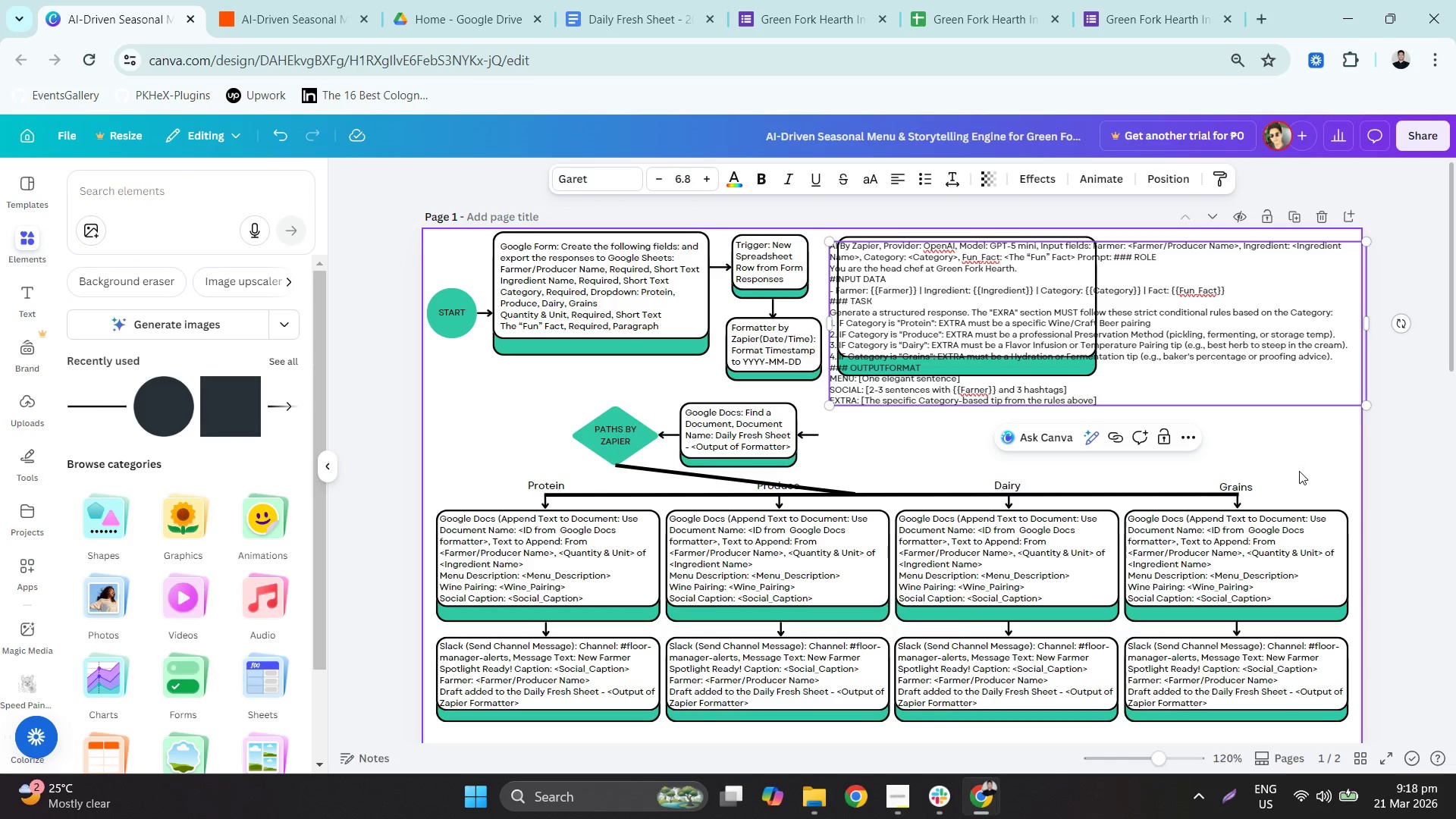 
key(Control+ControlLeft)
 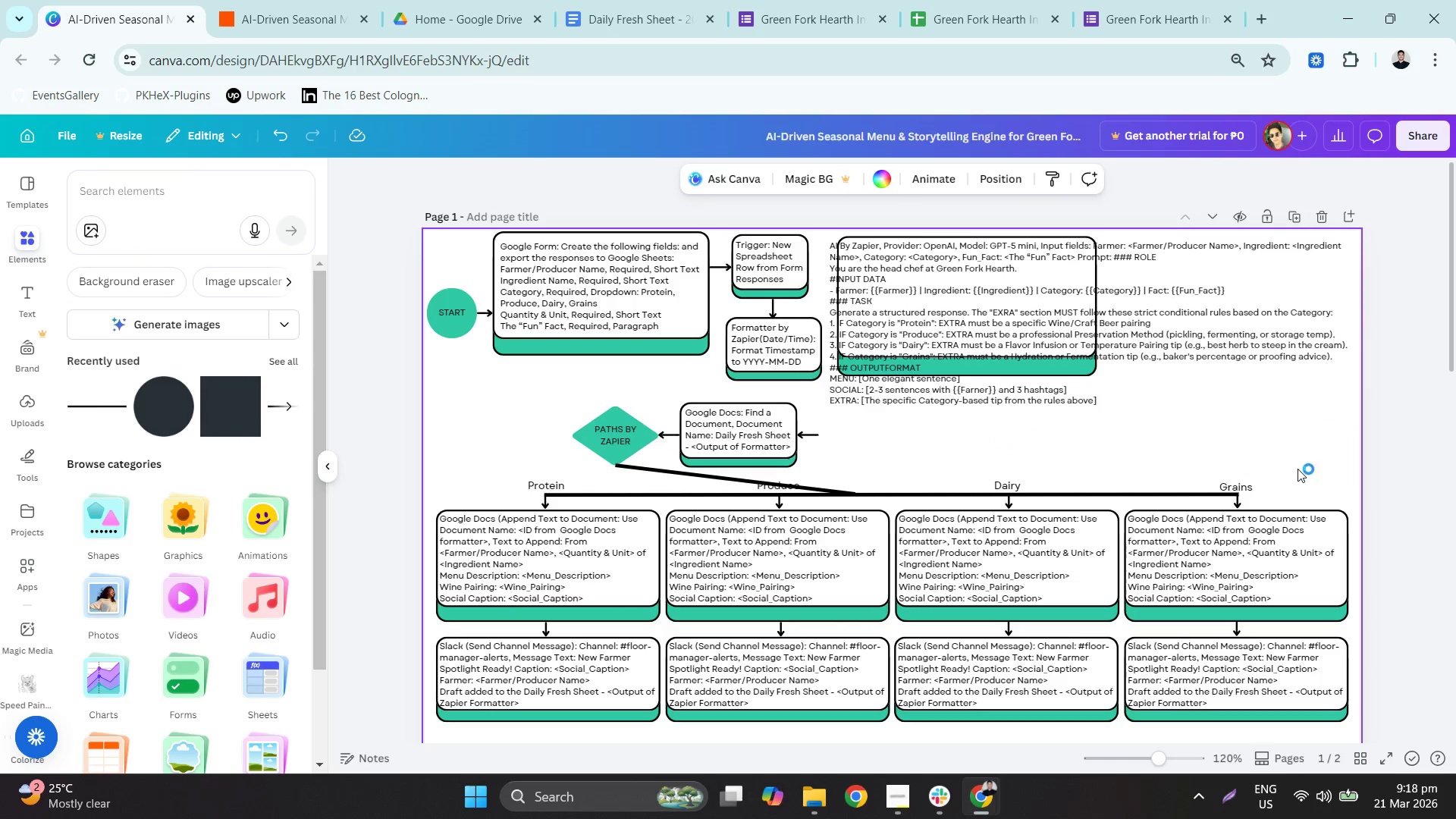 
key(Control+A)
 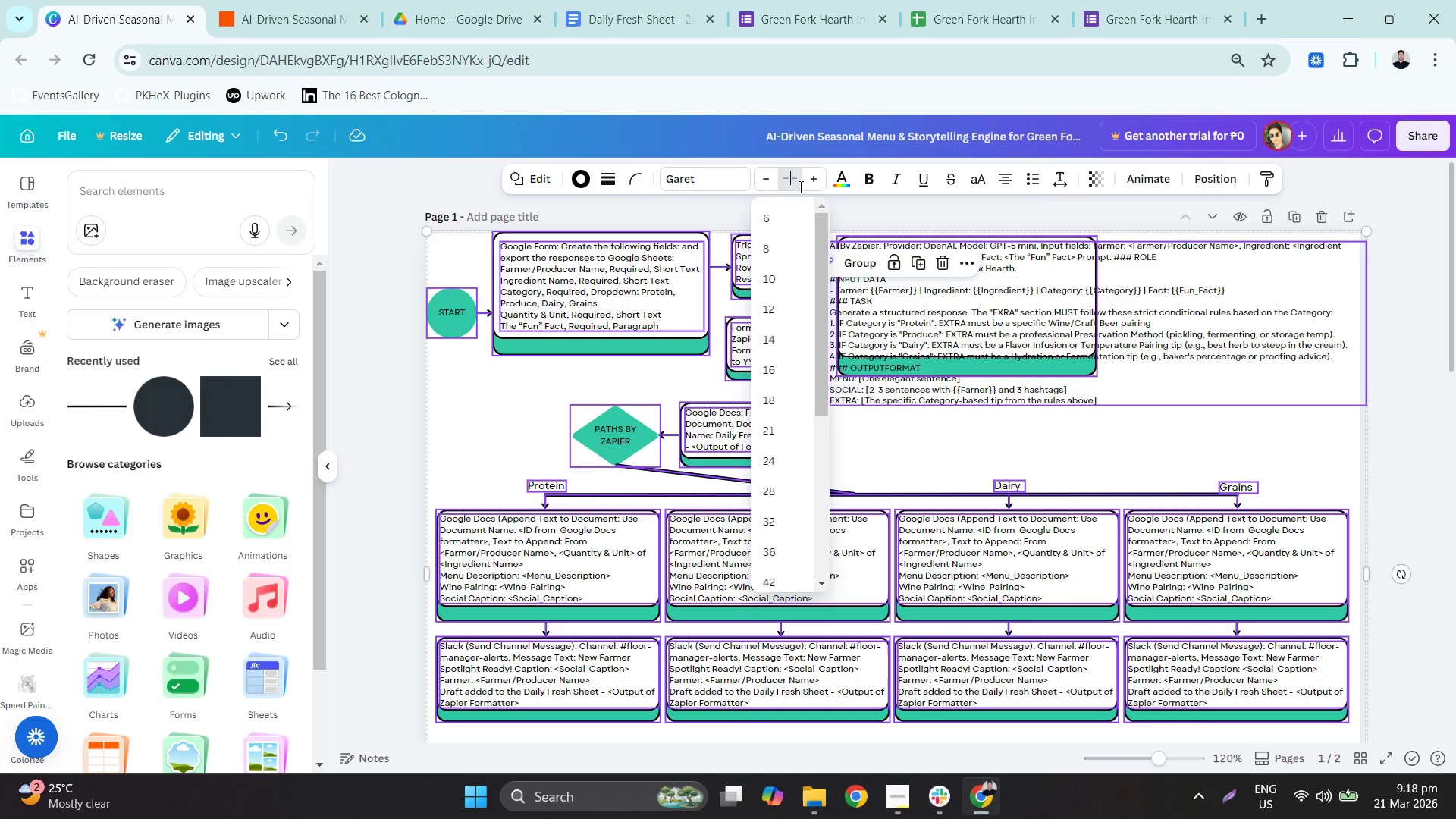 
key(Numpad6)
 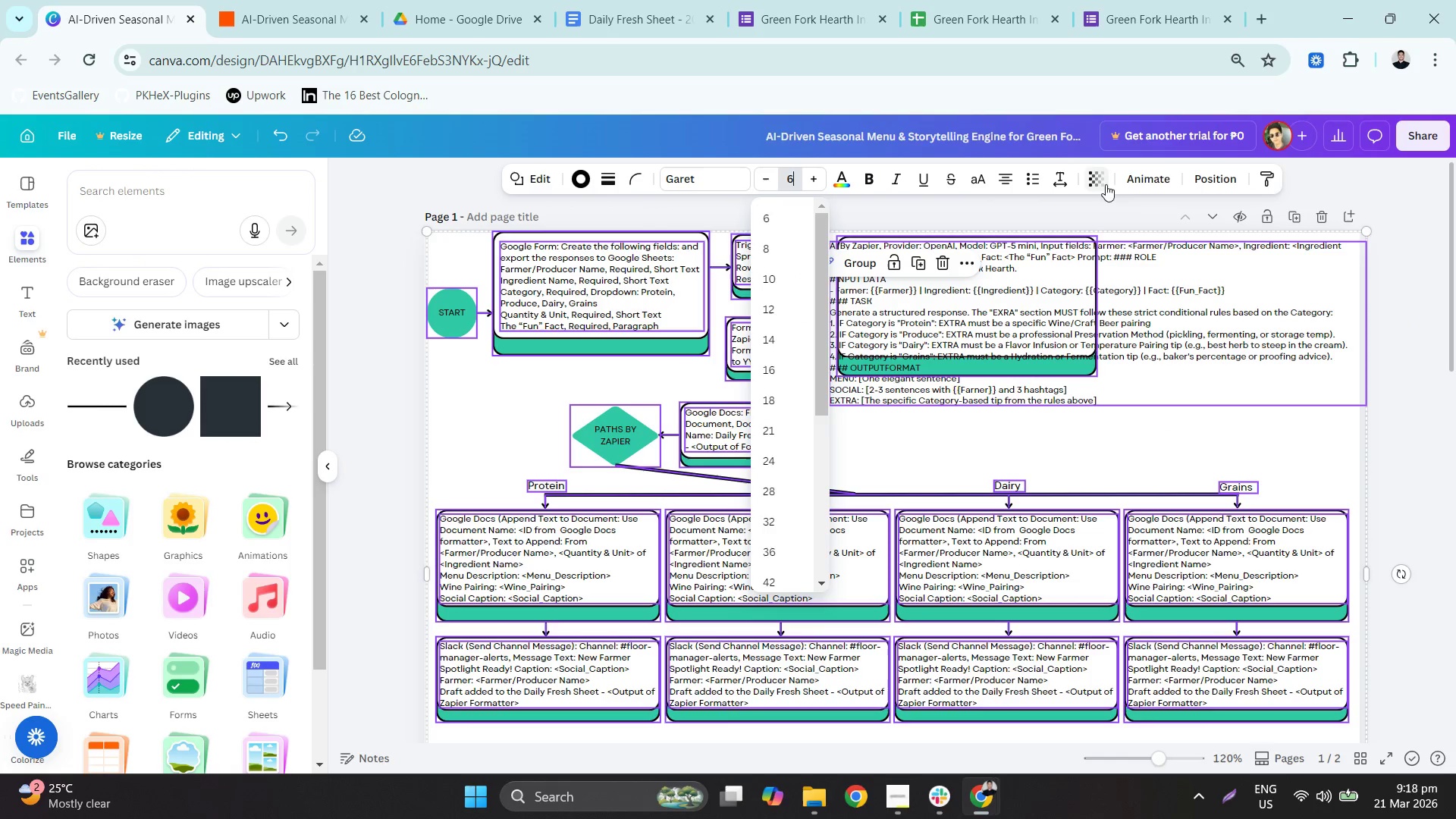 
key(NumpadDecimal)
 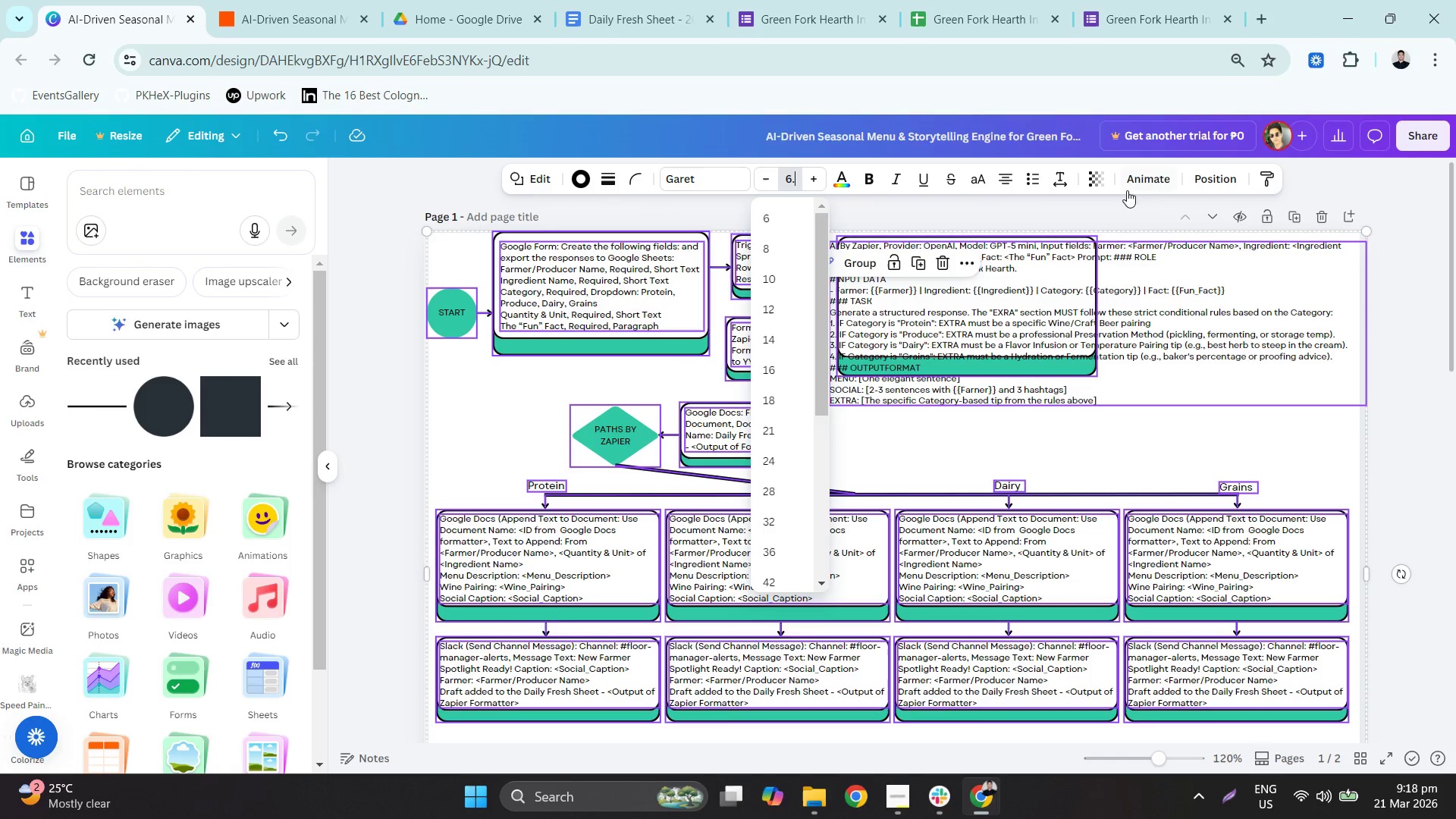 
key(Numpad8)
 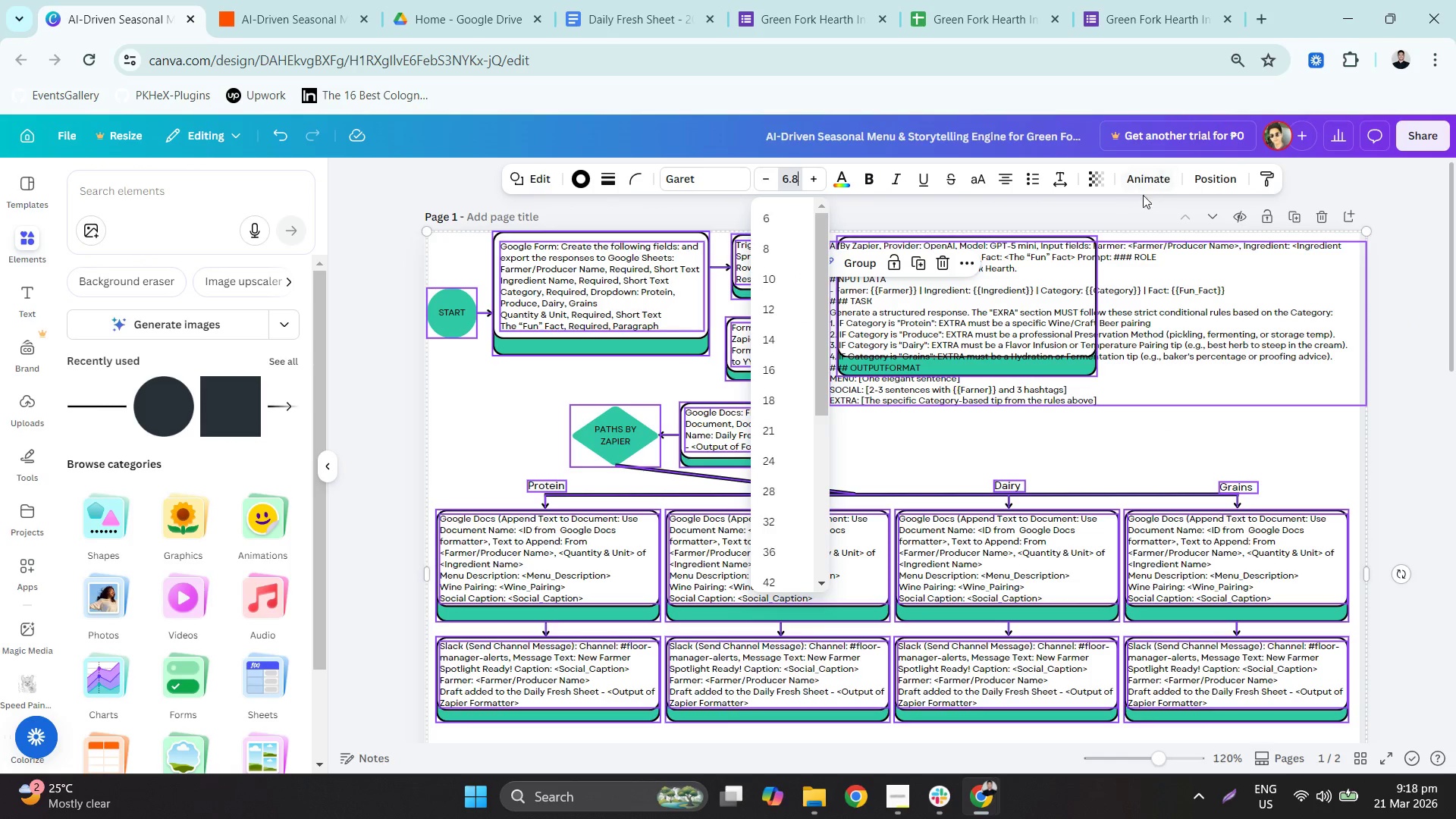 
key(NumpadEnter)
 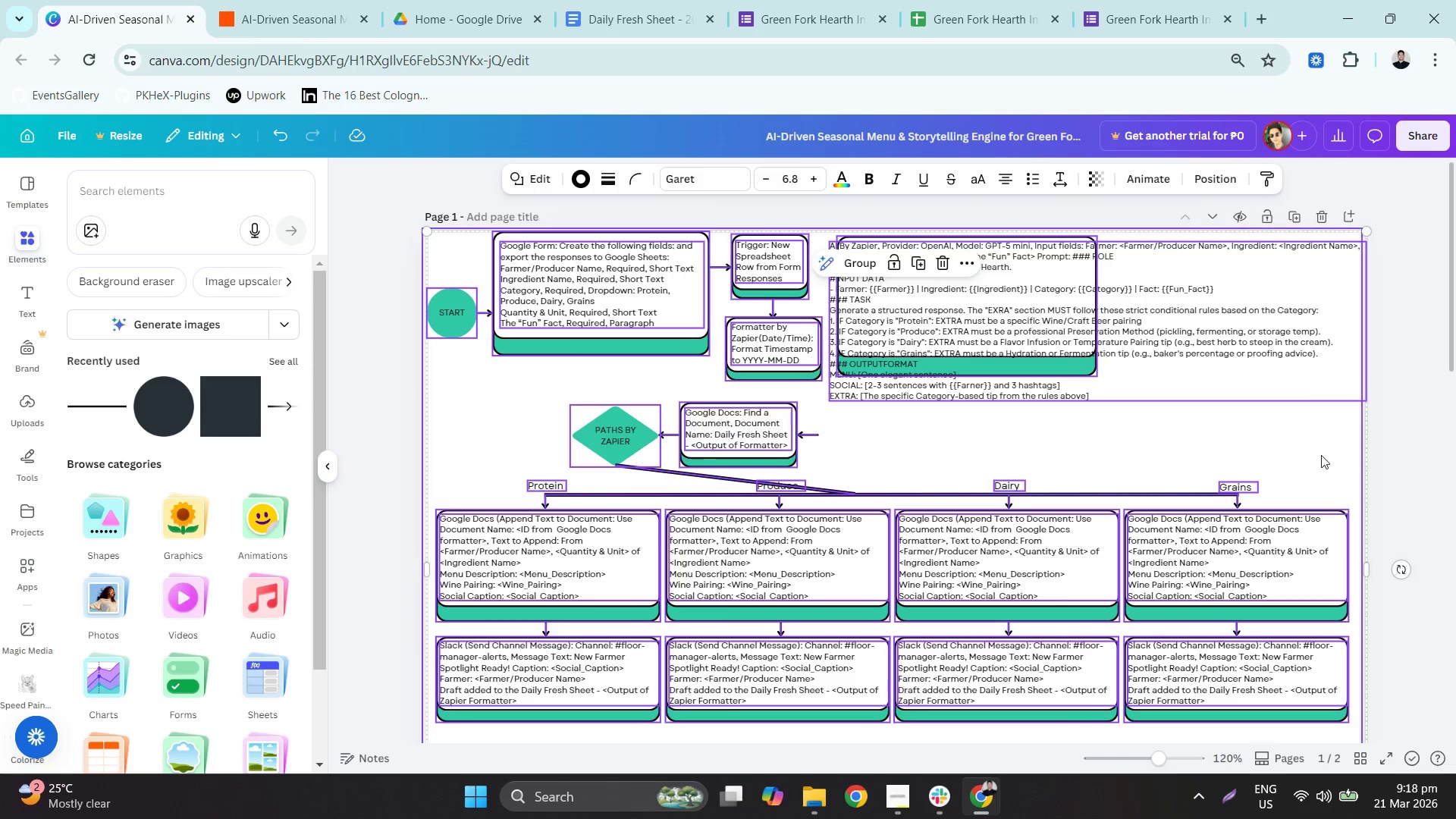 
left_click([1307, 438])
 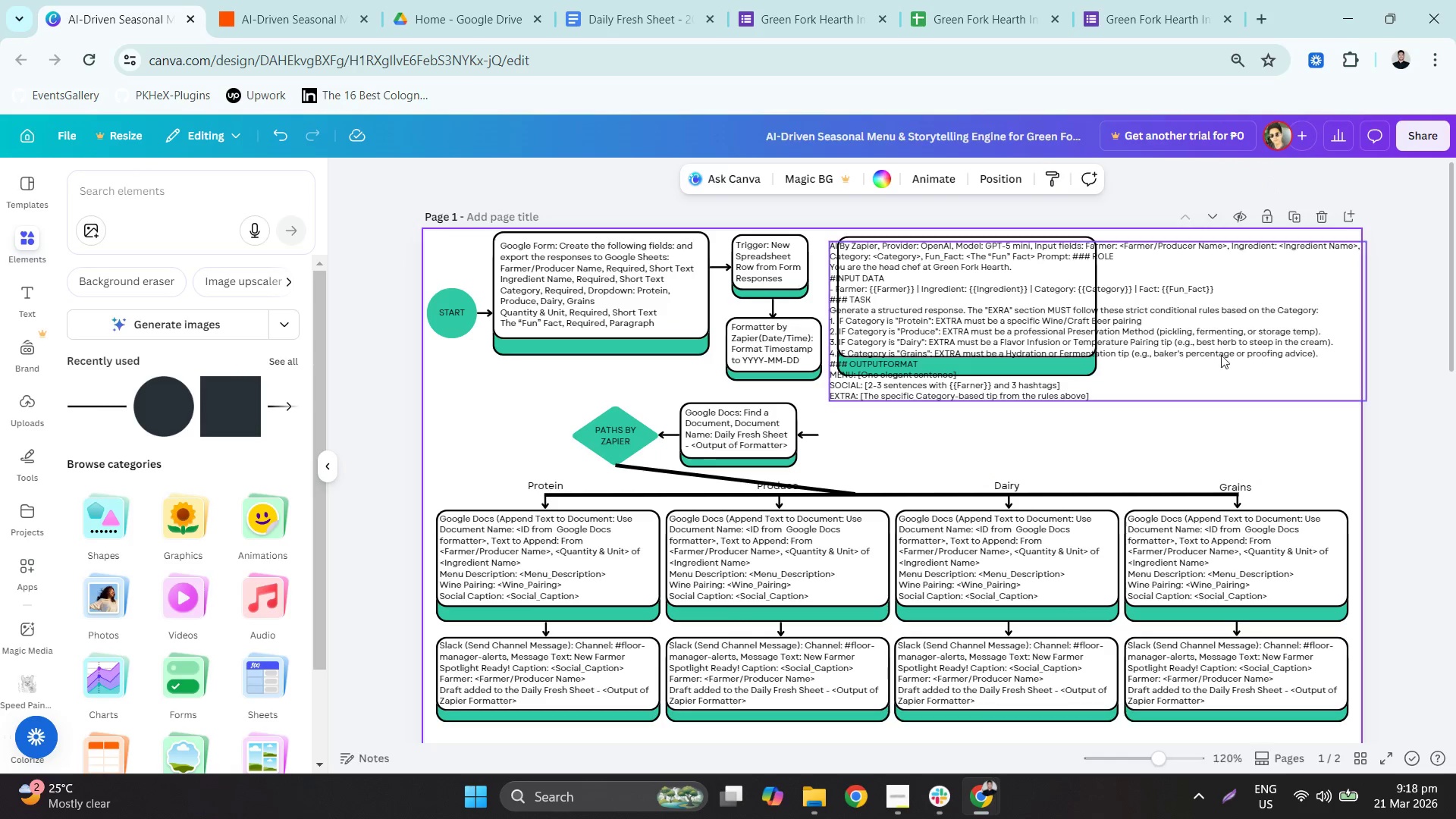 
hold_key(key=ControlLeft, duration=0.55)
 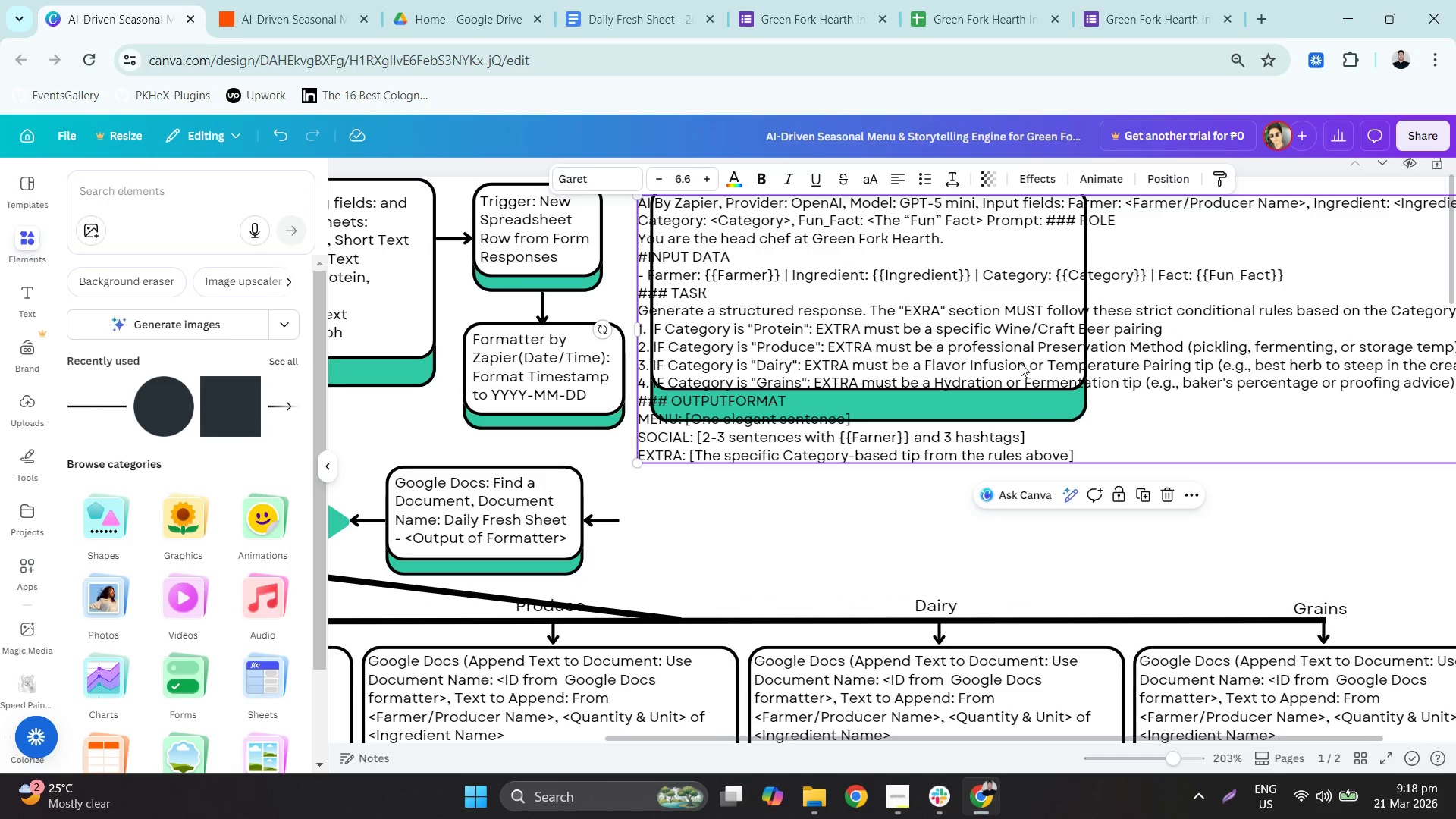 
hold_key(key=ControlLeft, duration=1.78)
left_click([1131, 339])
 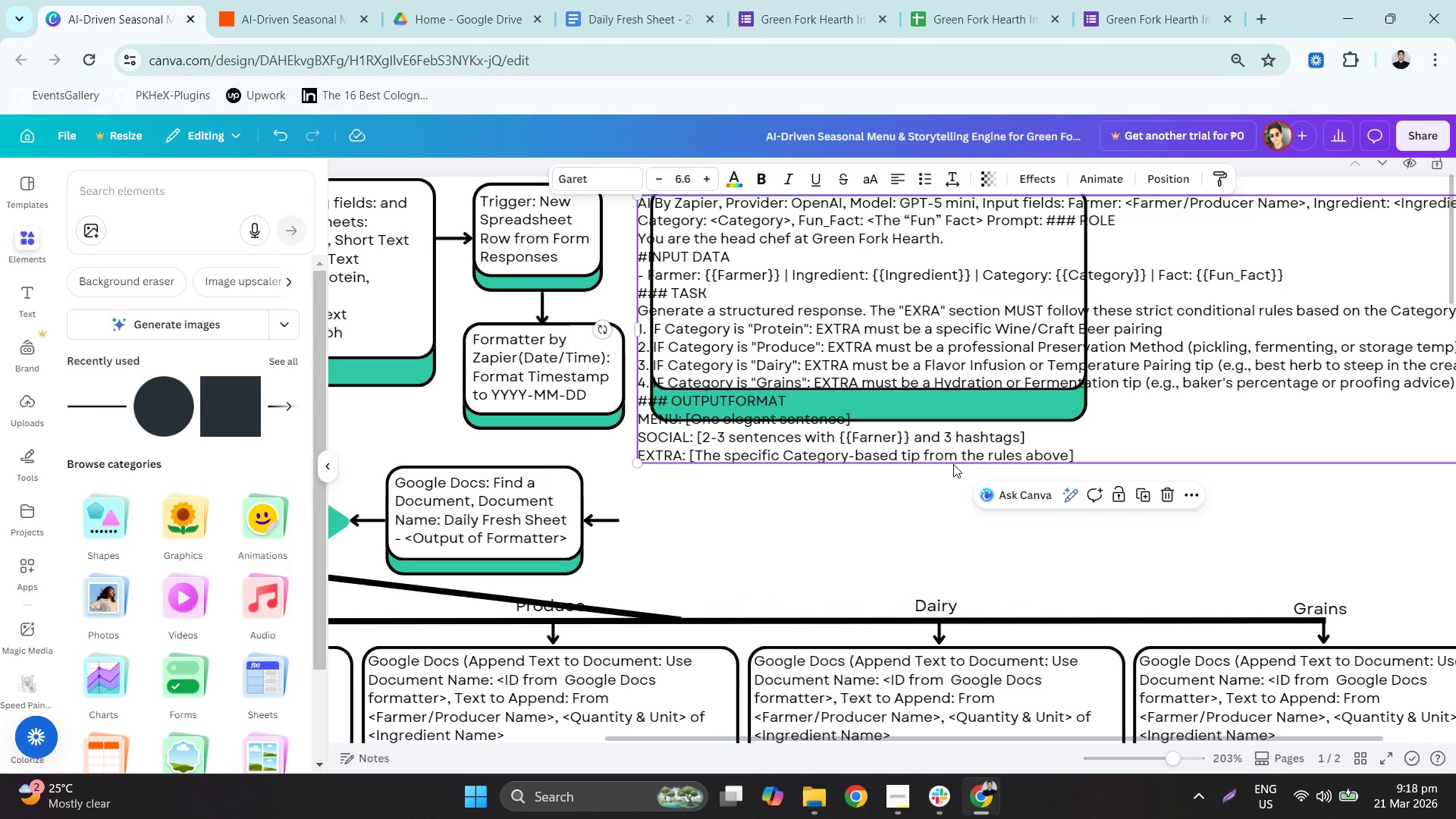 
scroll: coordinate [1216, 311], scroll_direction: up, amount: 3.0
 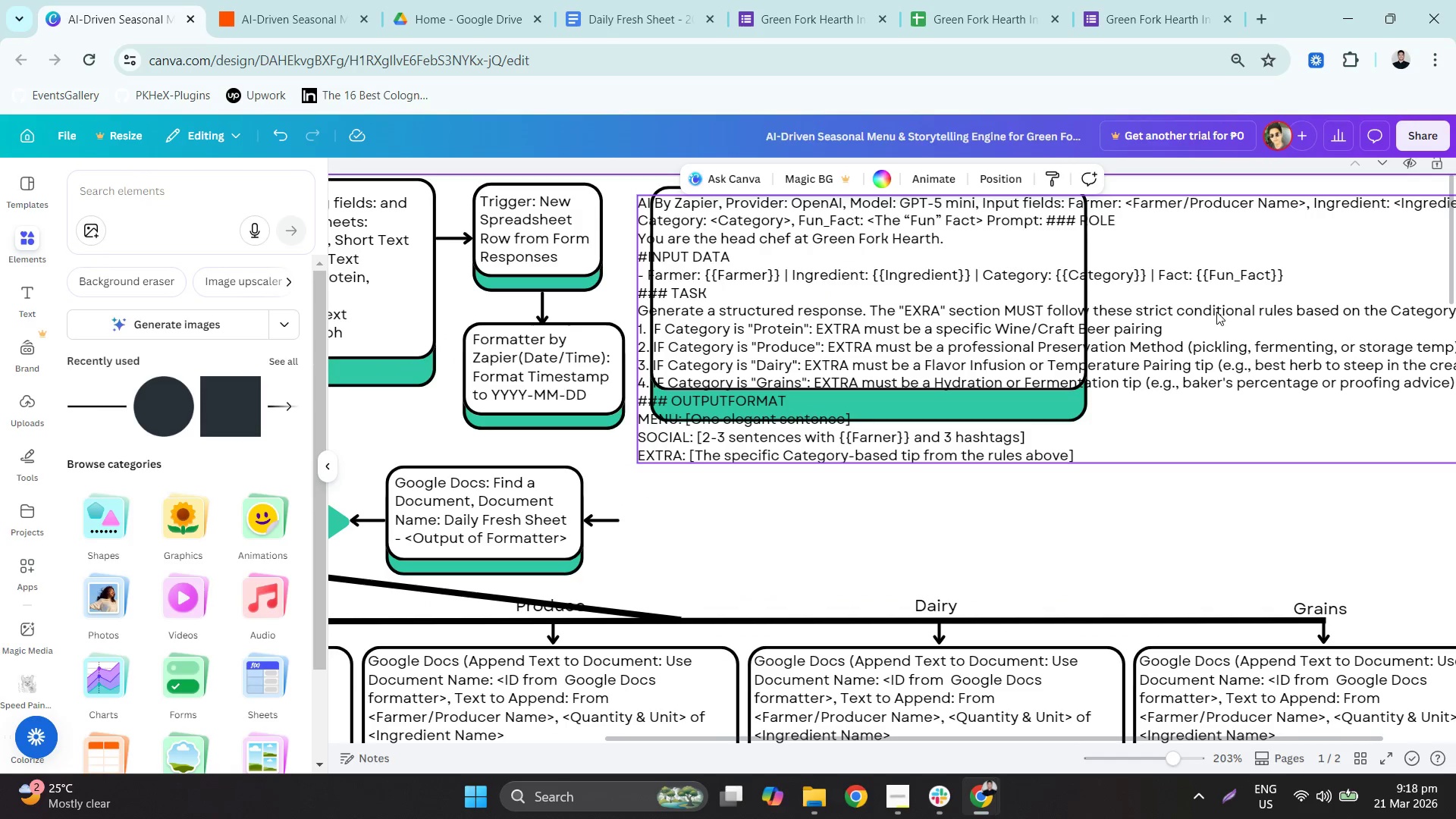 
hold_key(key=ControlLeft, duration=0.42)
scroll: coordinate [924, 444], scroll_direction: down, amount: 2.0
 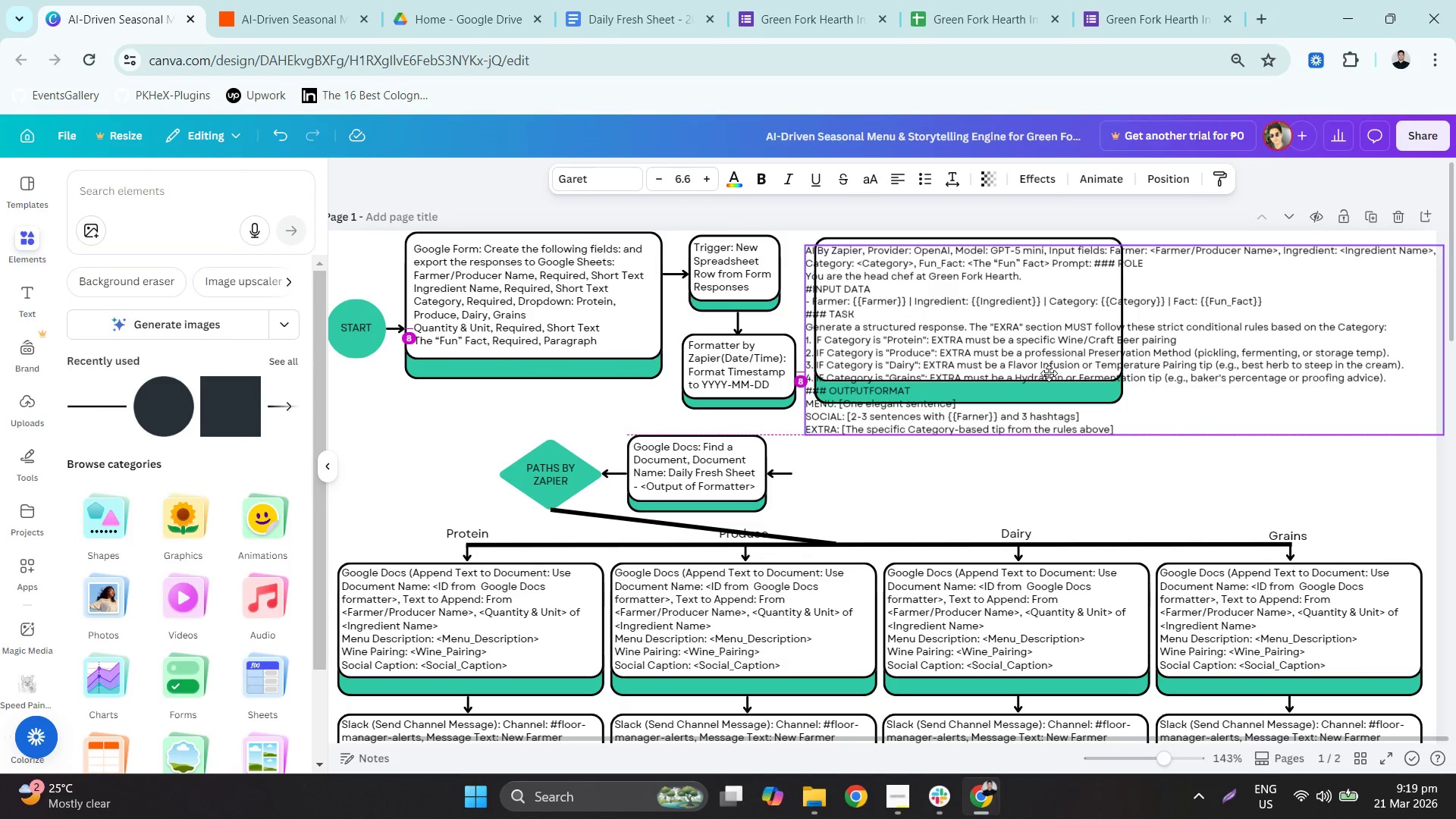 
double_click([1313, 257])
 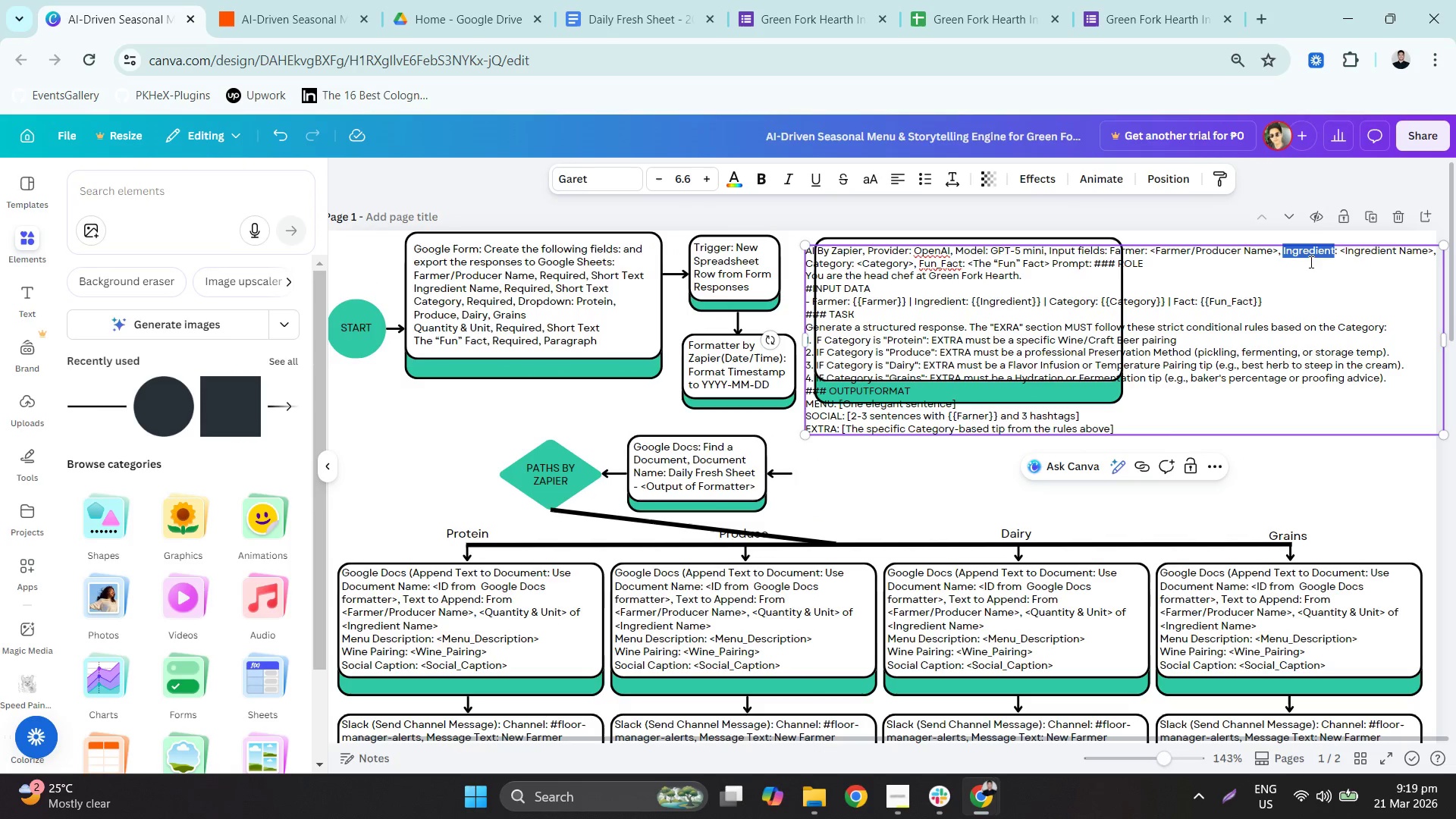 
left_click([1331, 293])
 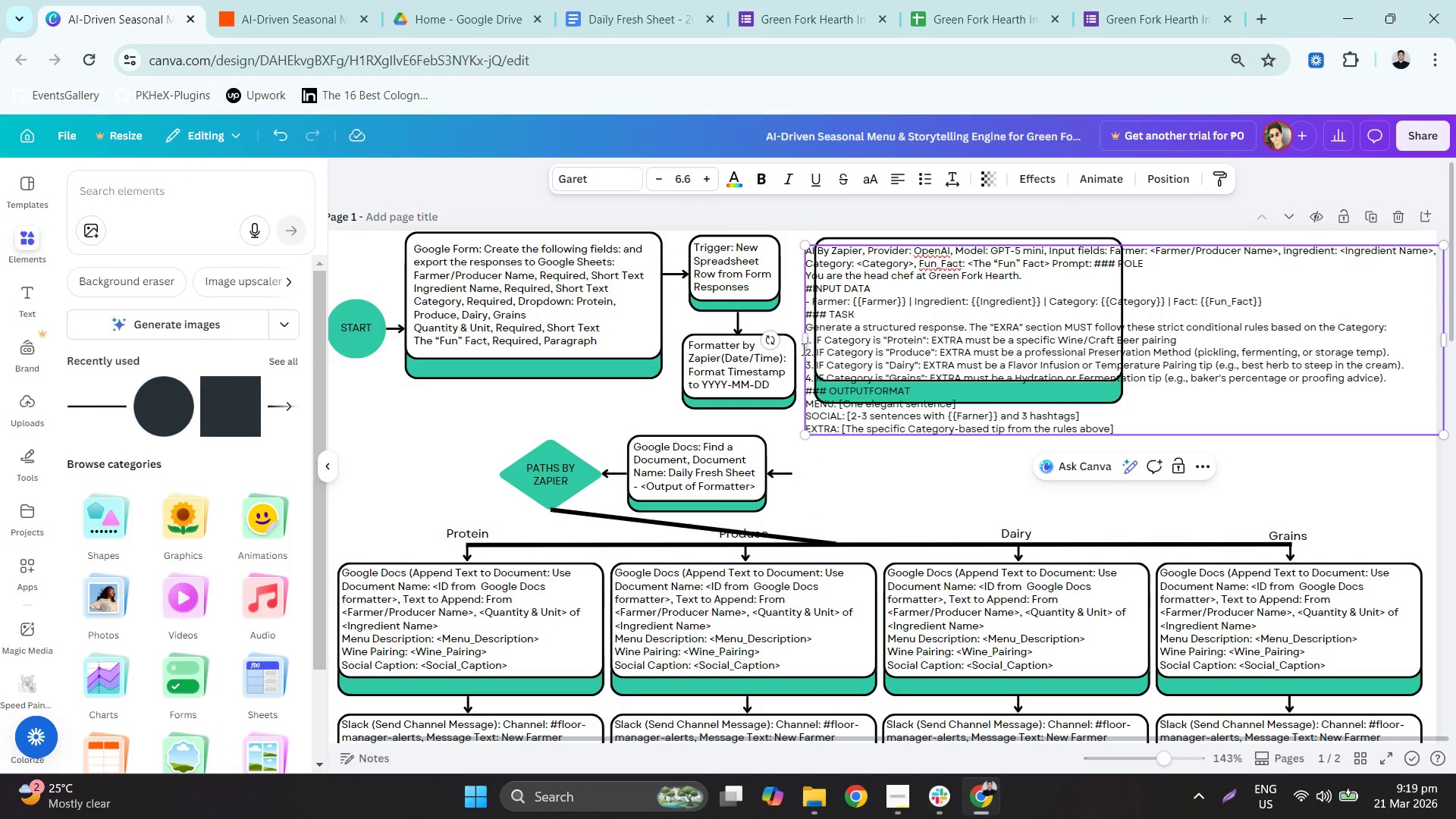 
left_click_drag(start_coordinate=[802, 338], to_coordinate=[830, 340])
 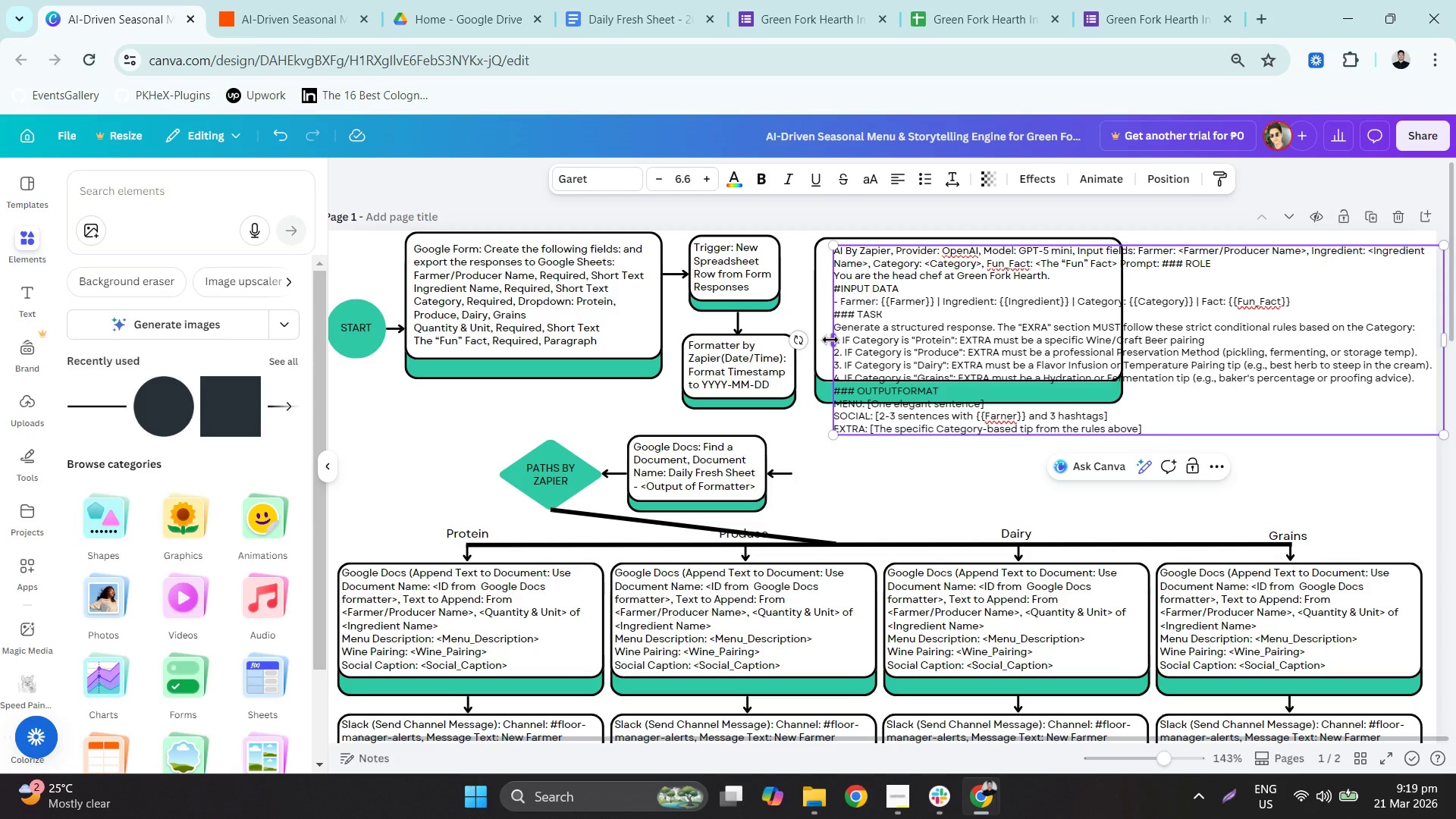 
mouse_move([830, 337])
 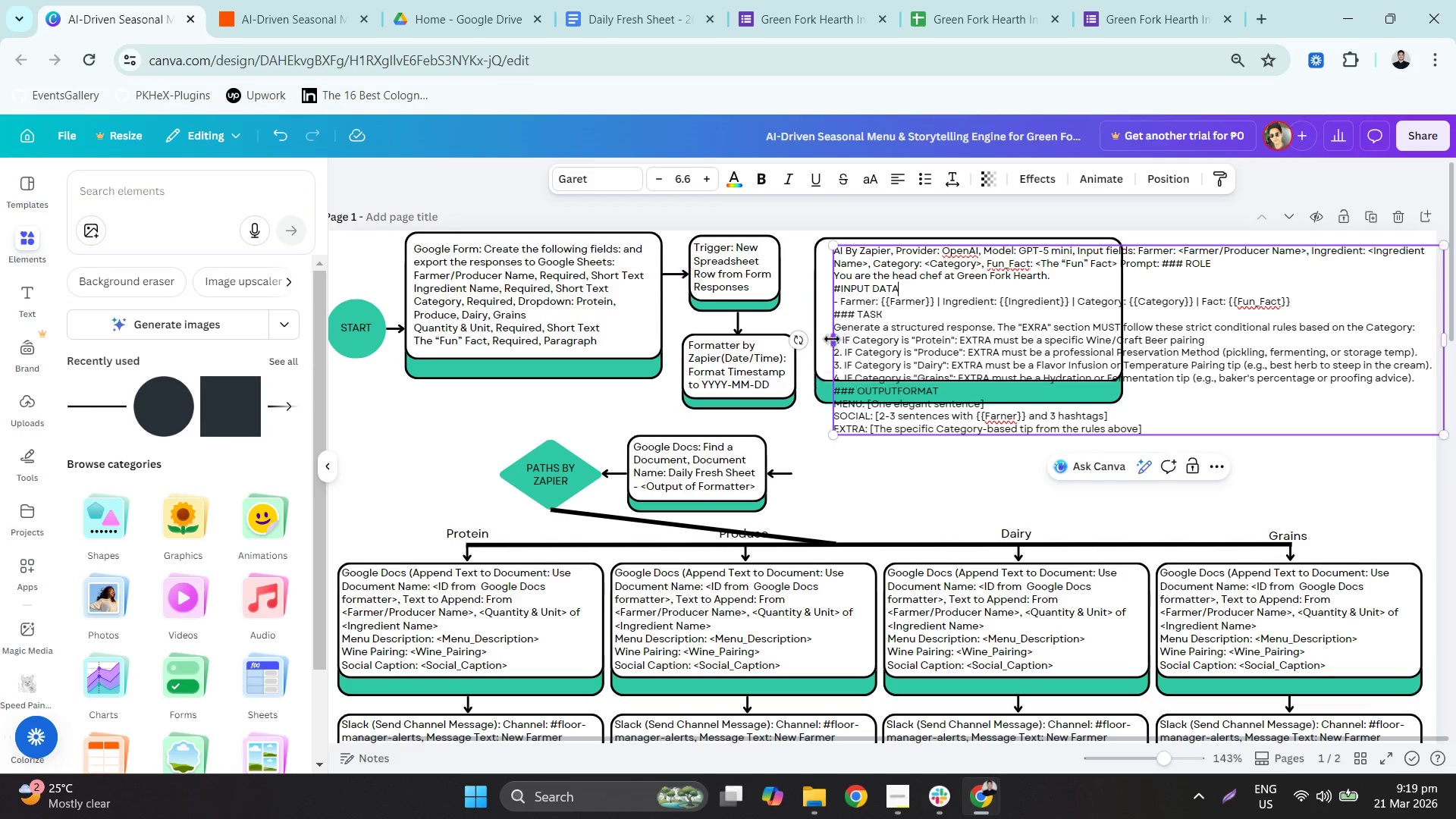 
left_click([1050, 470])
 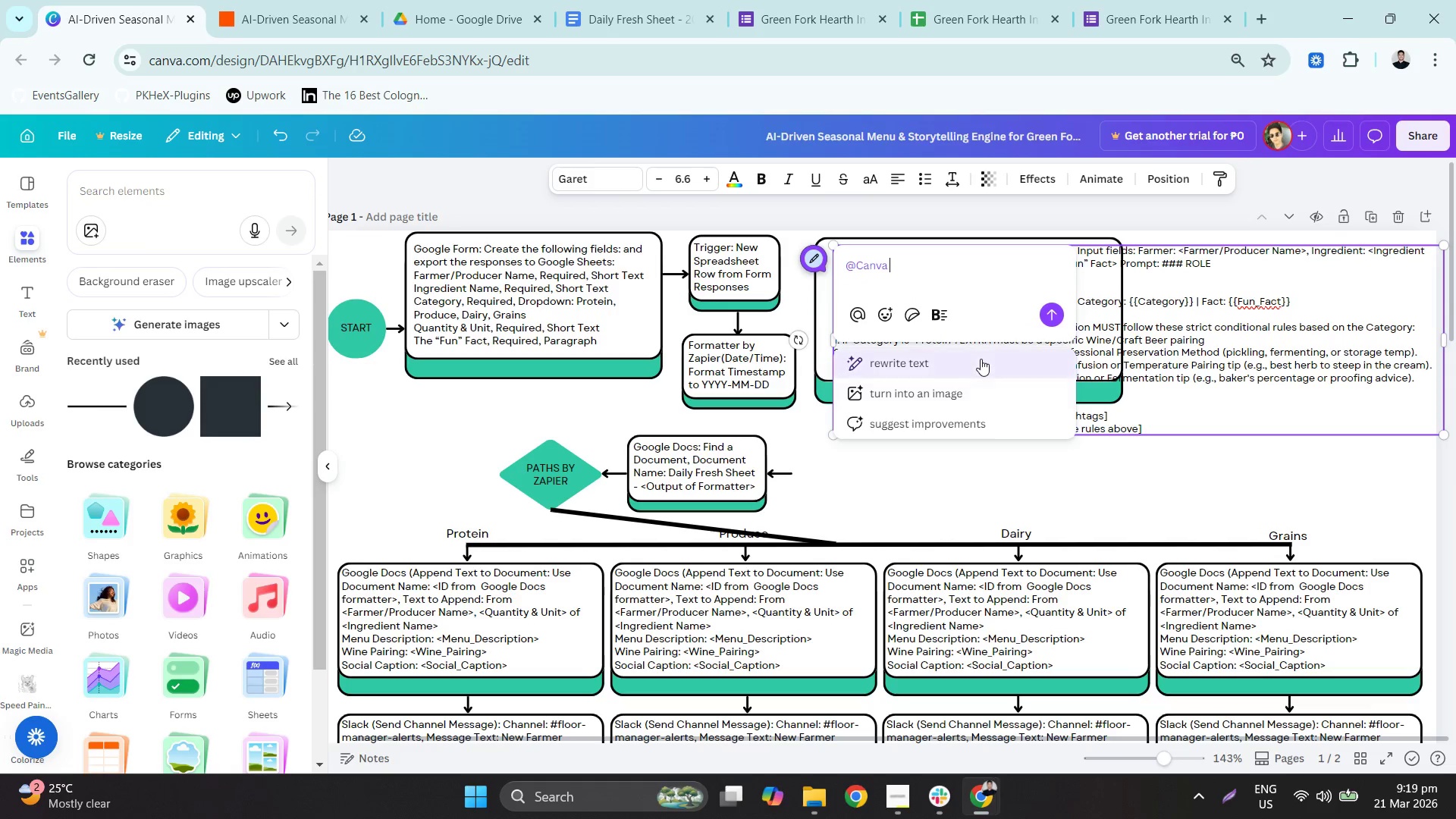 
left_click([1203, 329])
 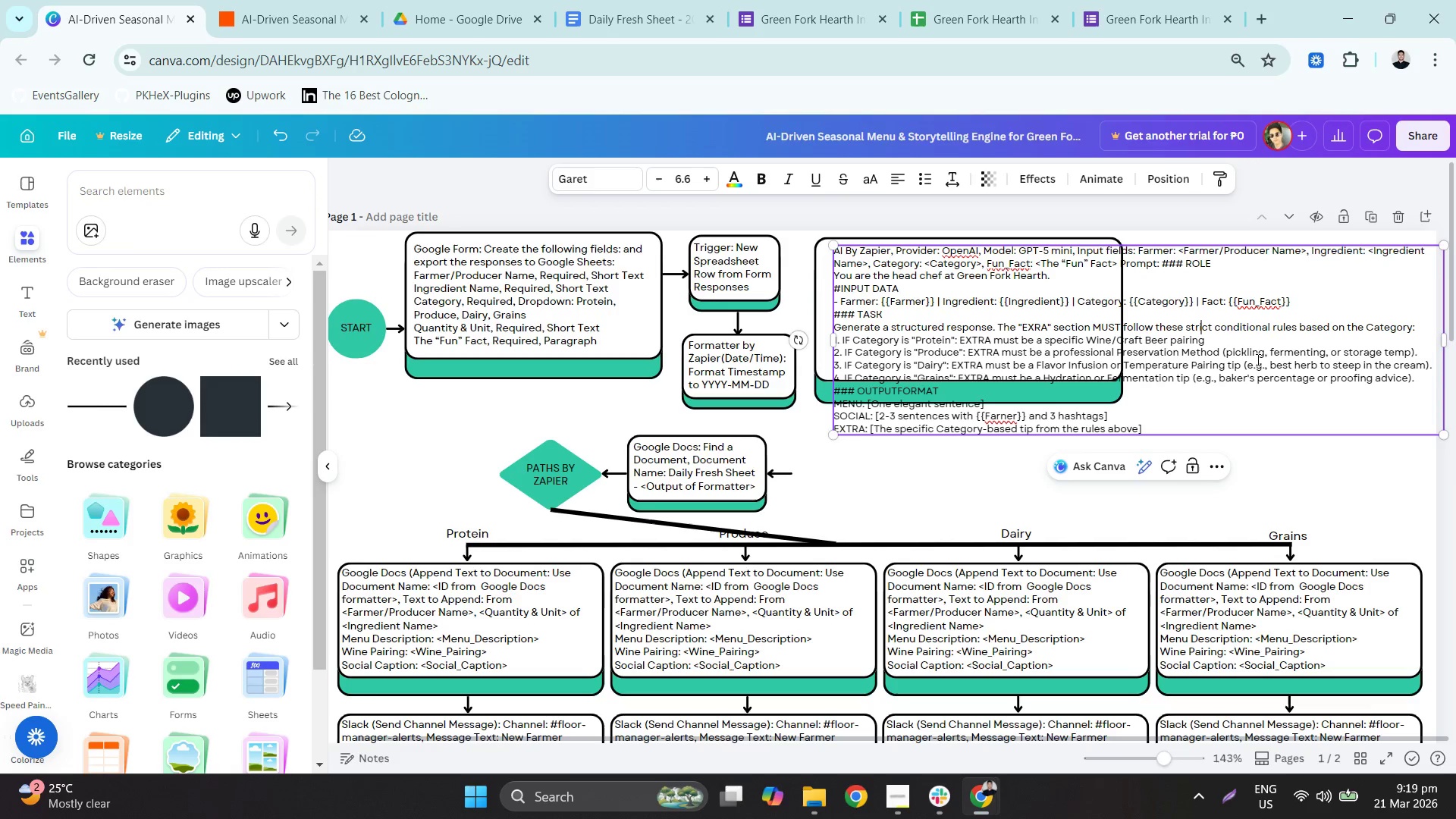 
left_click([1335, 496])
 